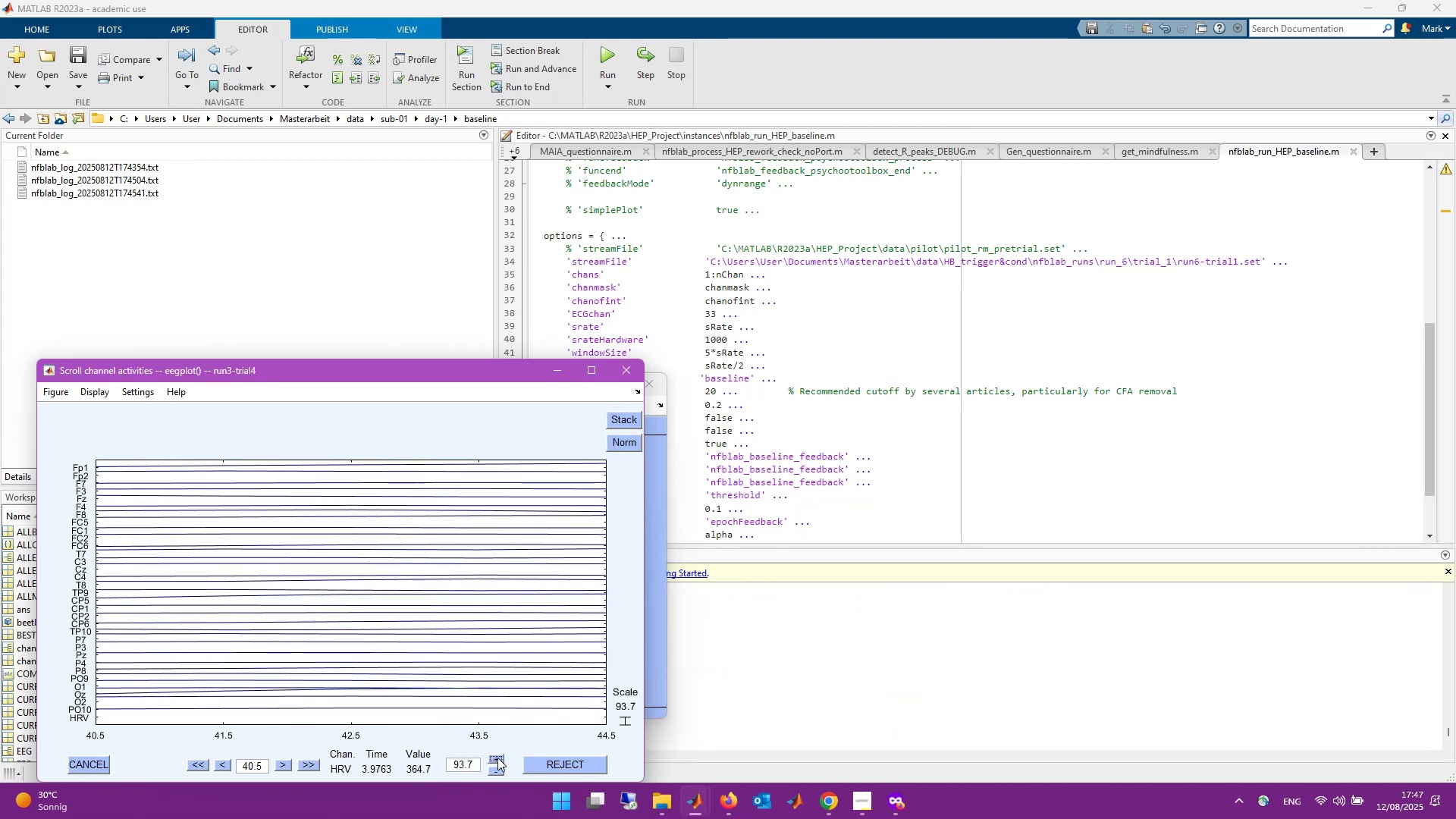 
triple_click([497, 758])
 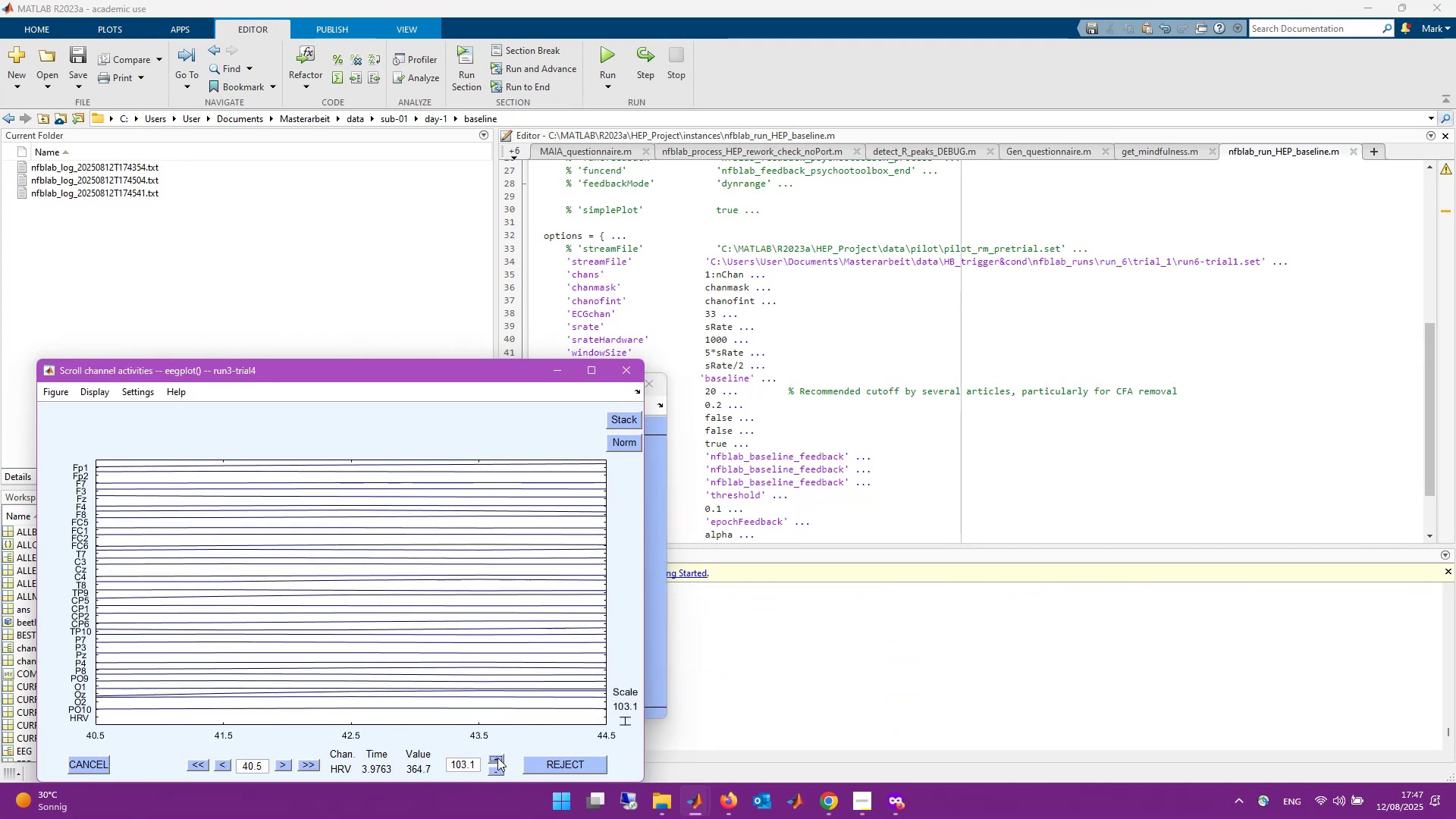 
triple_click([497, 758])
 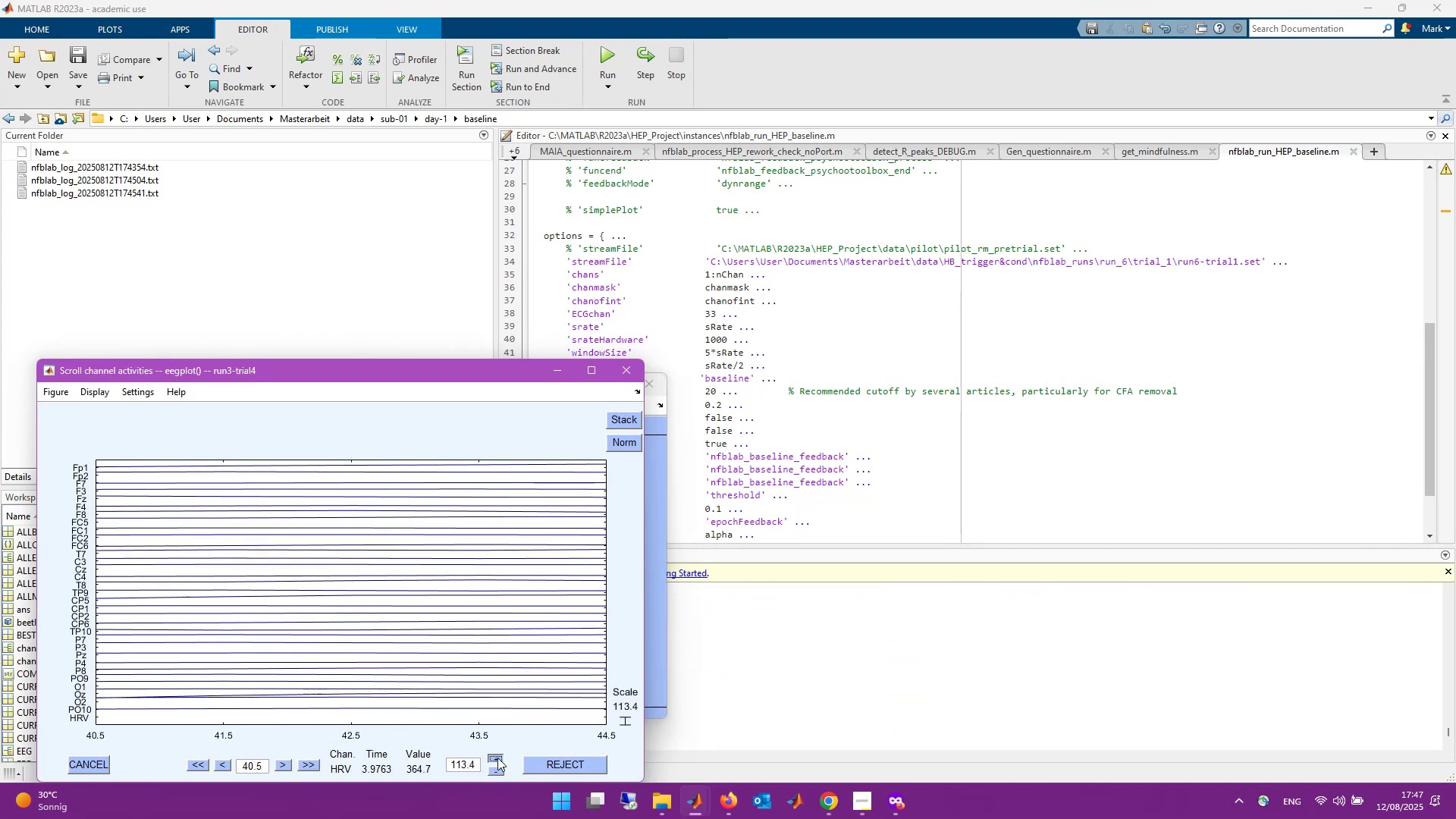 
triple_click([497, 758])
 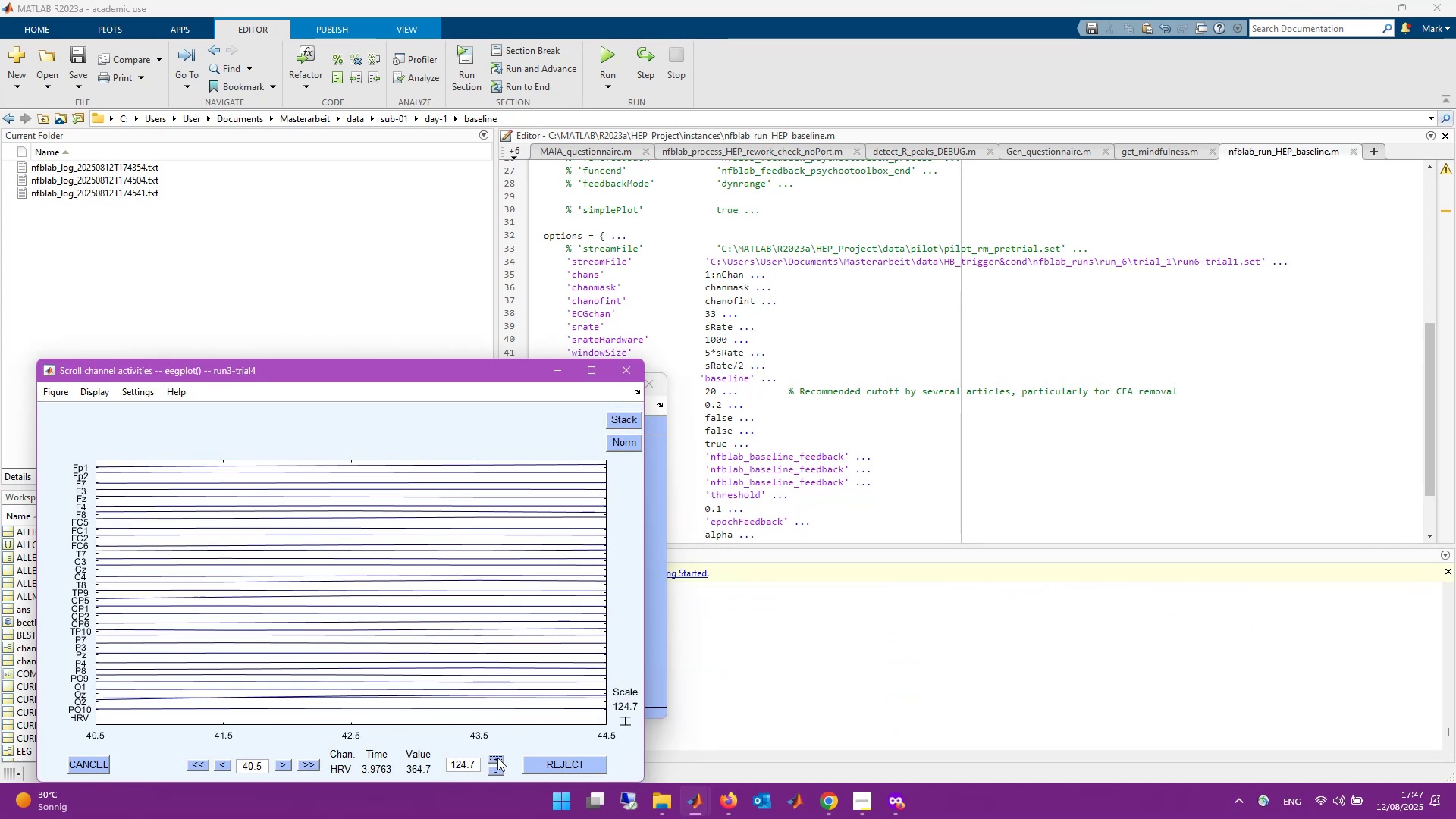 
triple_click([497, 758])
 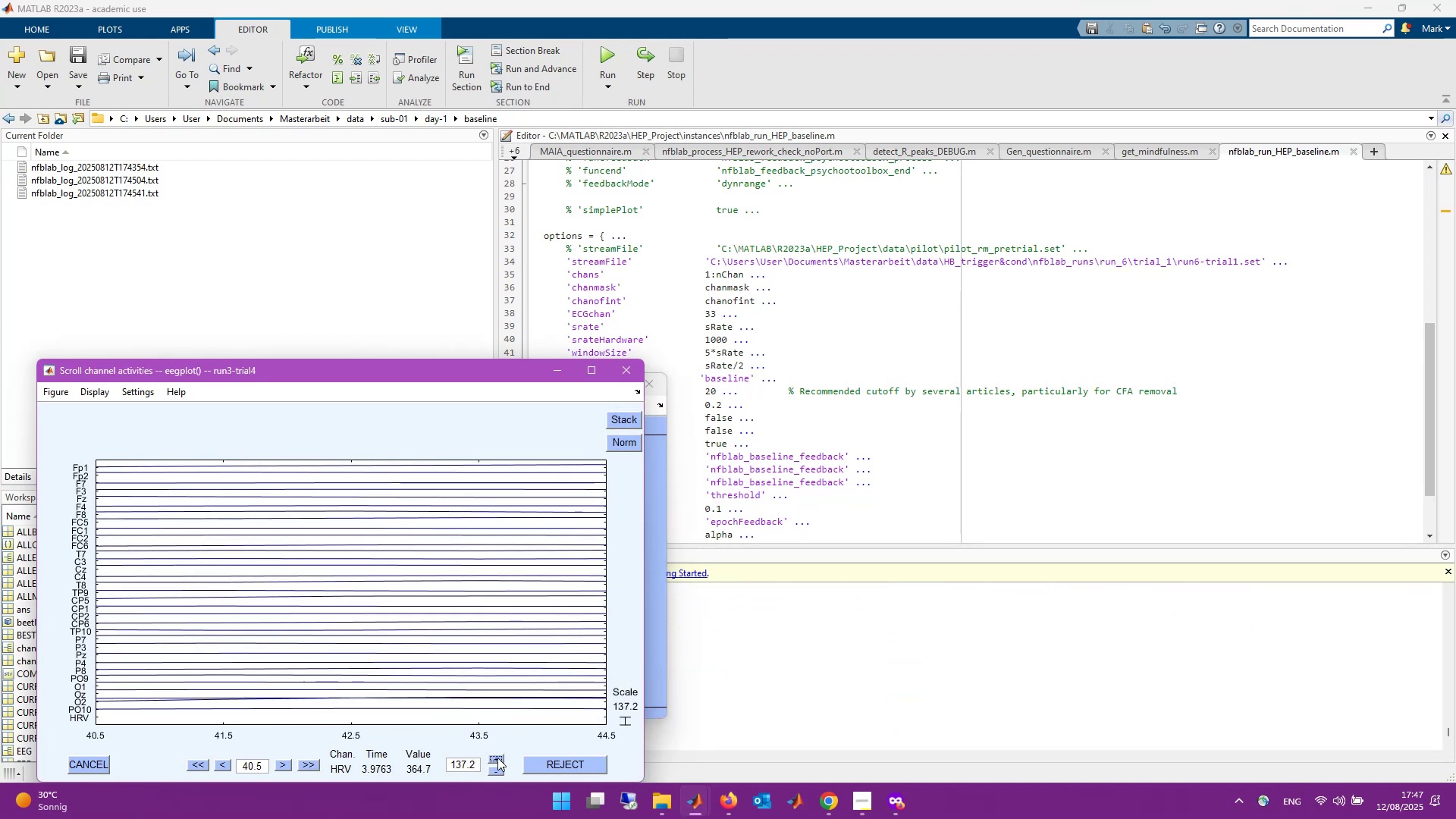 
triple_click([497, 758])
 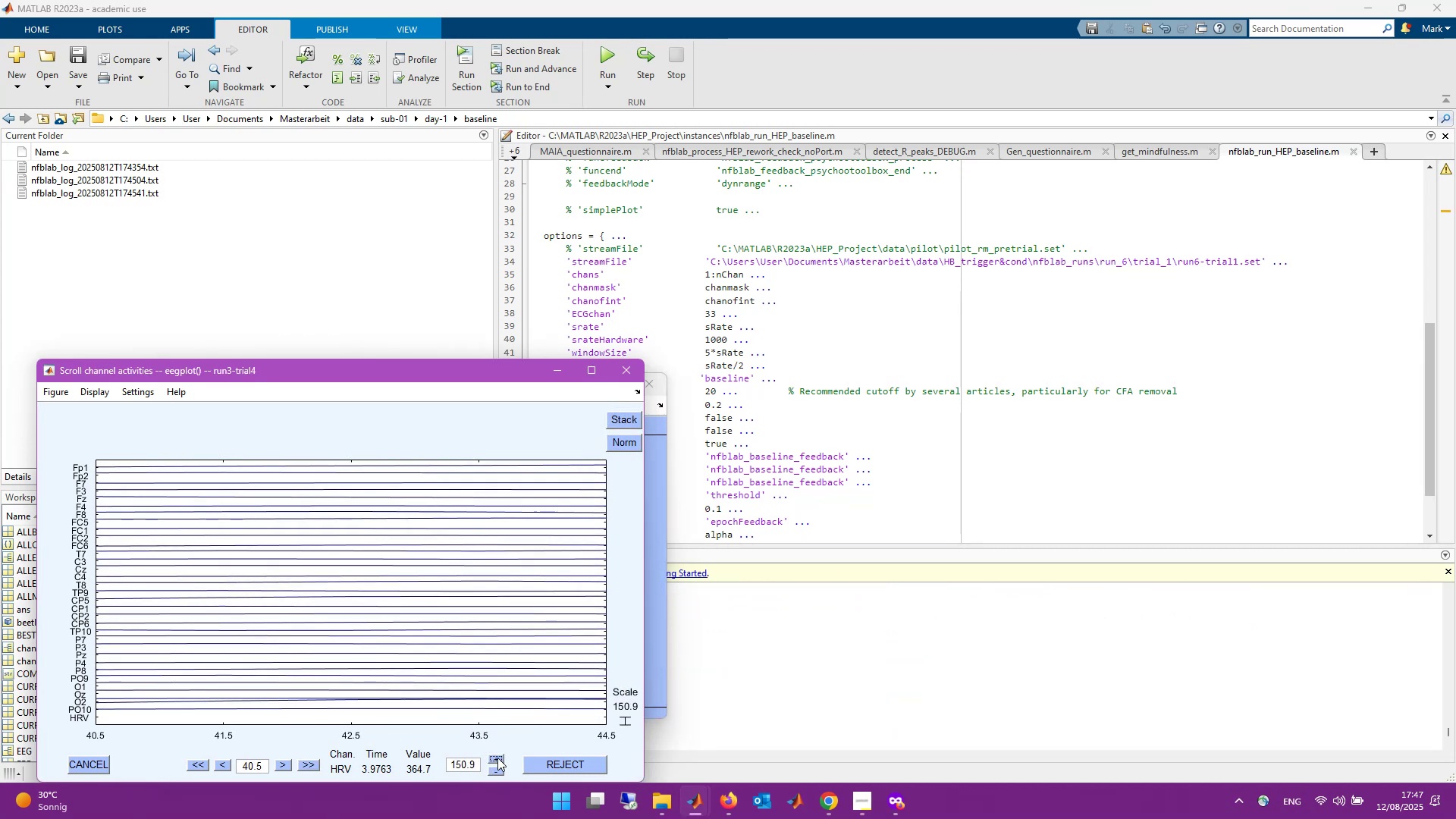 
triple_click([497, 758])
 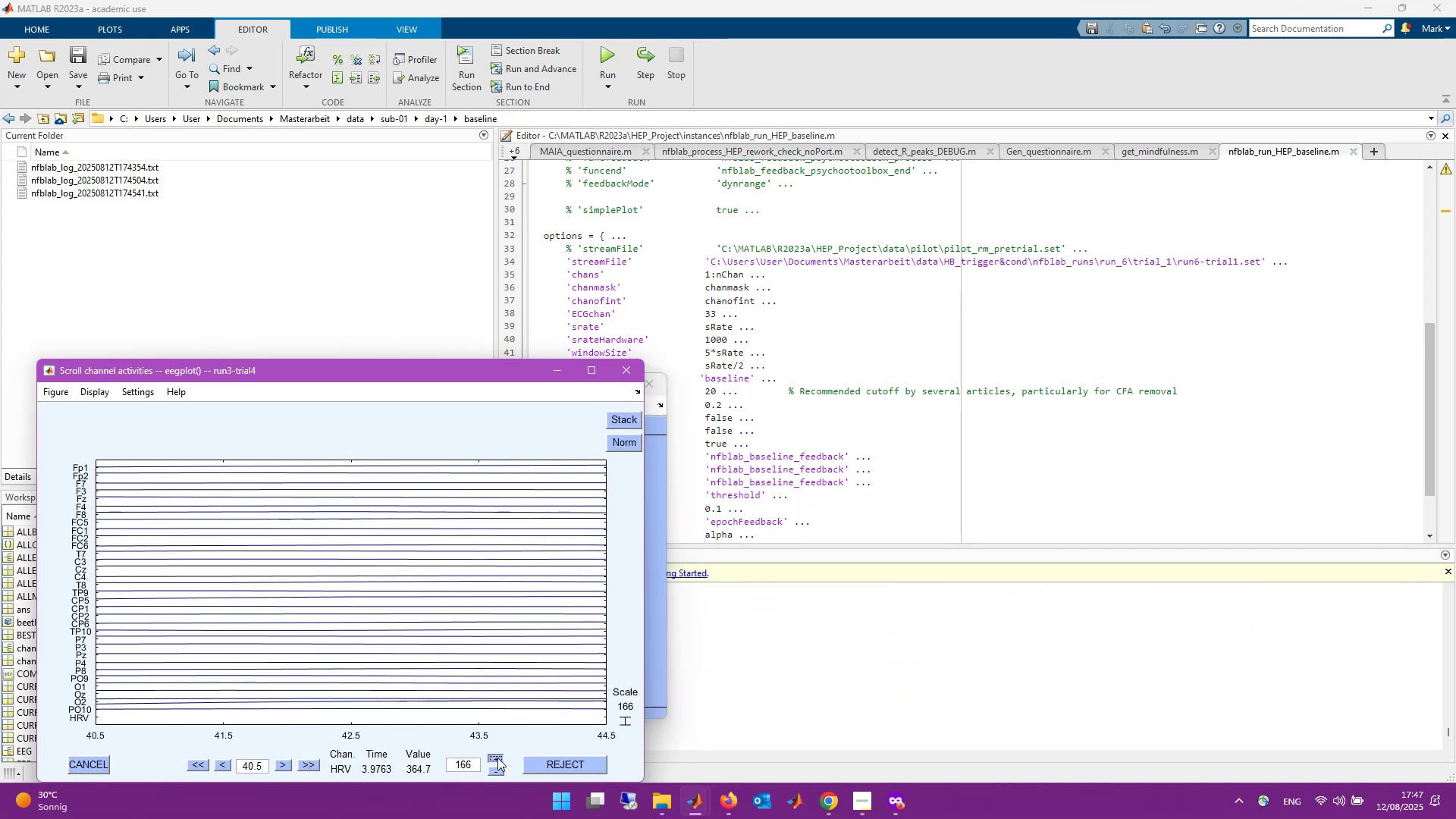 
triple_click([497, 758])
 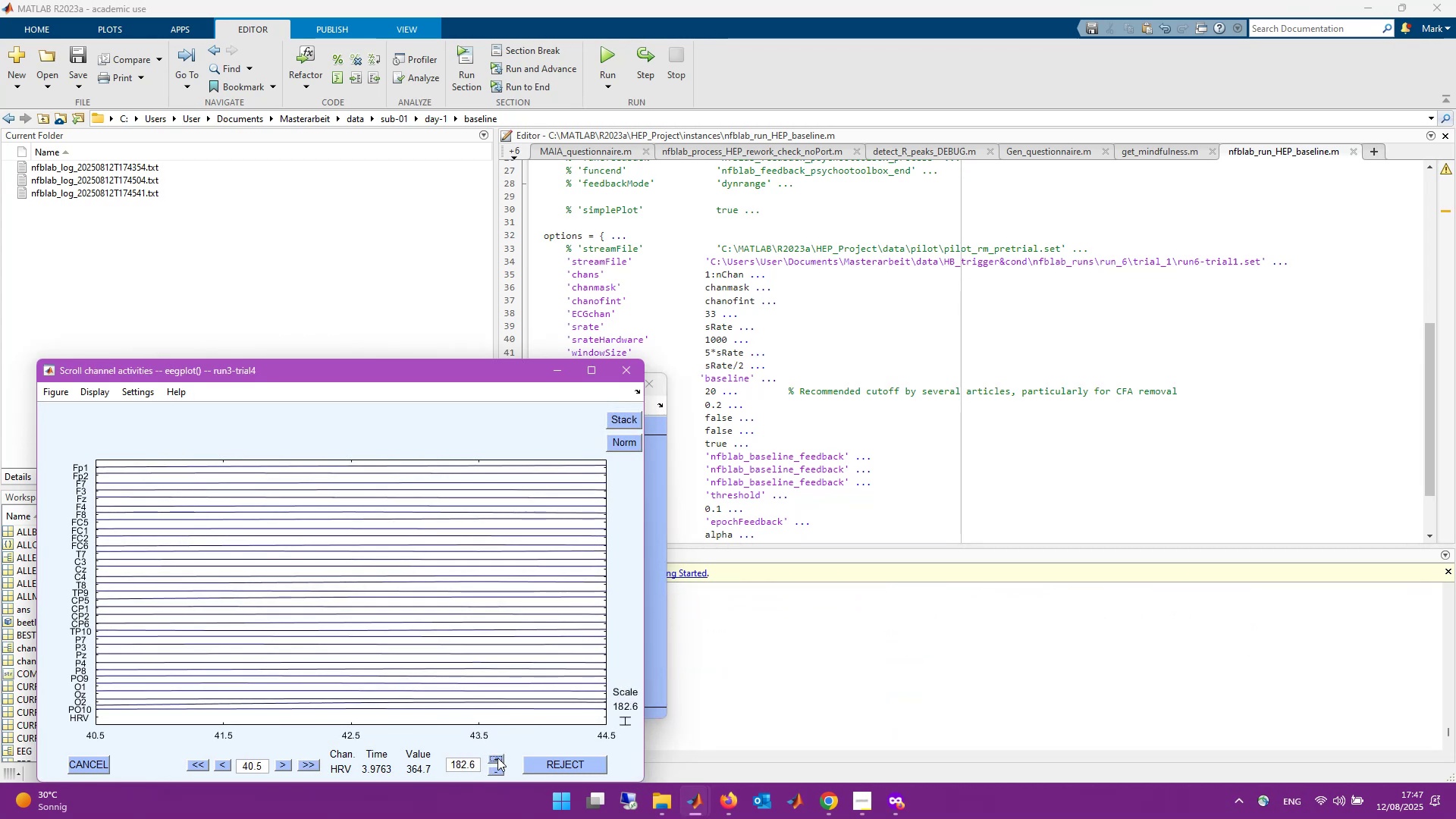 
triple_click([497, 758])
 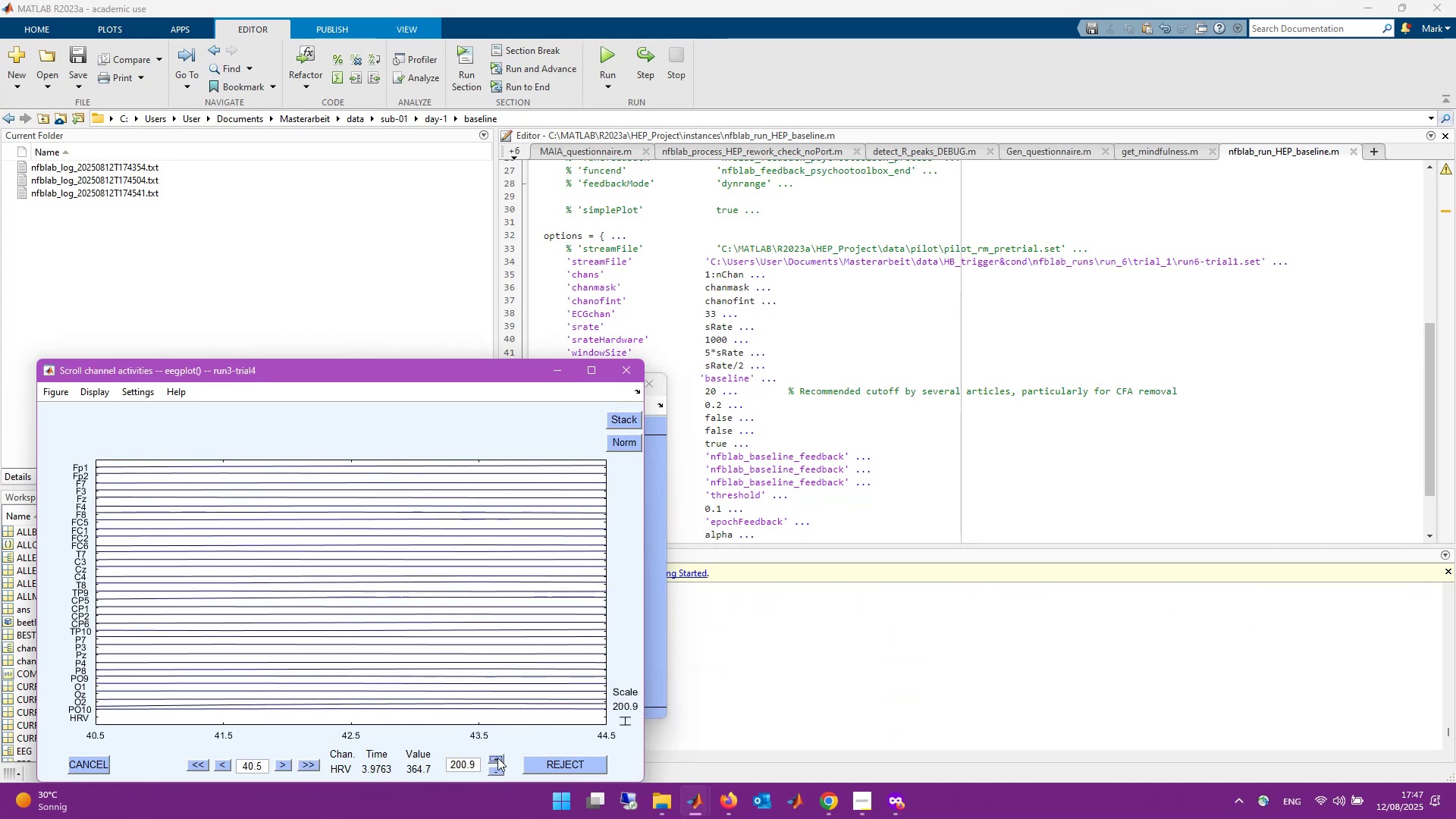 
triple_click([497, 758])
 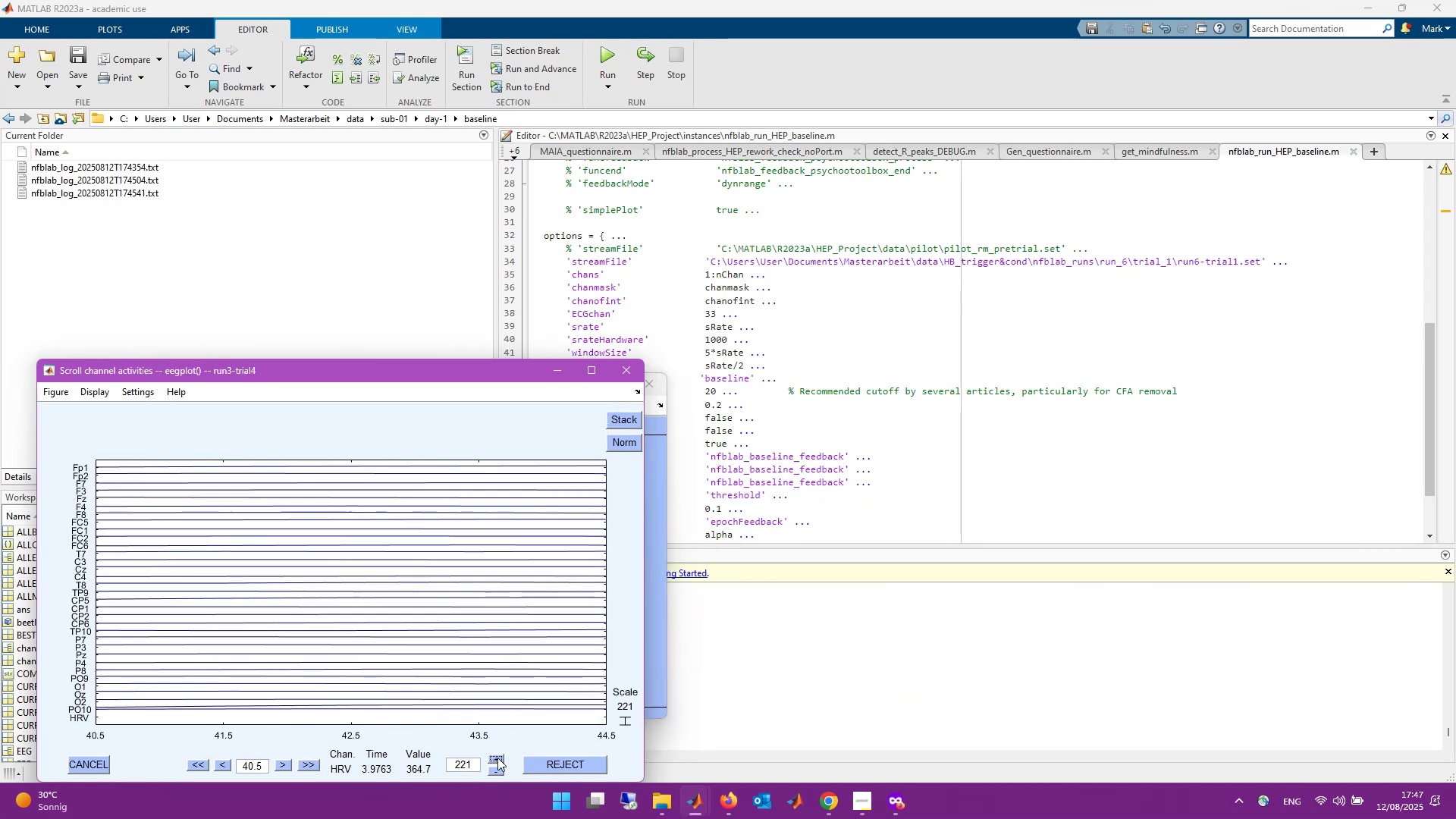 
triple_click([497, 758])
 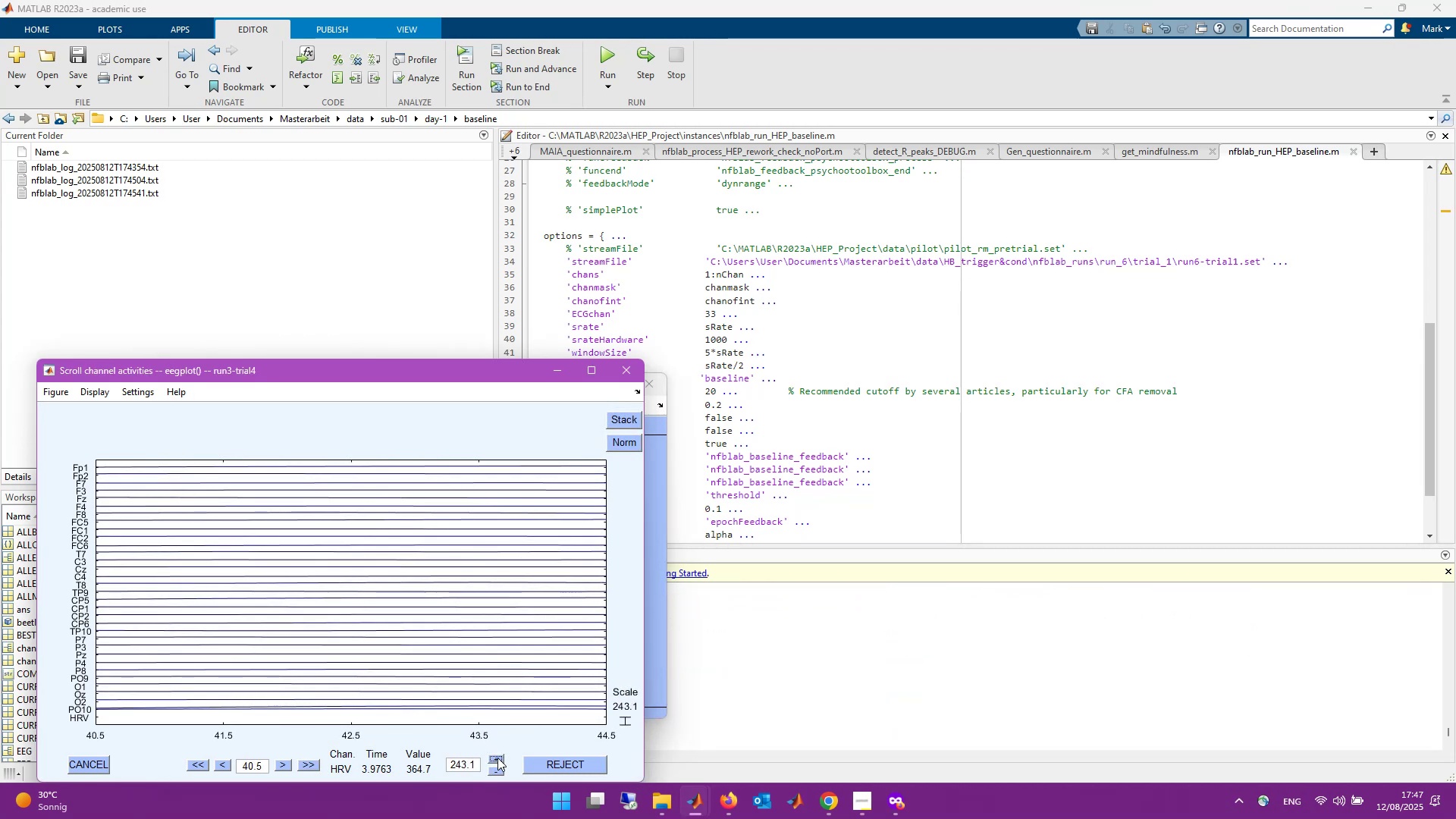 
triple_click([497, 758])
 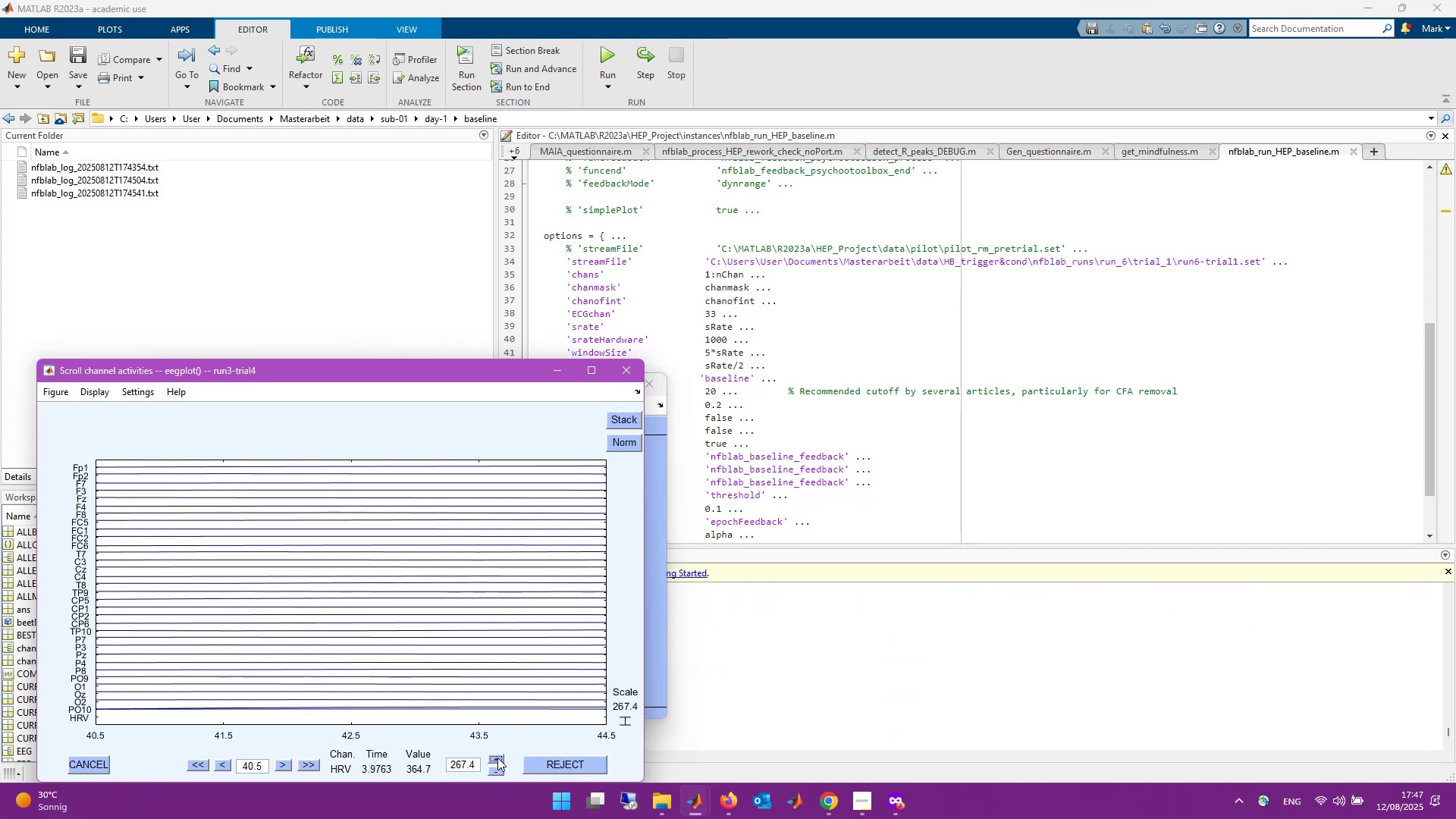 
triple_click([497, 758])
 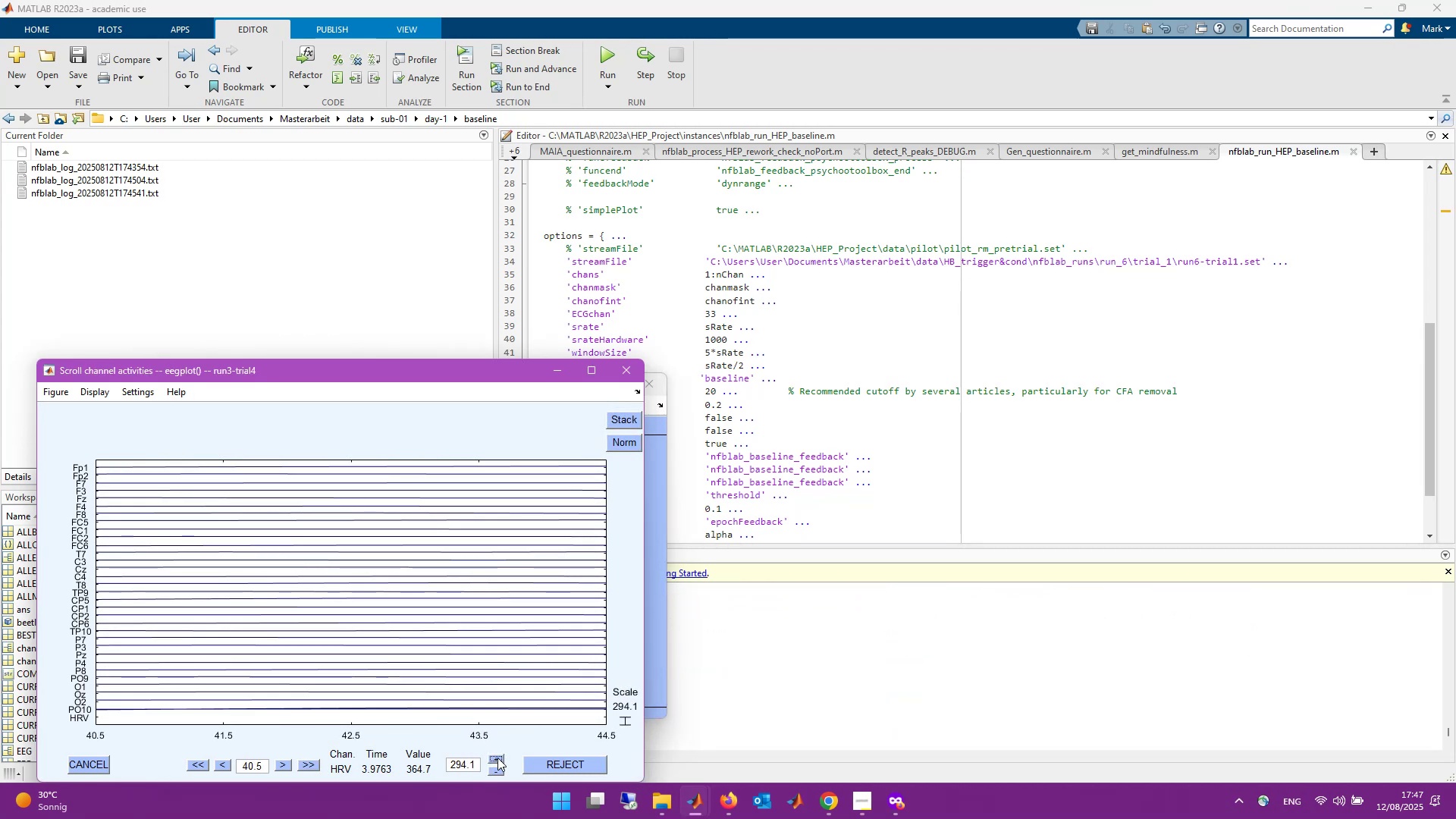 
triple_click([497, 758])
 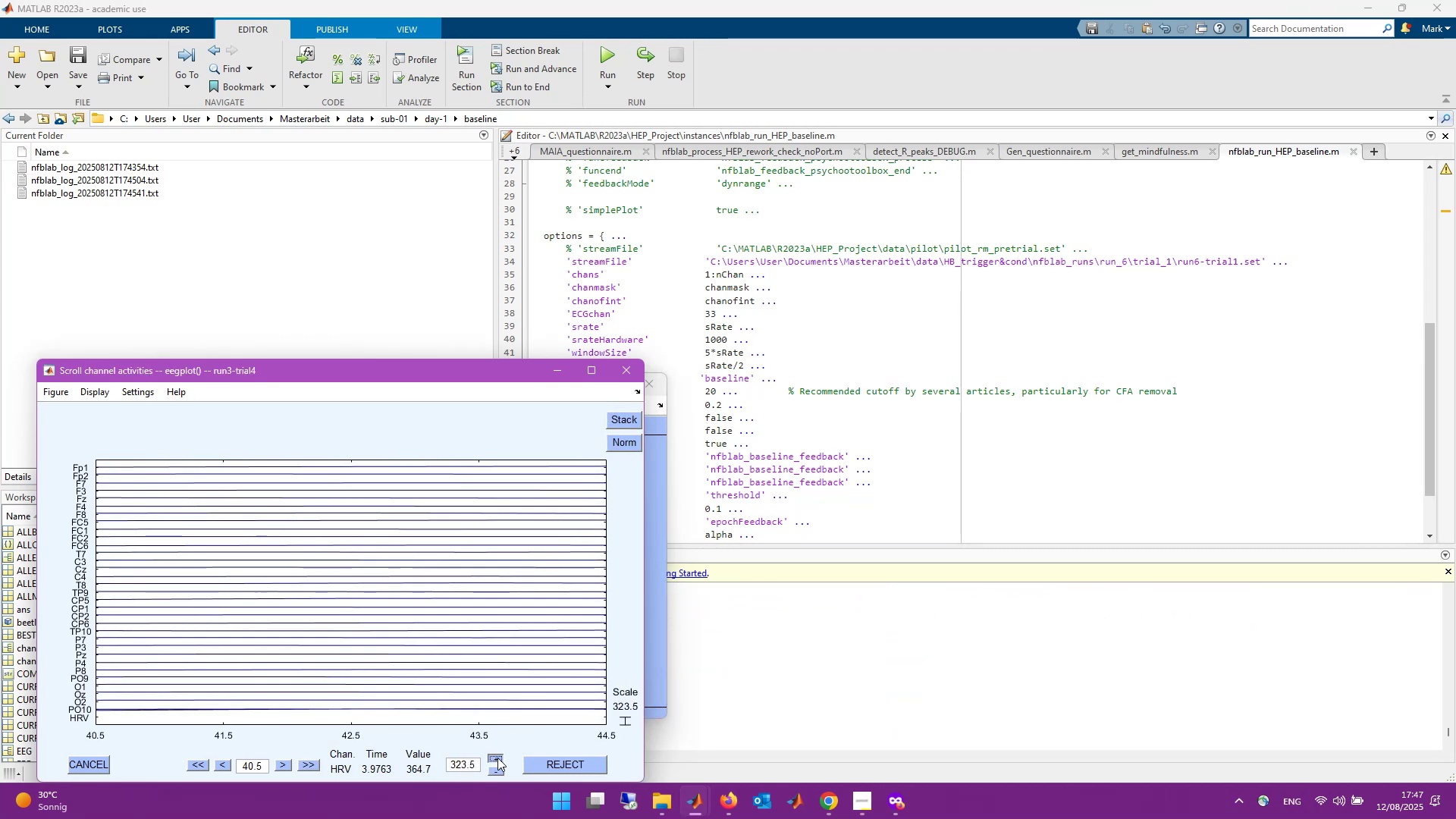 
triple_click([497, 758])
 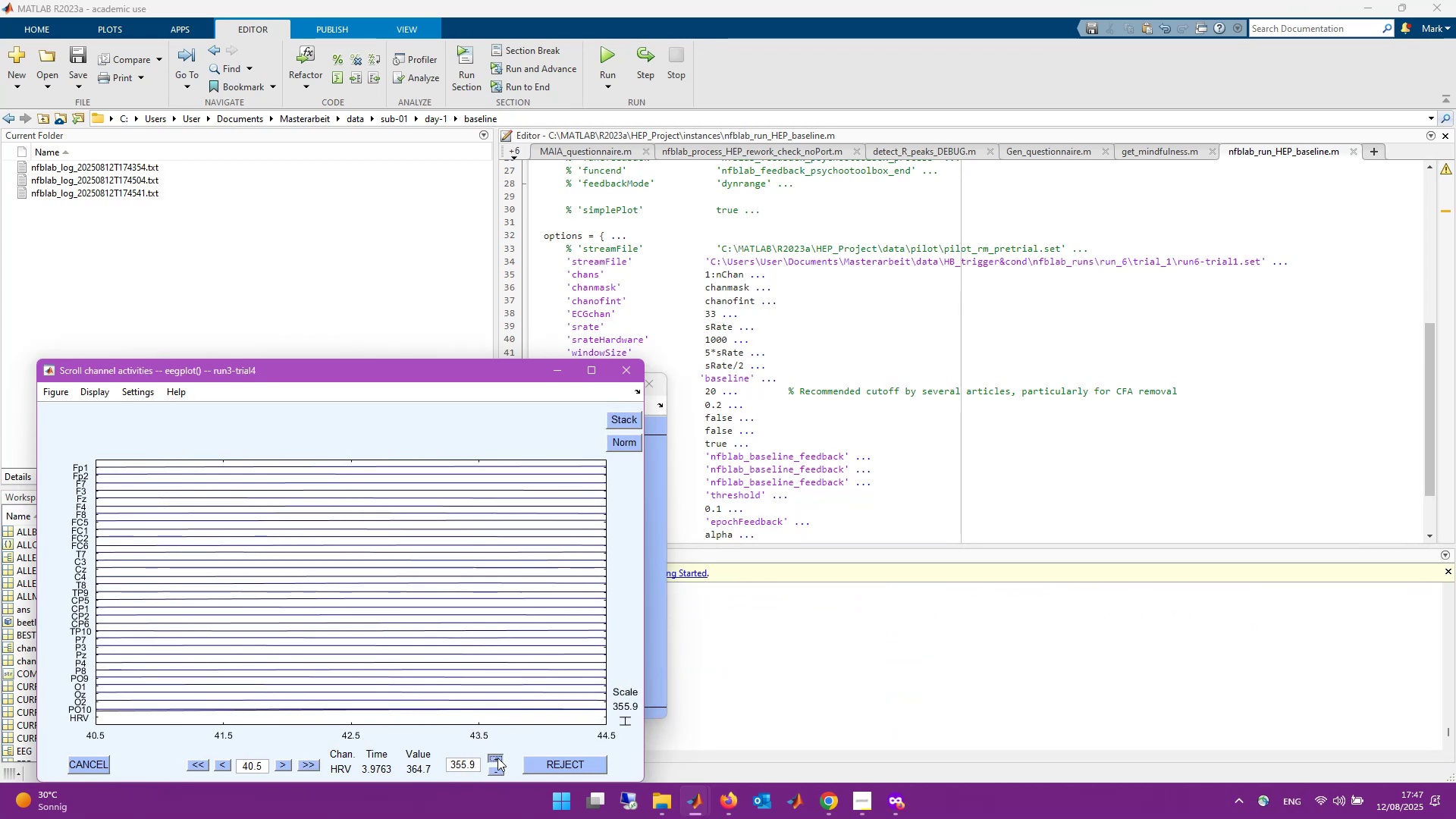 
triple_click([497, 758])
 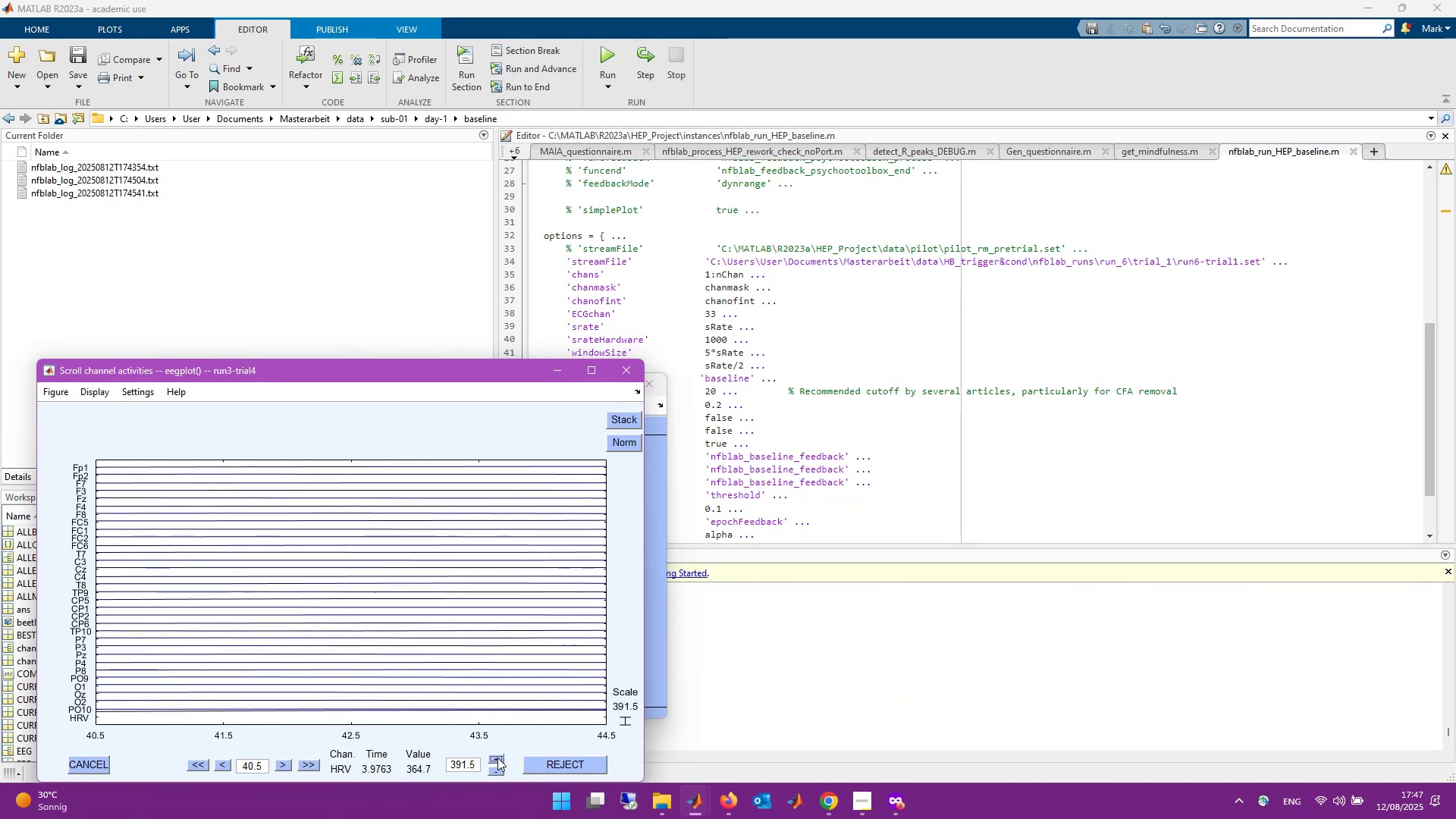 
triple_click([497, 758])
 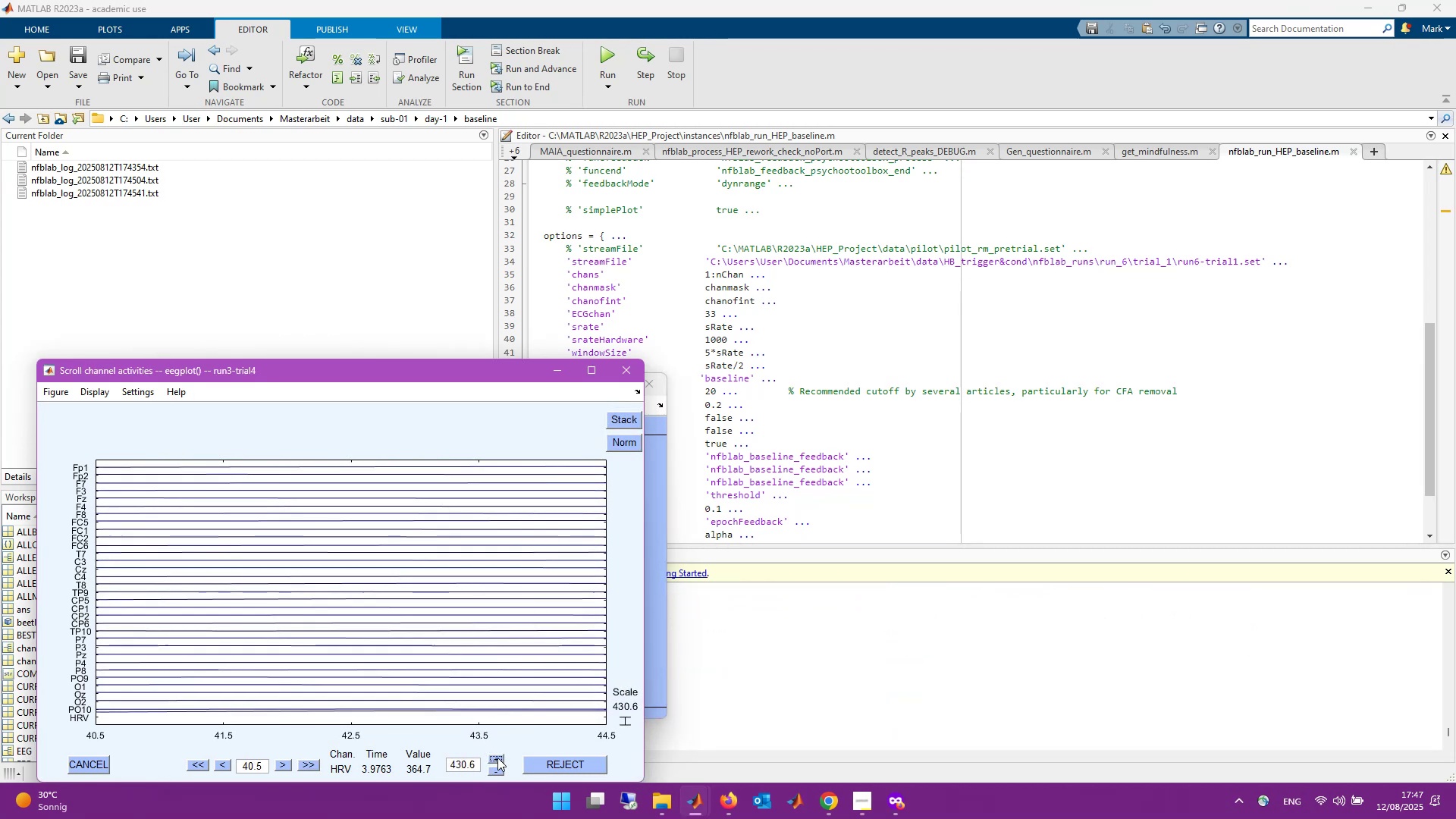 
triple_click([497, 758])
 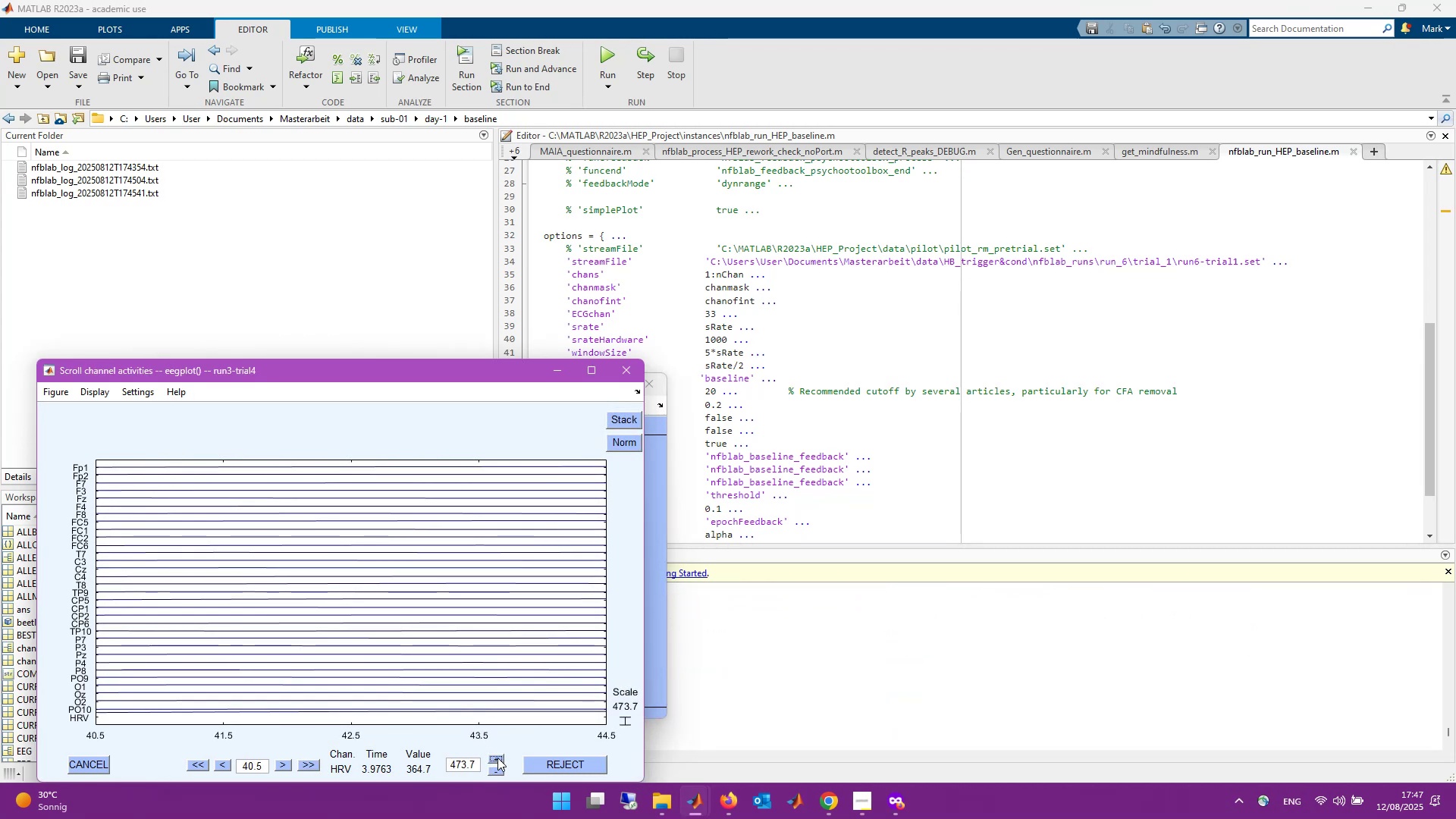 
triple_click([497, 758])
 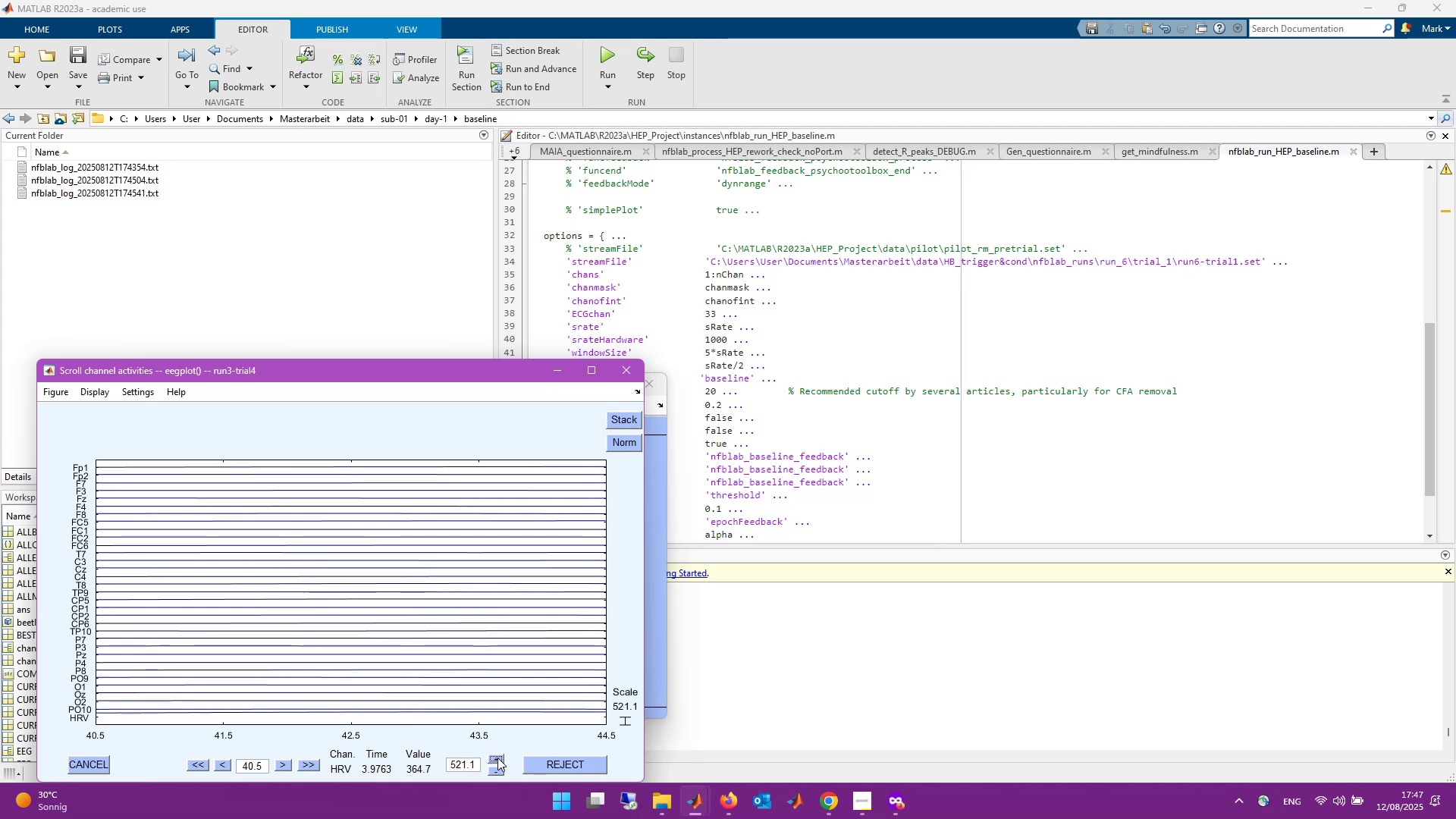 
triple_click([497, 758])
 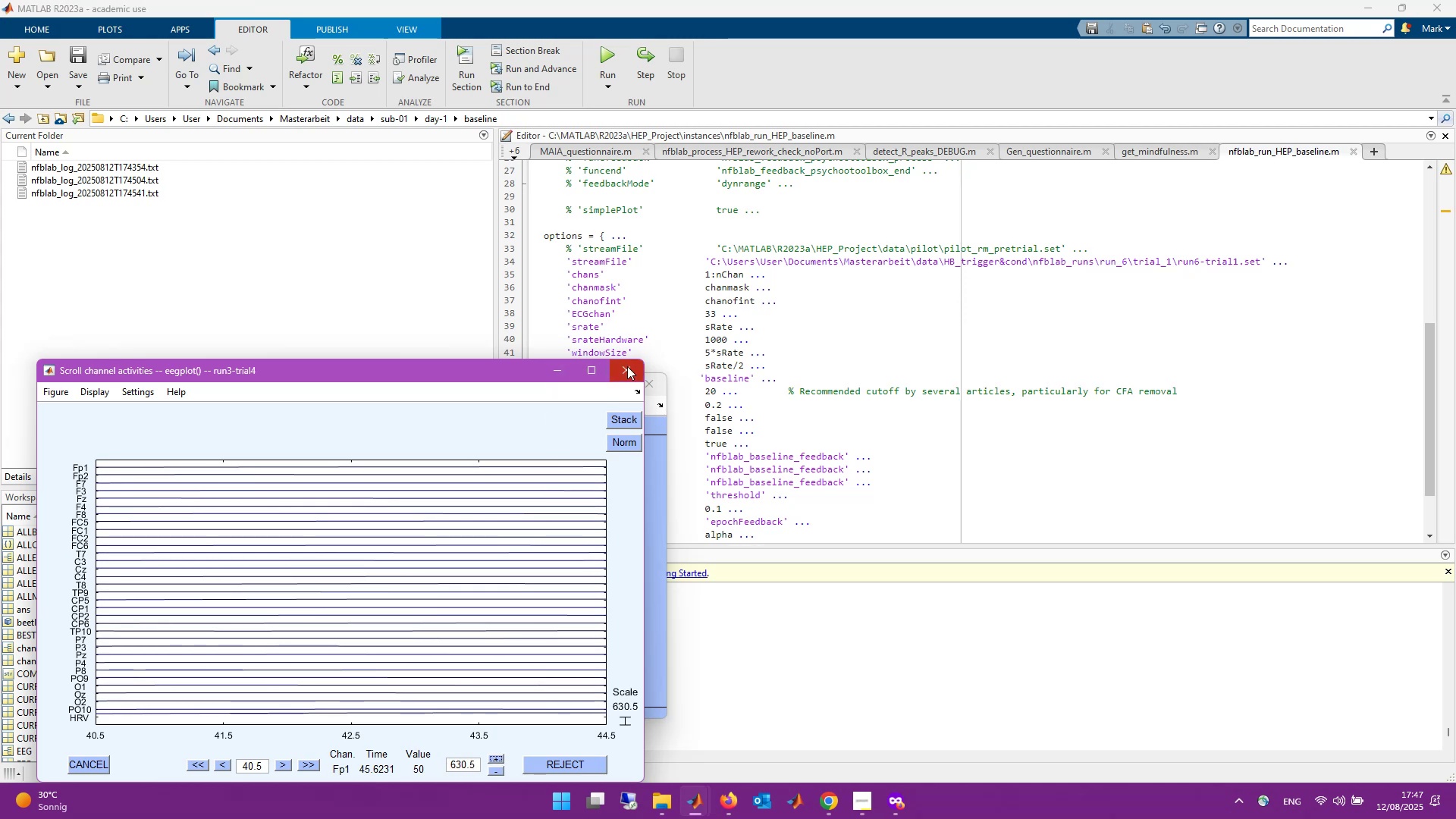 
left_click([627, 366])
 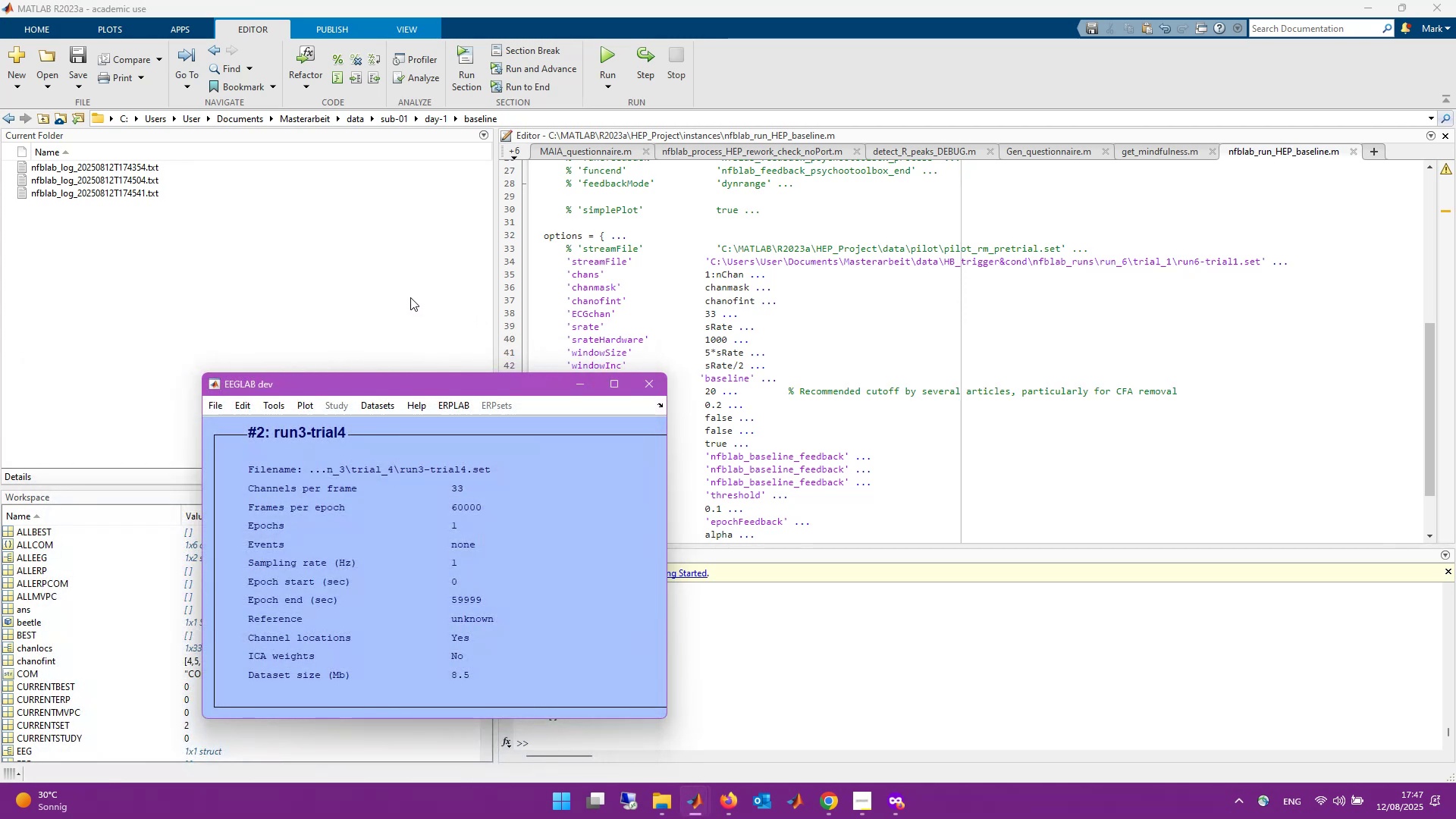 
wait(10.3)
 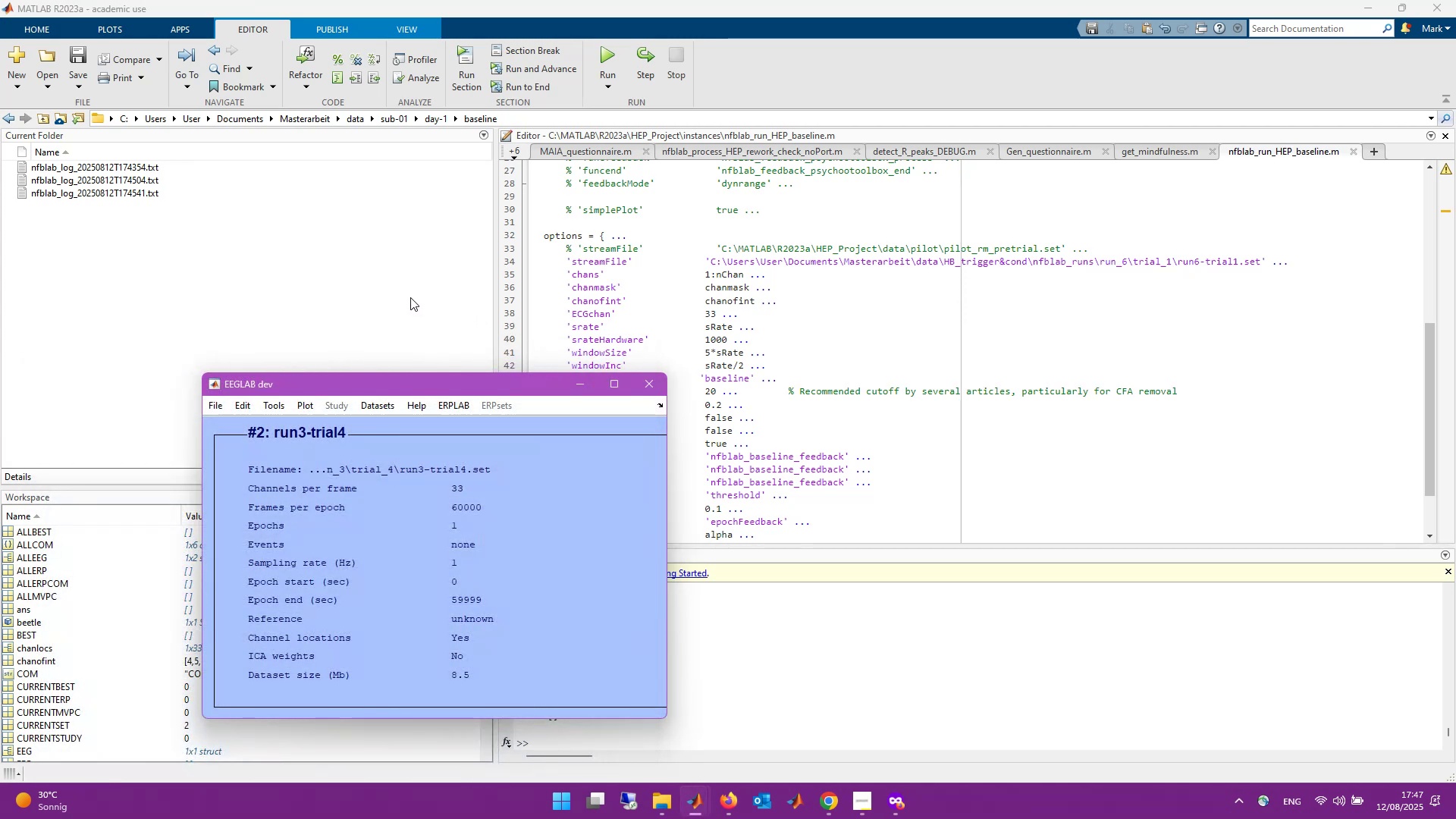 
left_click([223, 403])
 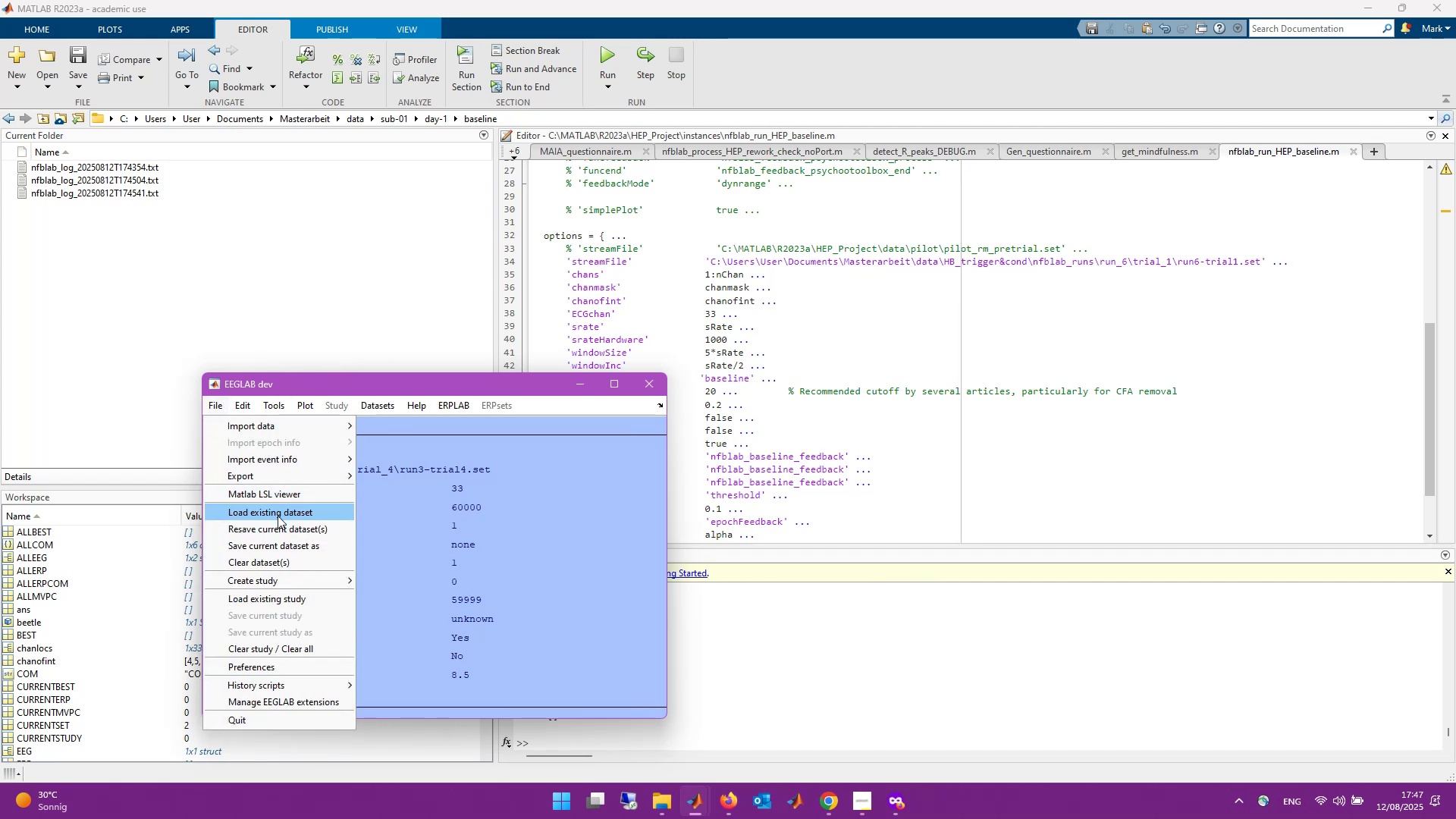 
left_click([588, 523])
 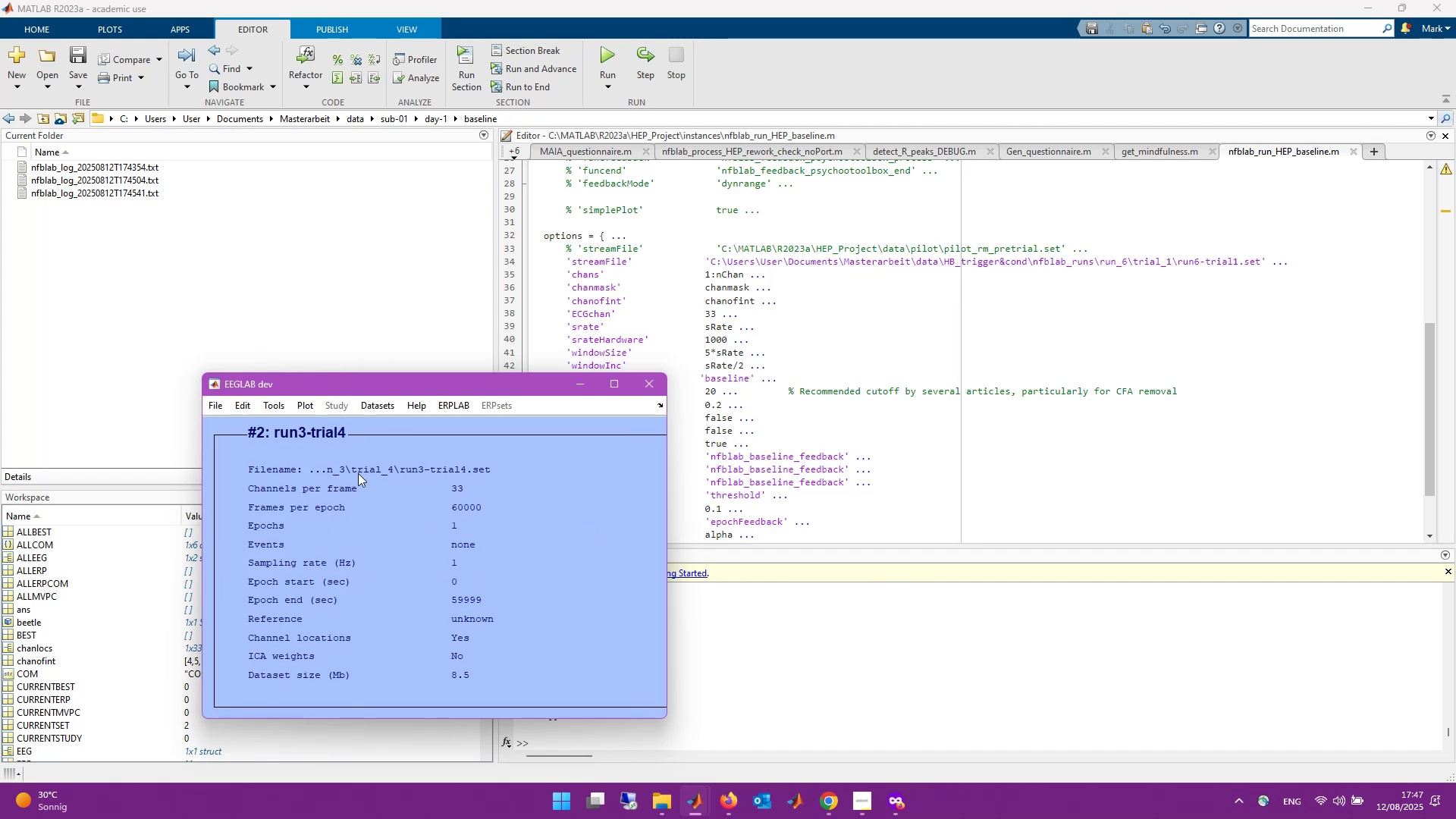 
left_click([215, 413])
 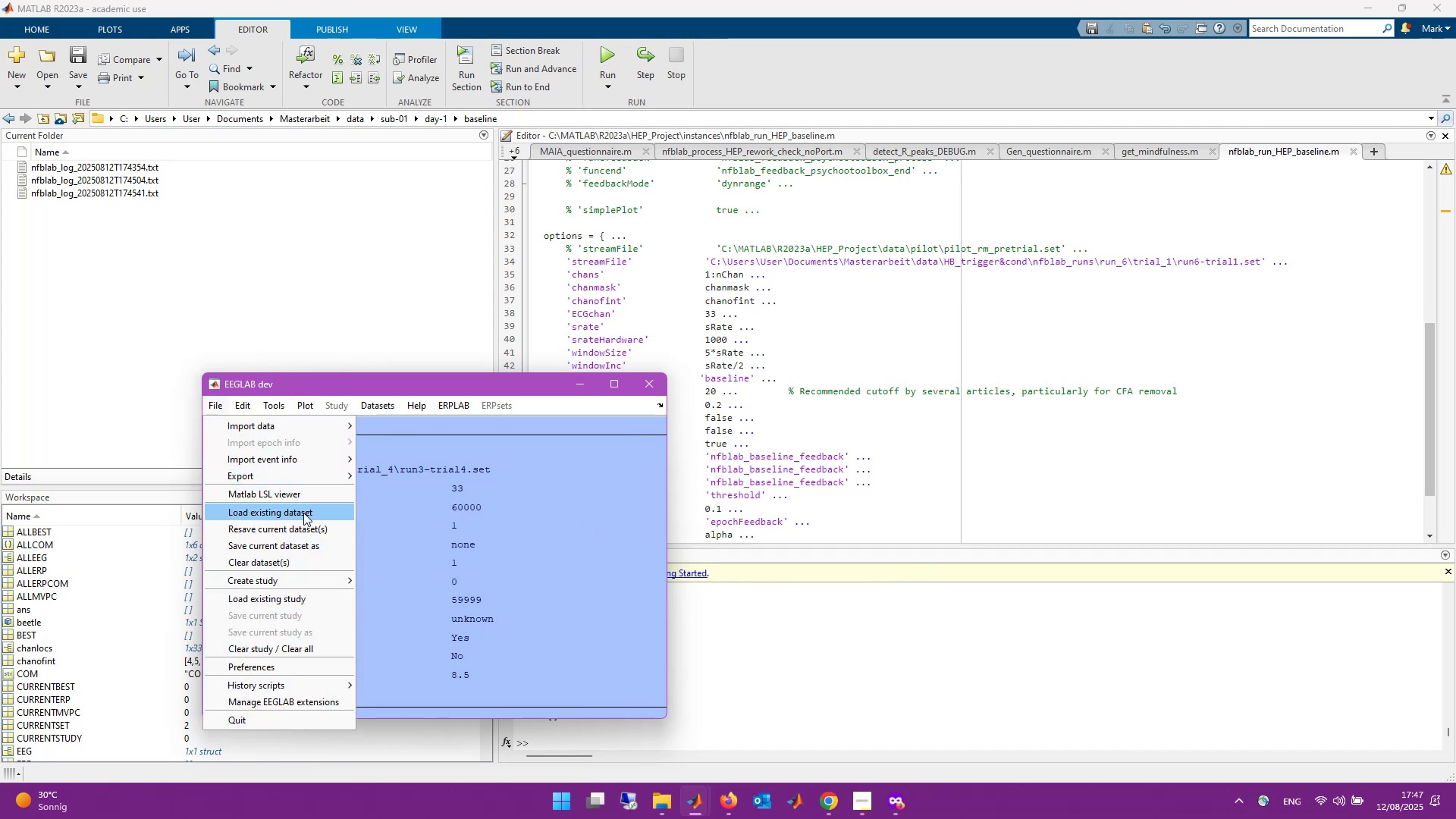 
left_click([303, 513])
 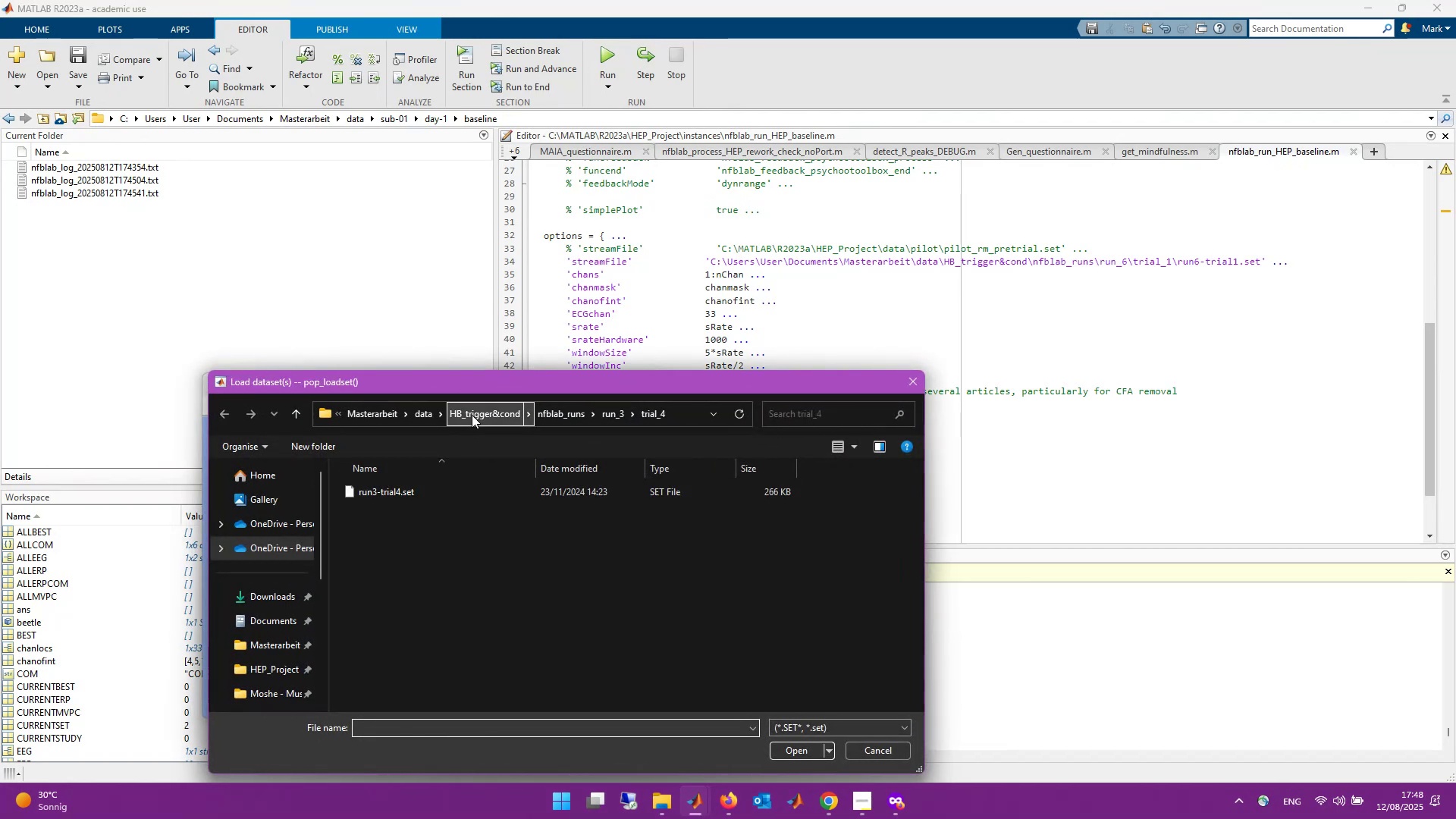 
wait(5.93)
 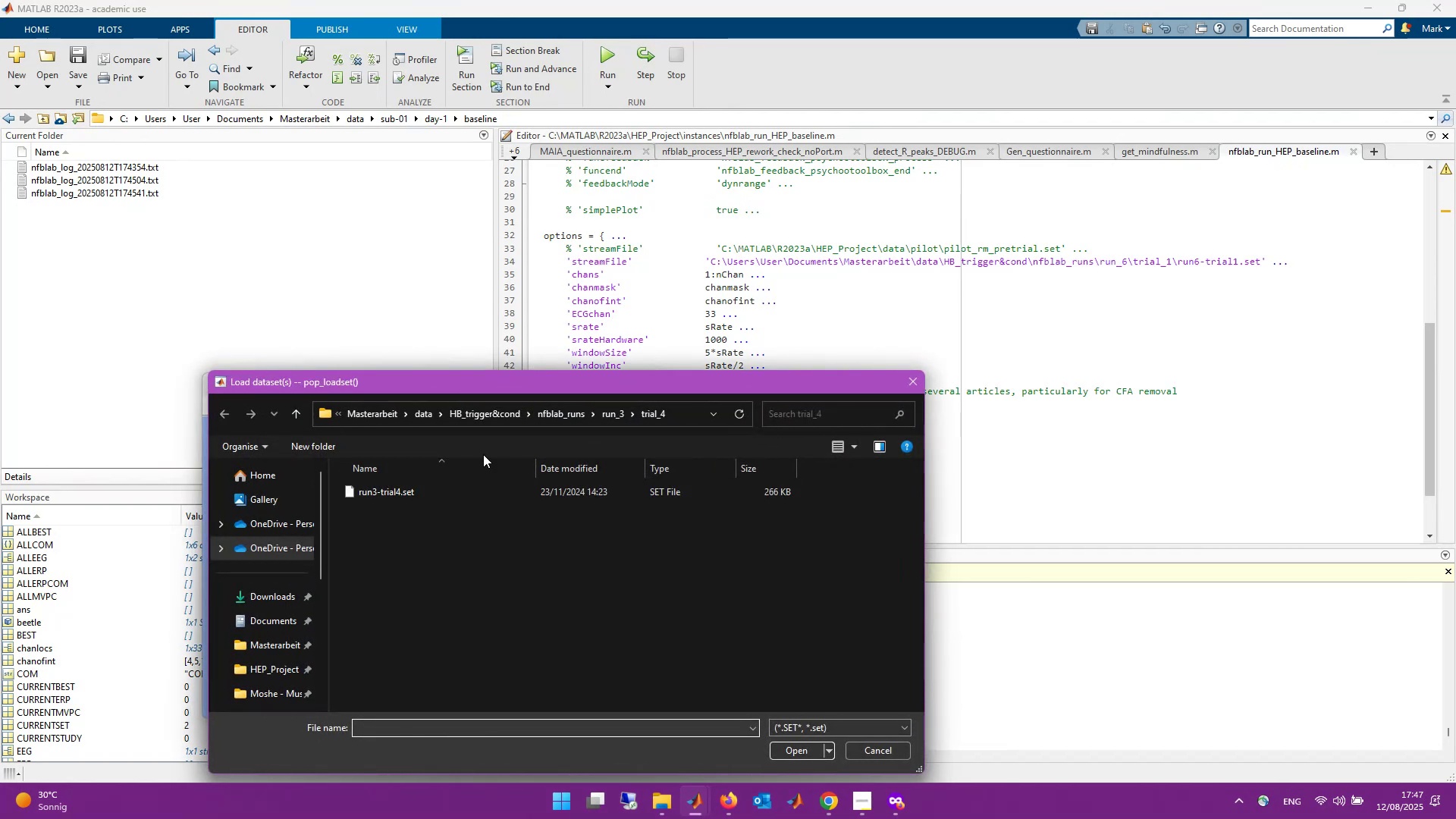 
left_click([431, 413])
 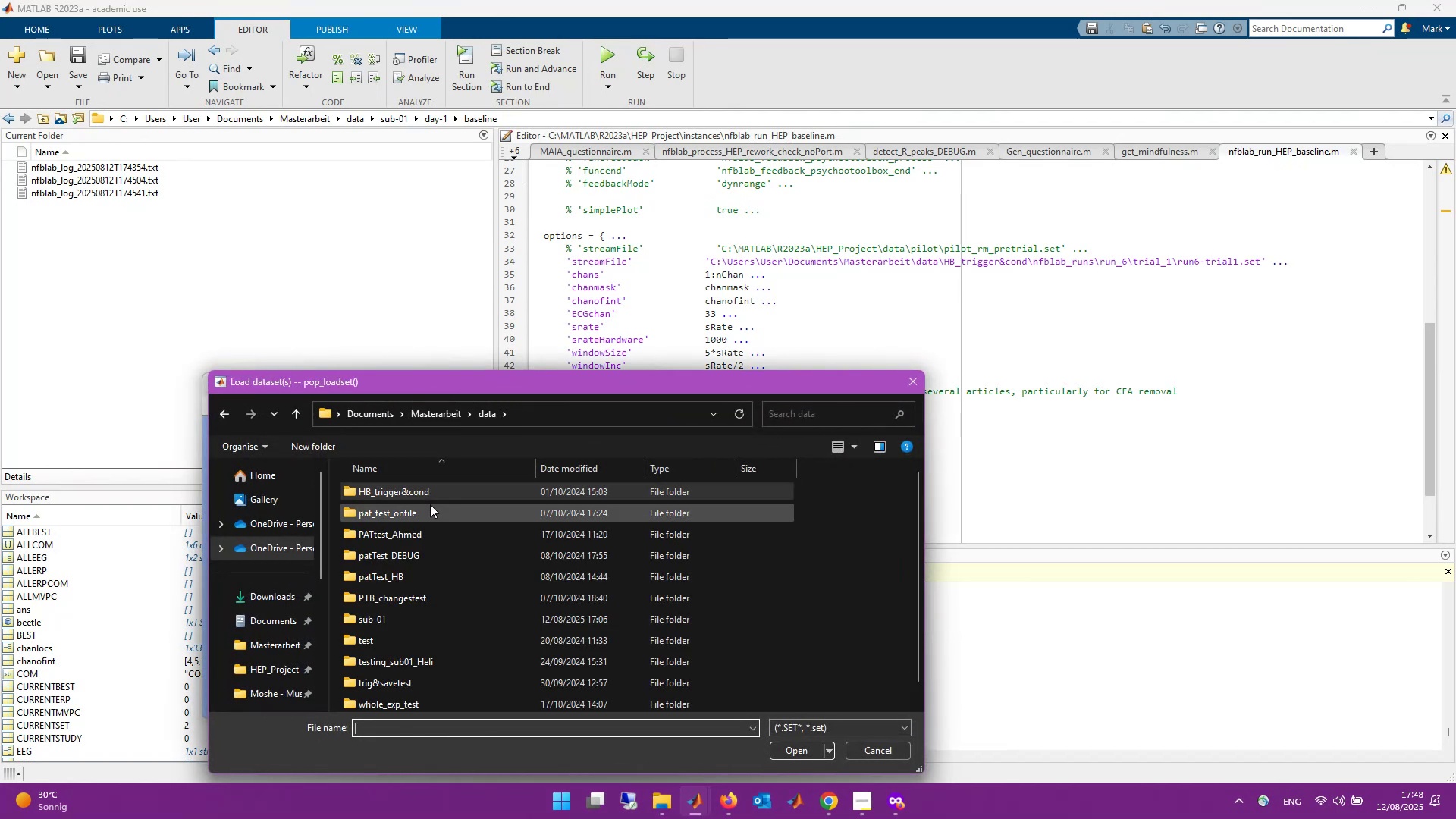 
scroll: coordinate [429, 519], scroll_direction: down, amount: 4.0
 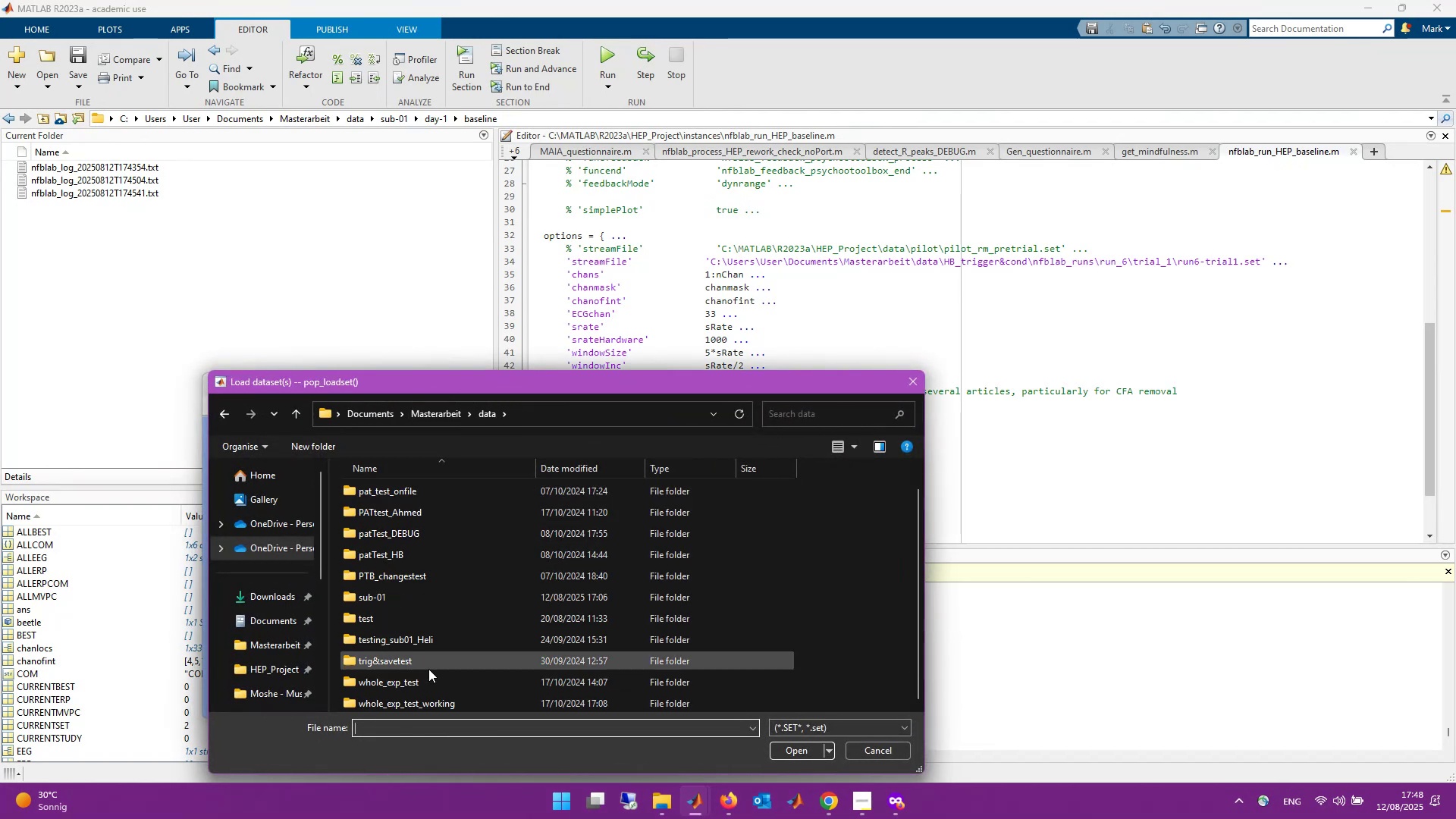 
double_click([428, 661])
 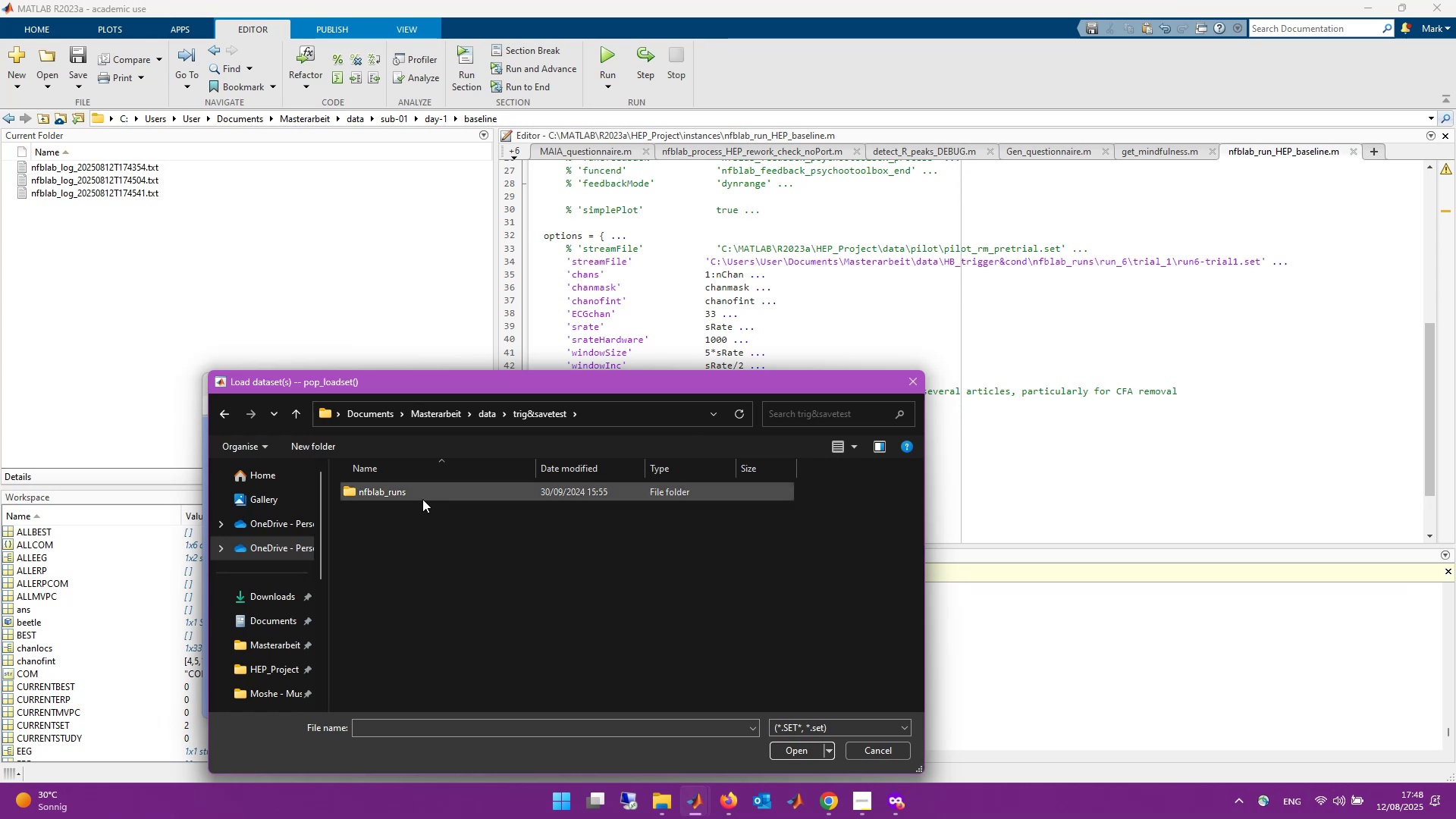 
double_click([422, 497])
 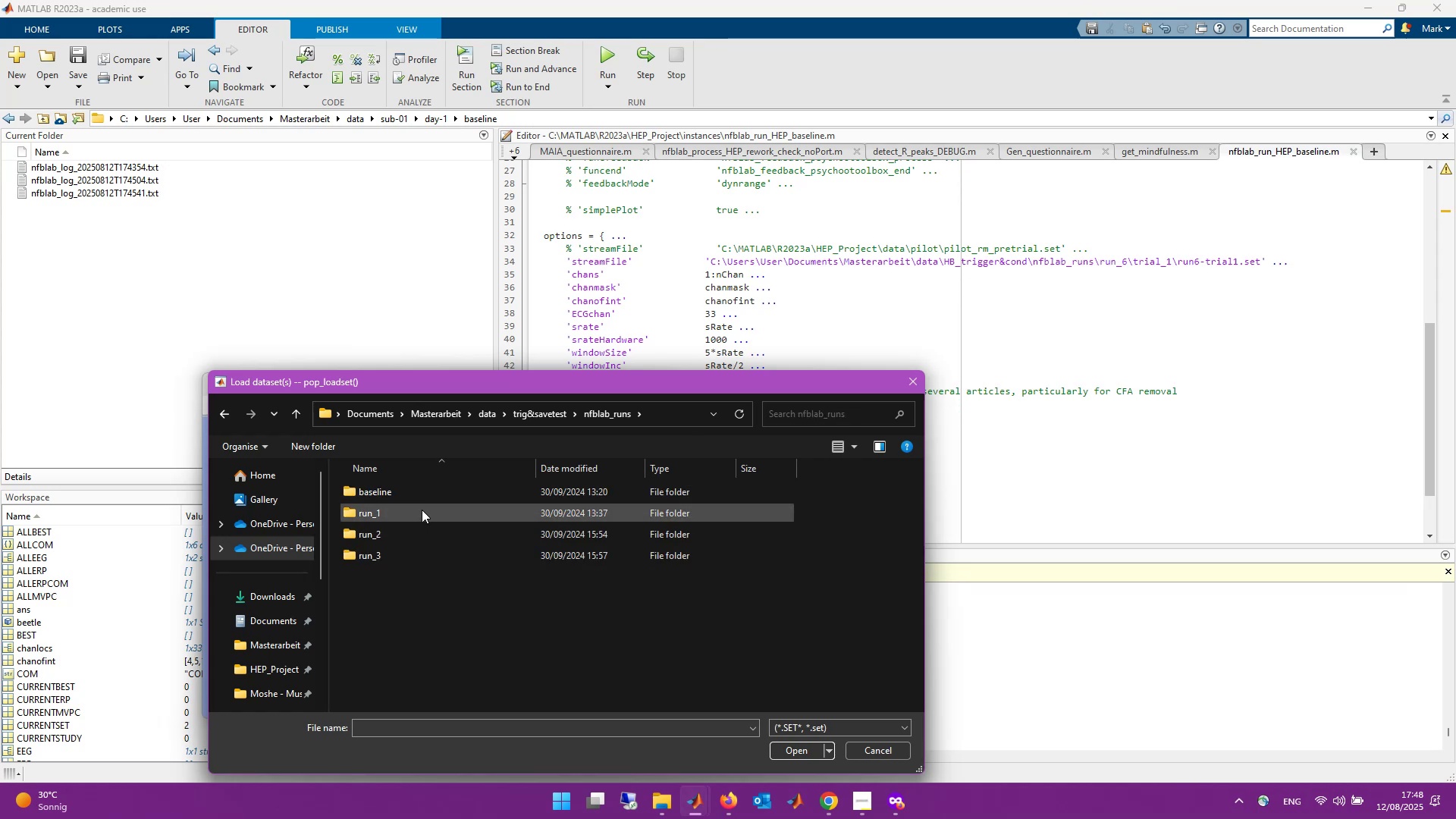 
double_click([422, 510])
 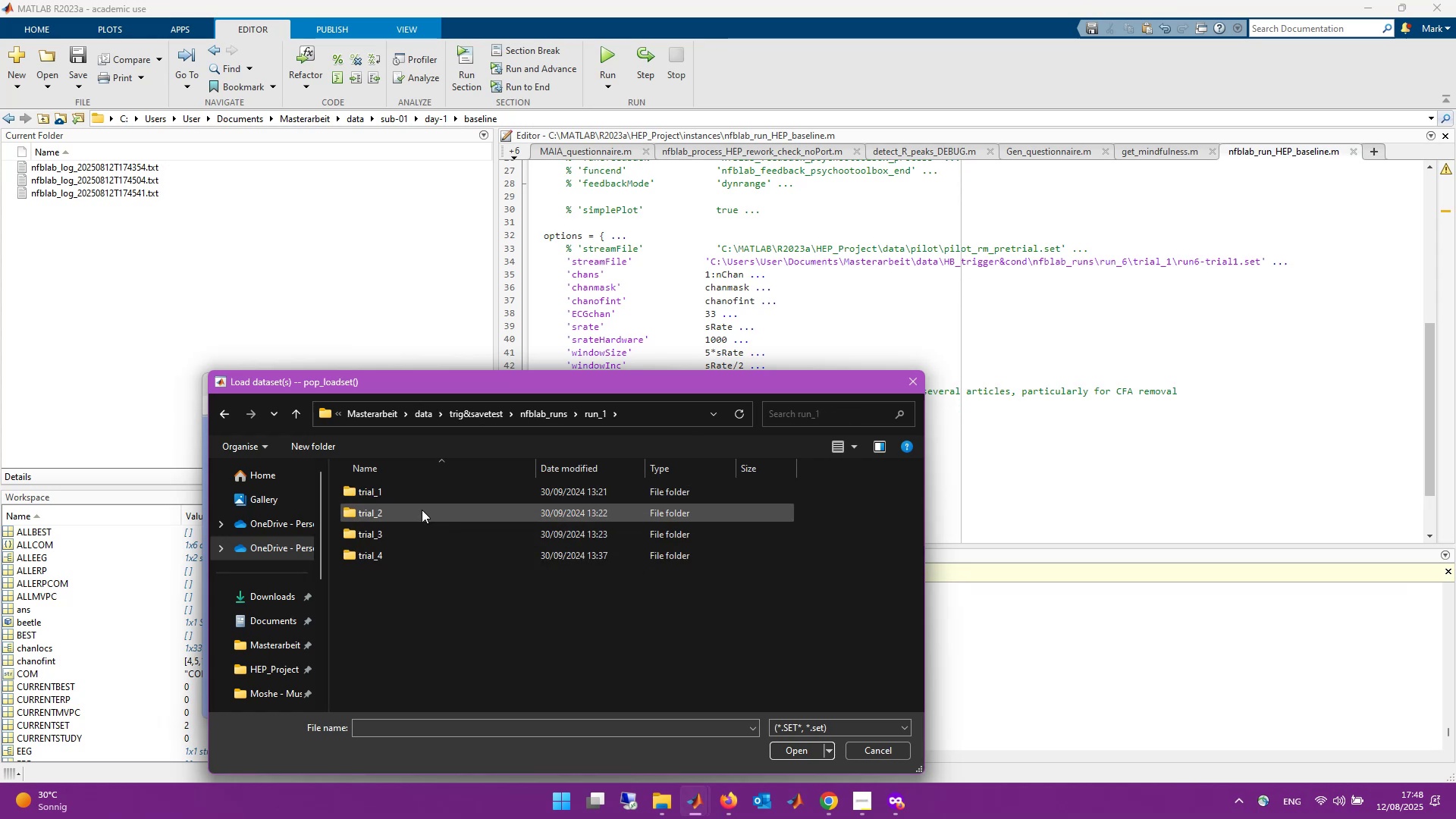 
triple_click([422, 510])
 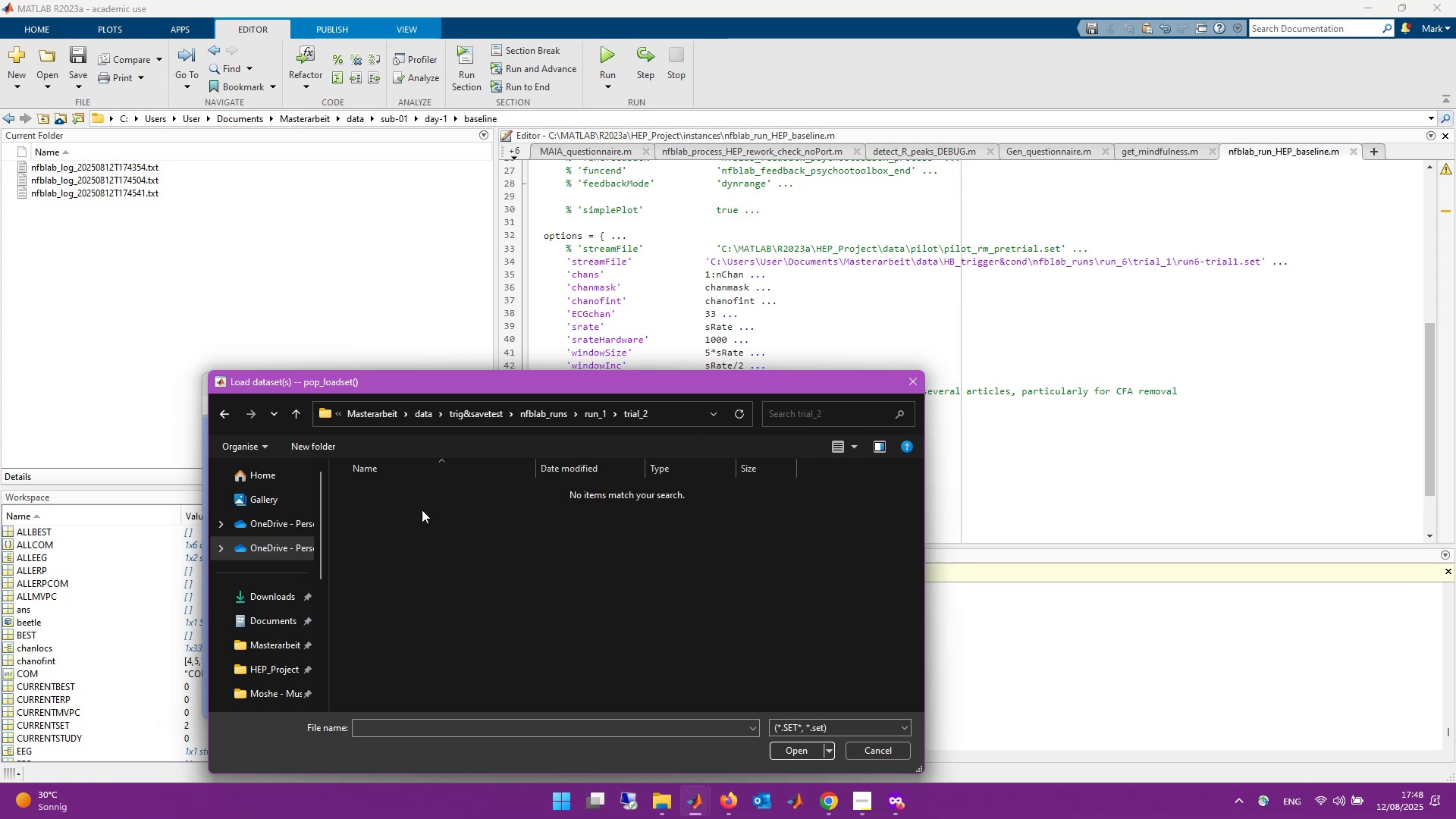 
triple_click([422, 510])
 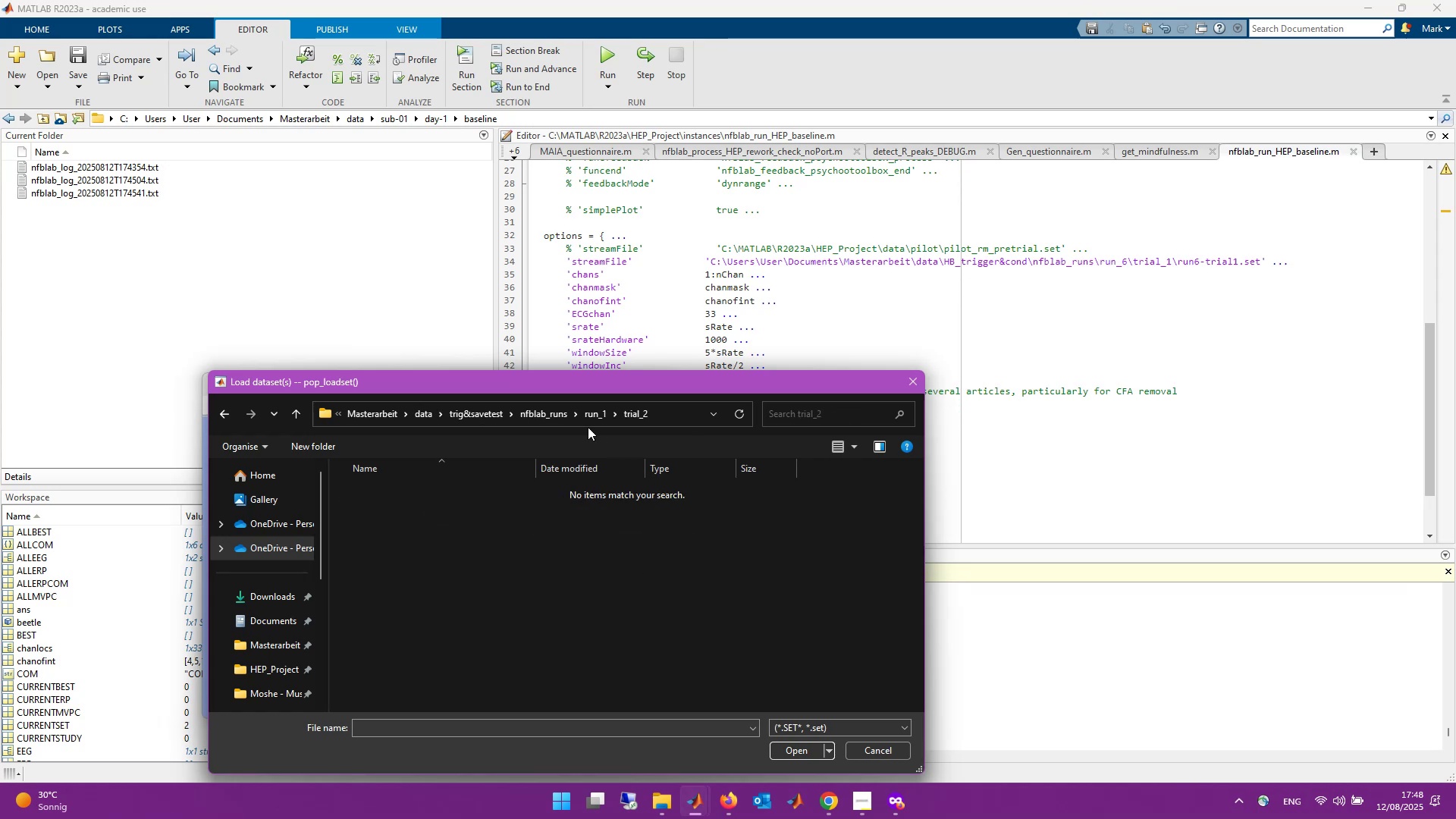 
left_click([591, 417])
 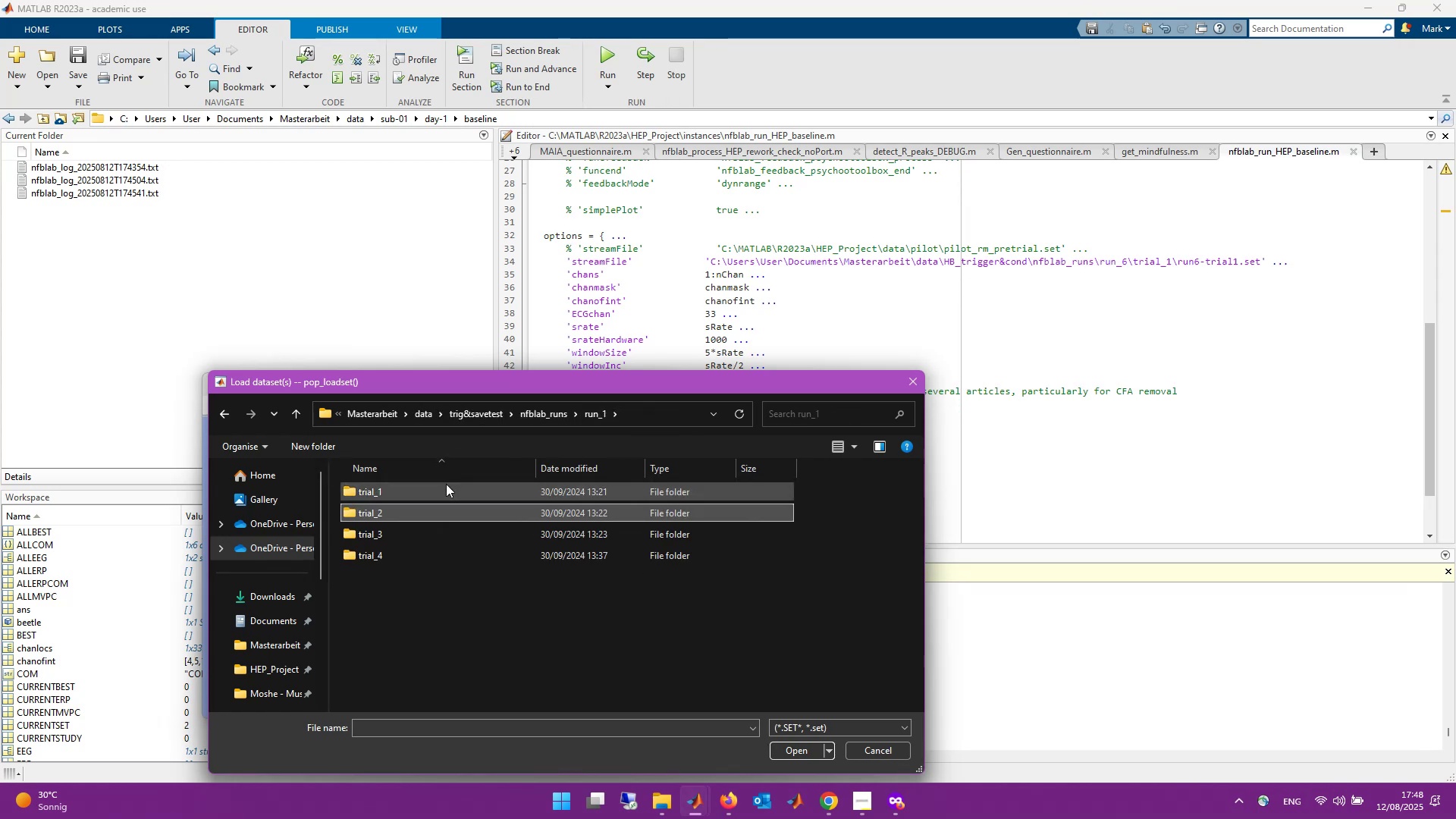 
double_click([446, 484])
 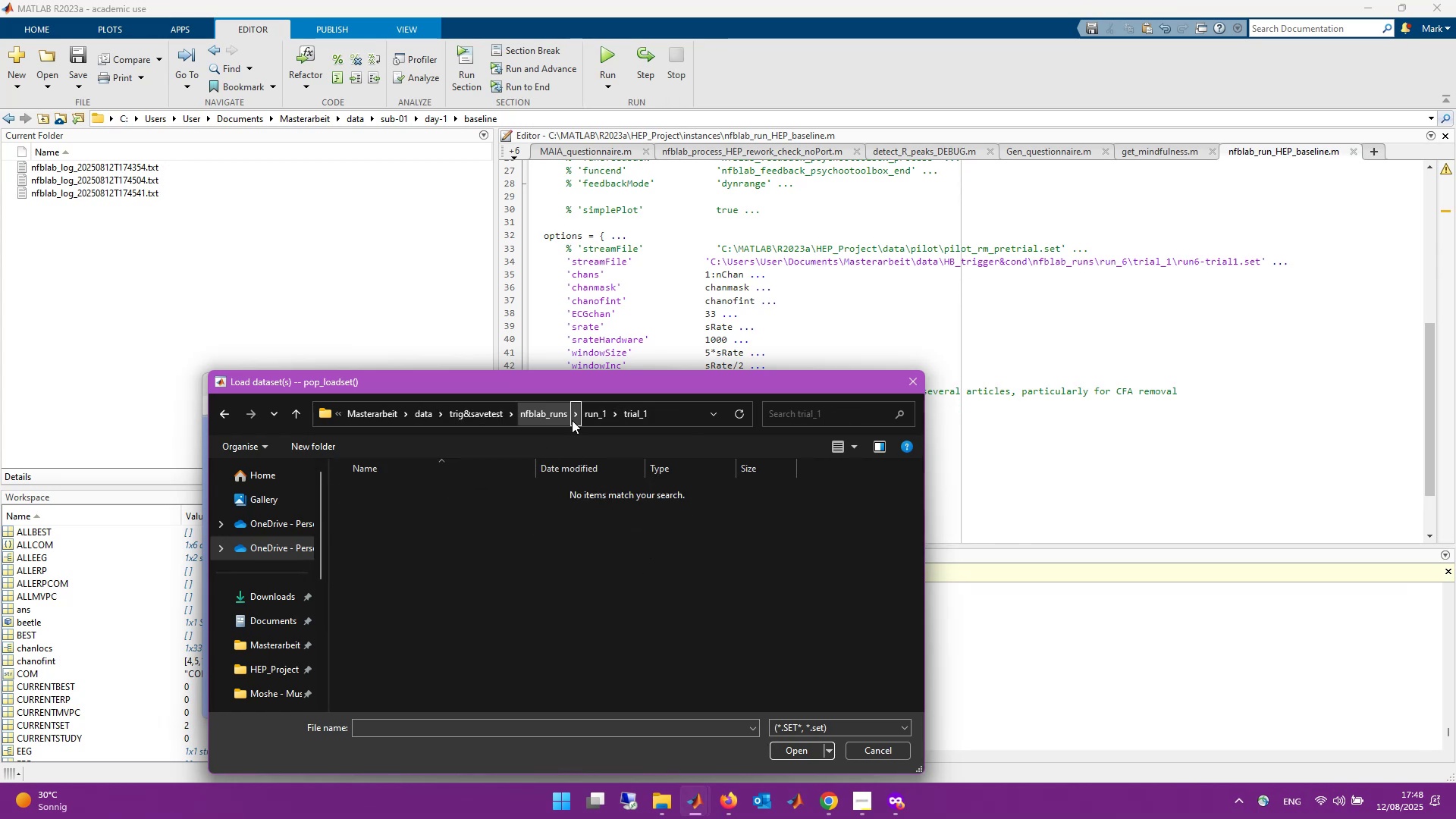 
left_click([601, 409])
 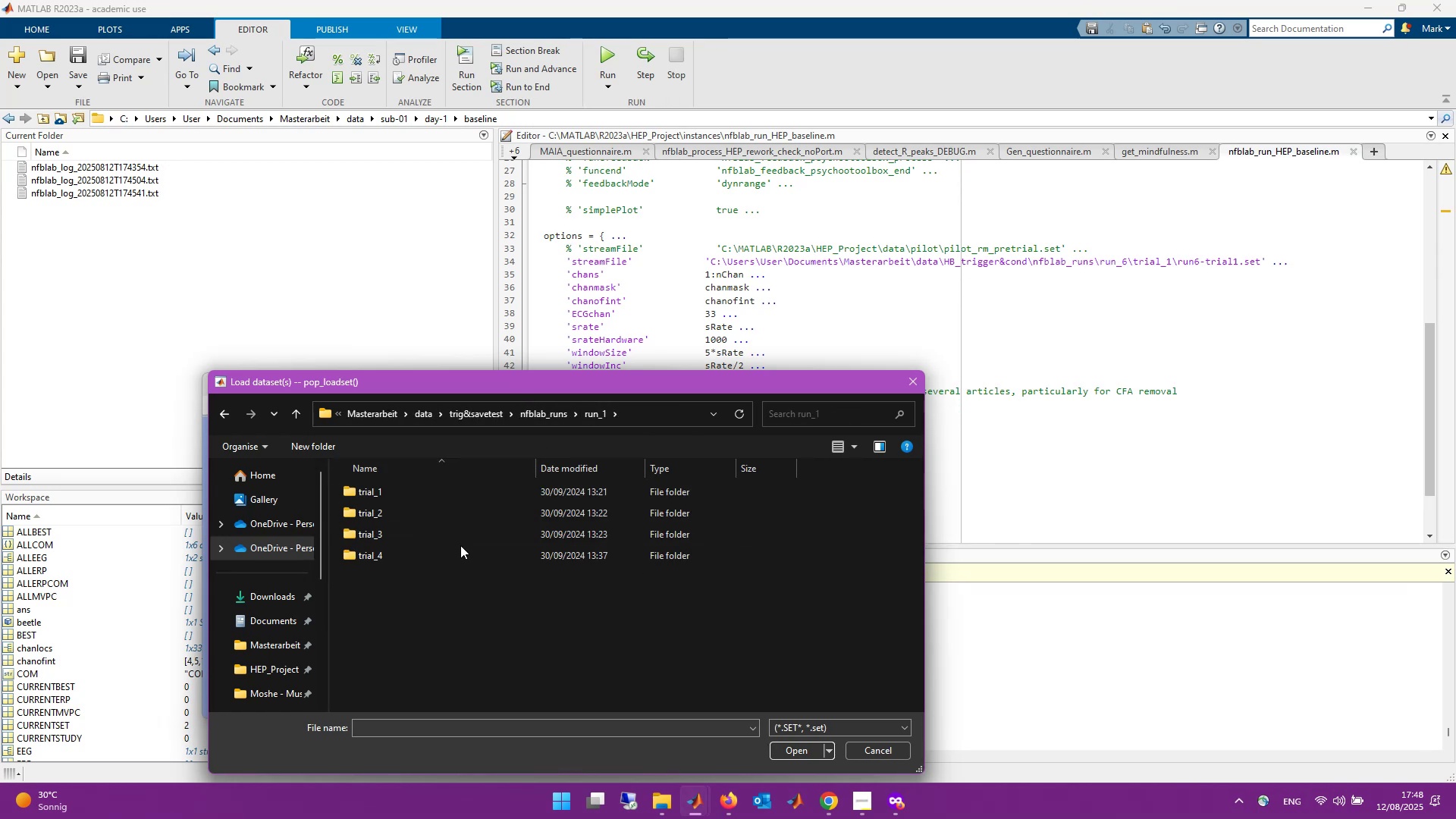 
double_click([463, 527])
 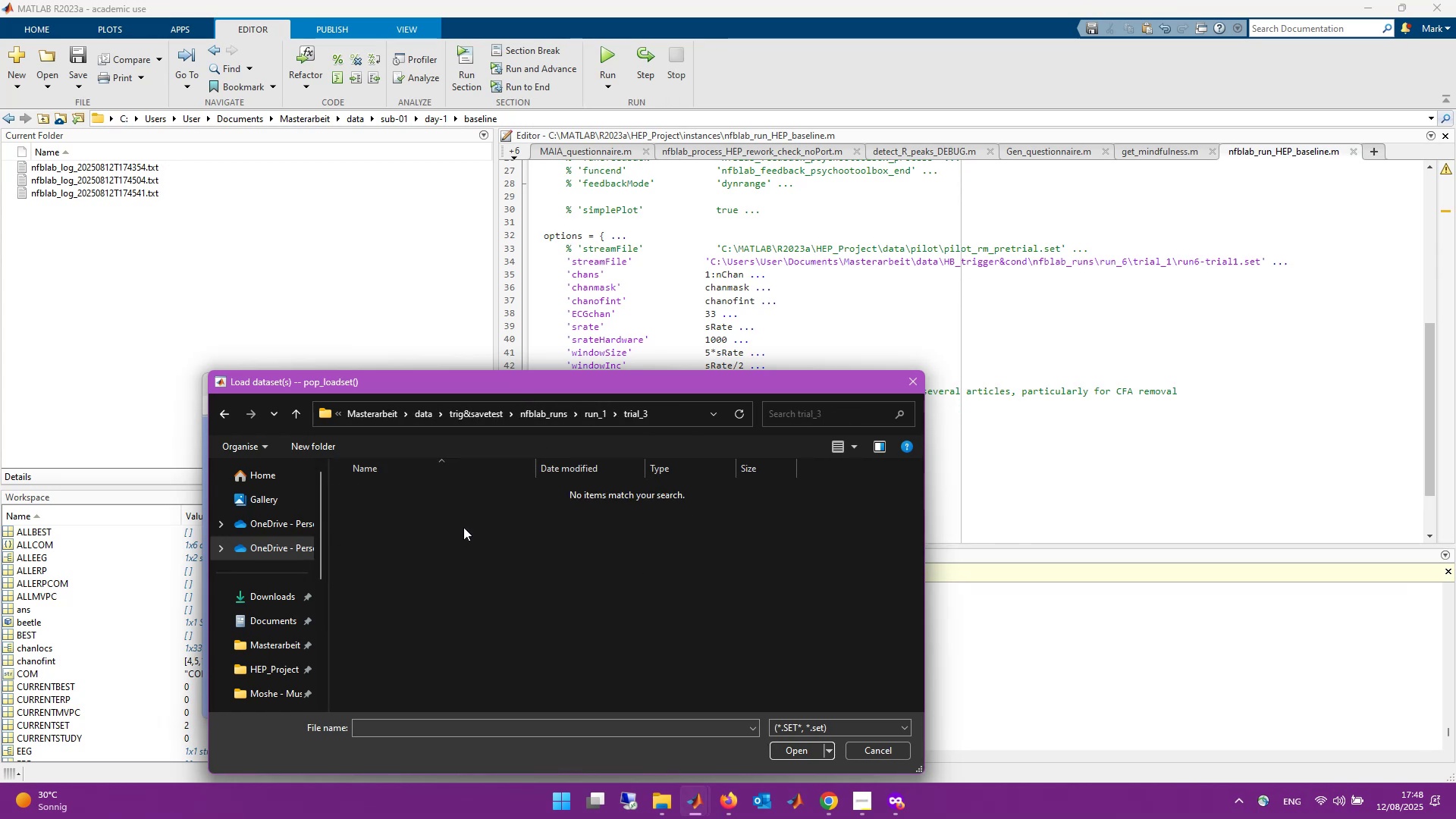 
triple_click([463, 527])
 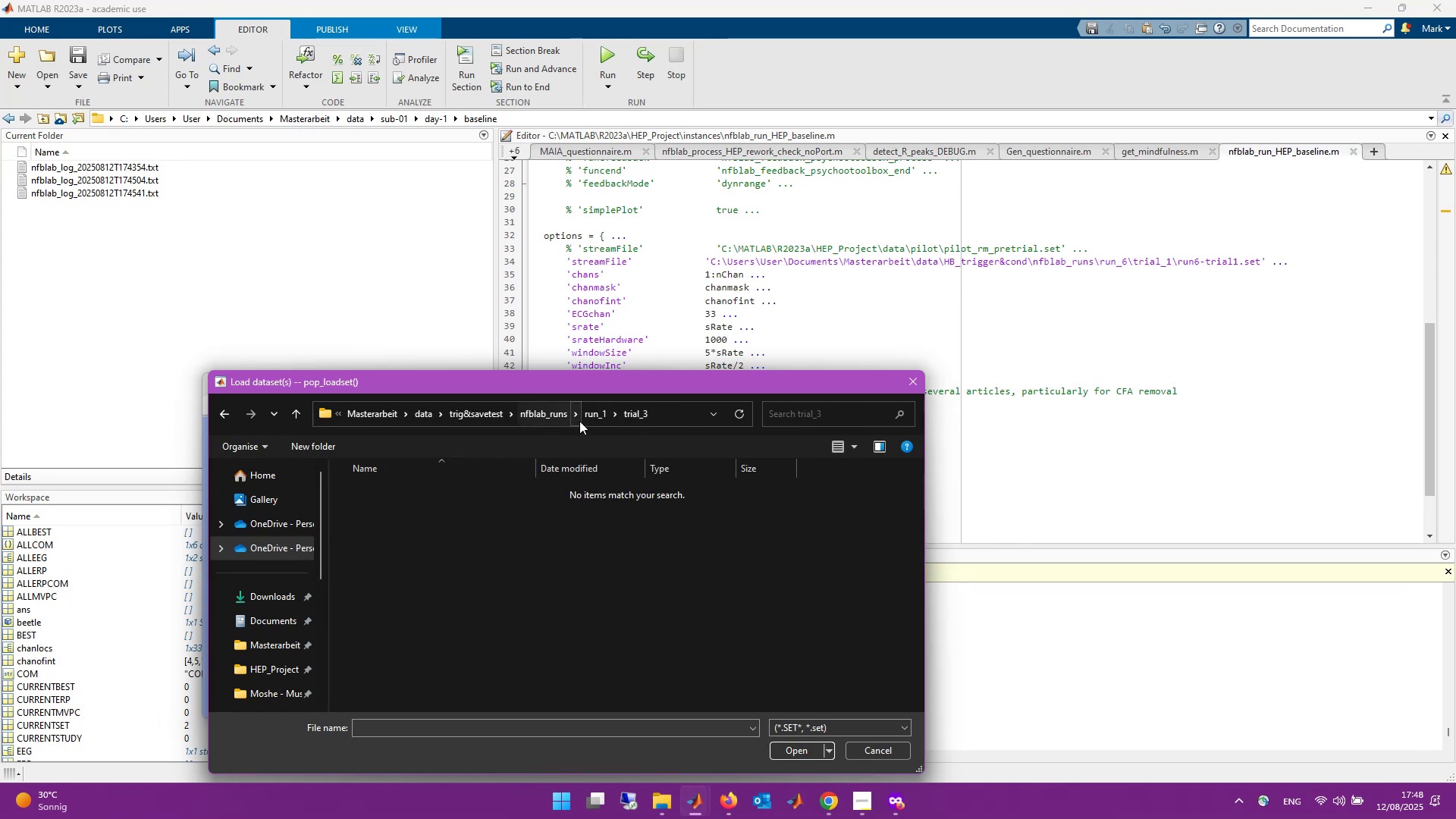 
left_click([597, 413])
 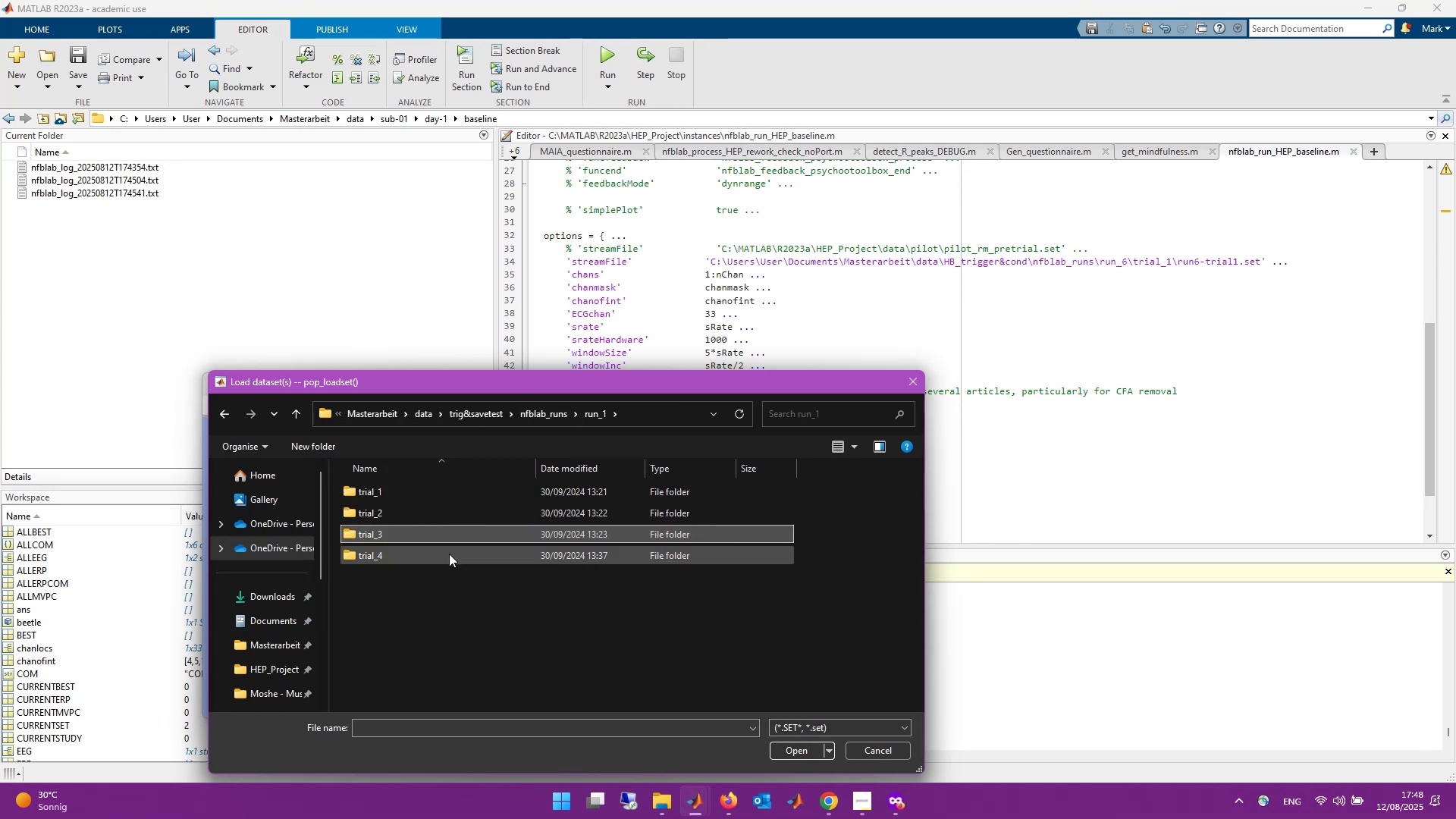 
double_click([449, 554])
 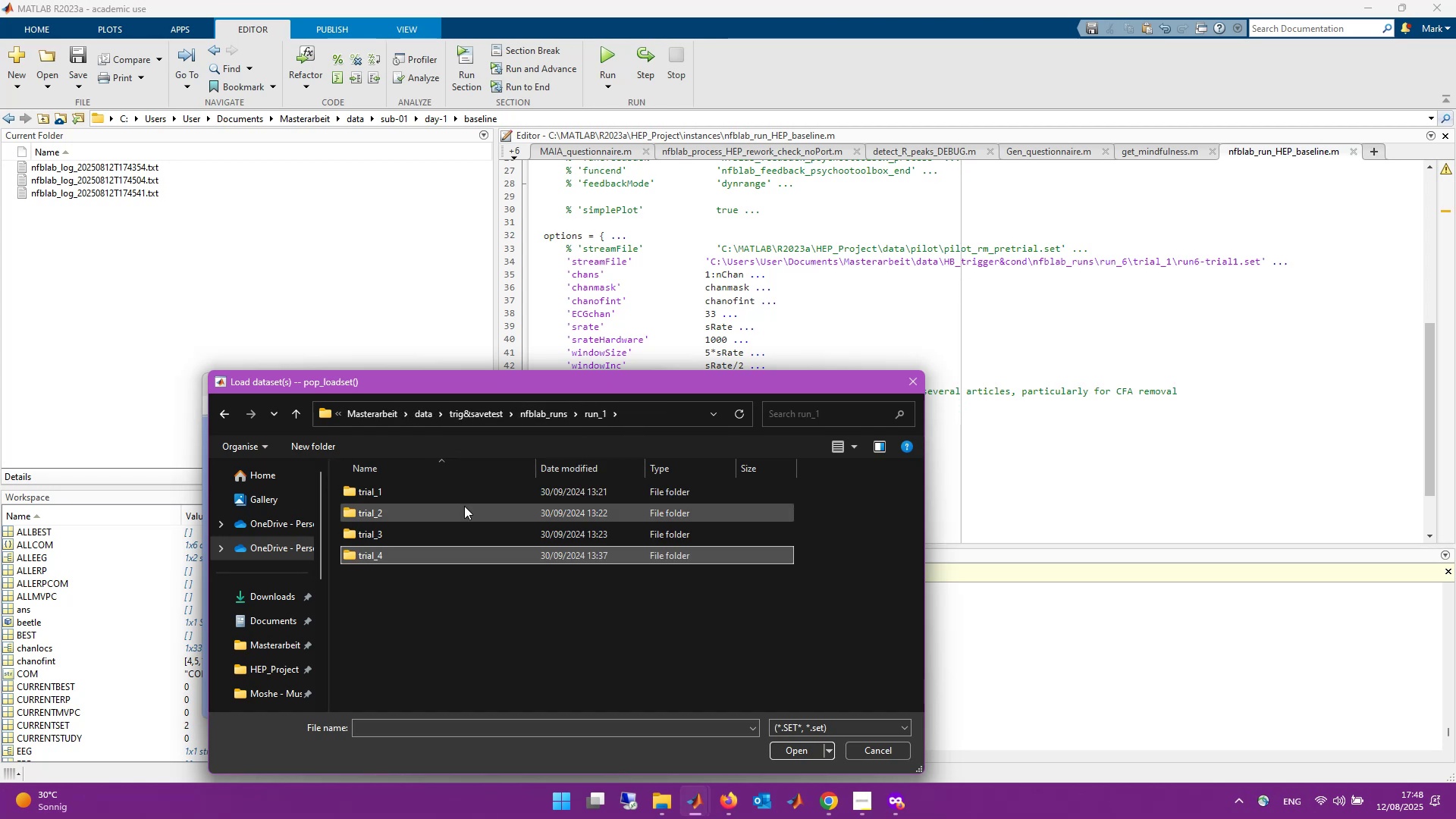 
left_click([530, 417])
 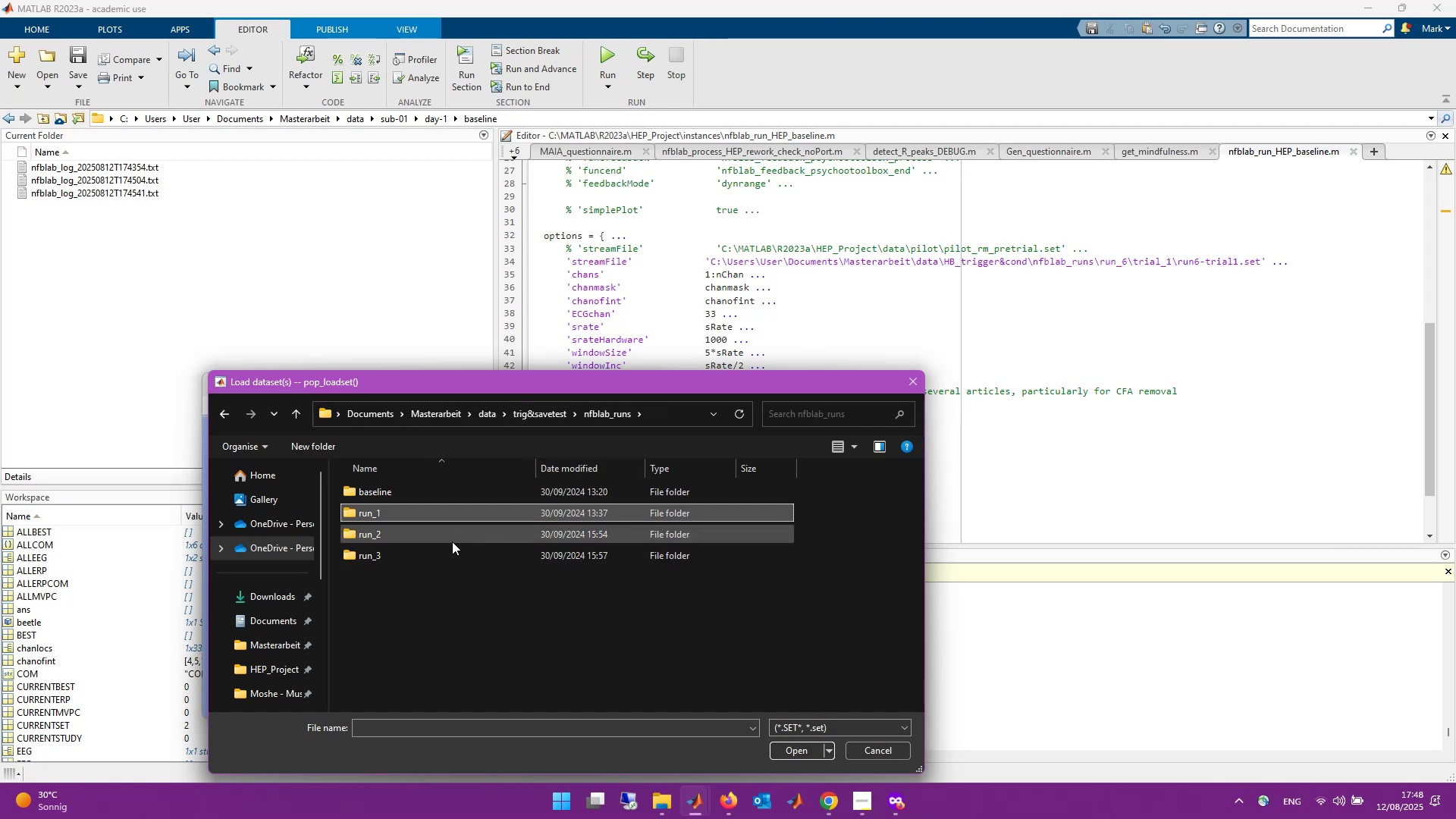 
double_click([452, 541])
 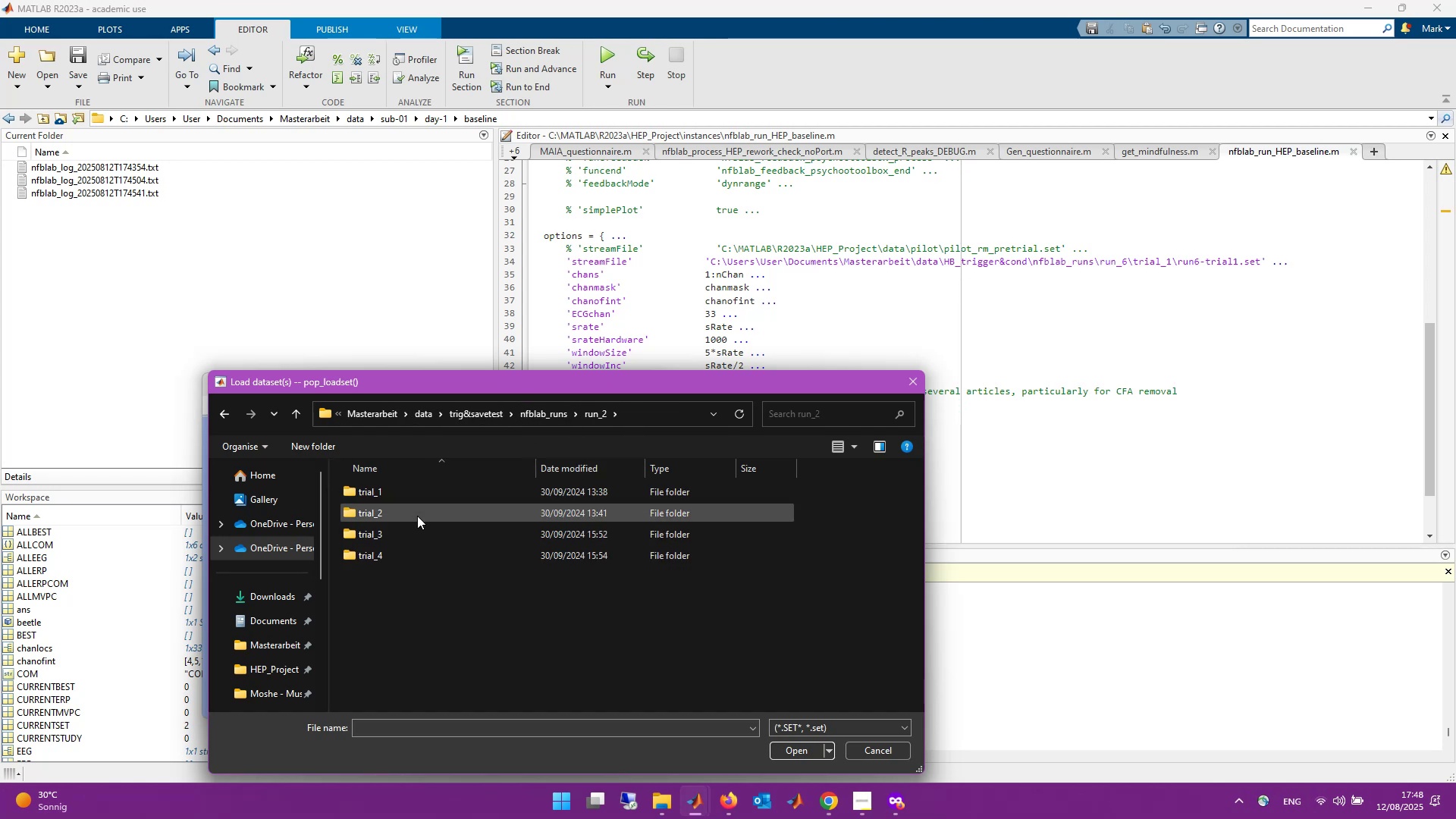 
double_click([417, 511])
 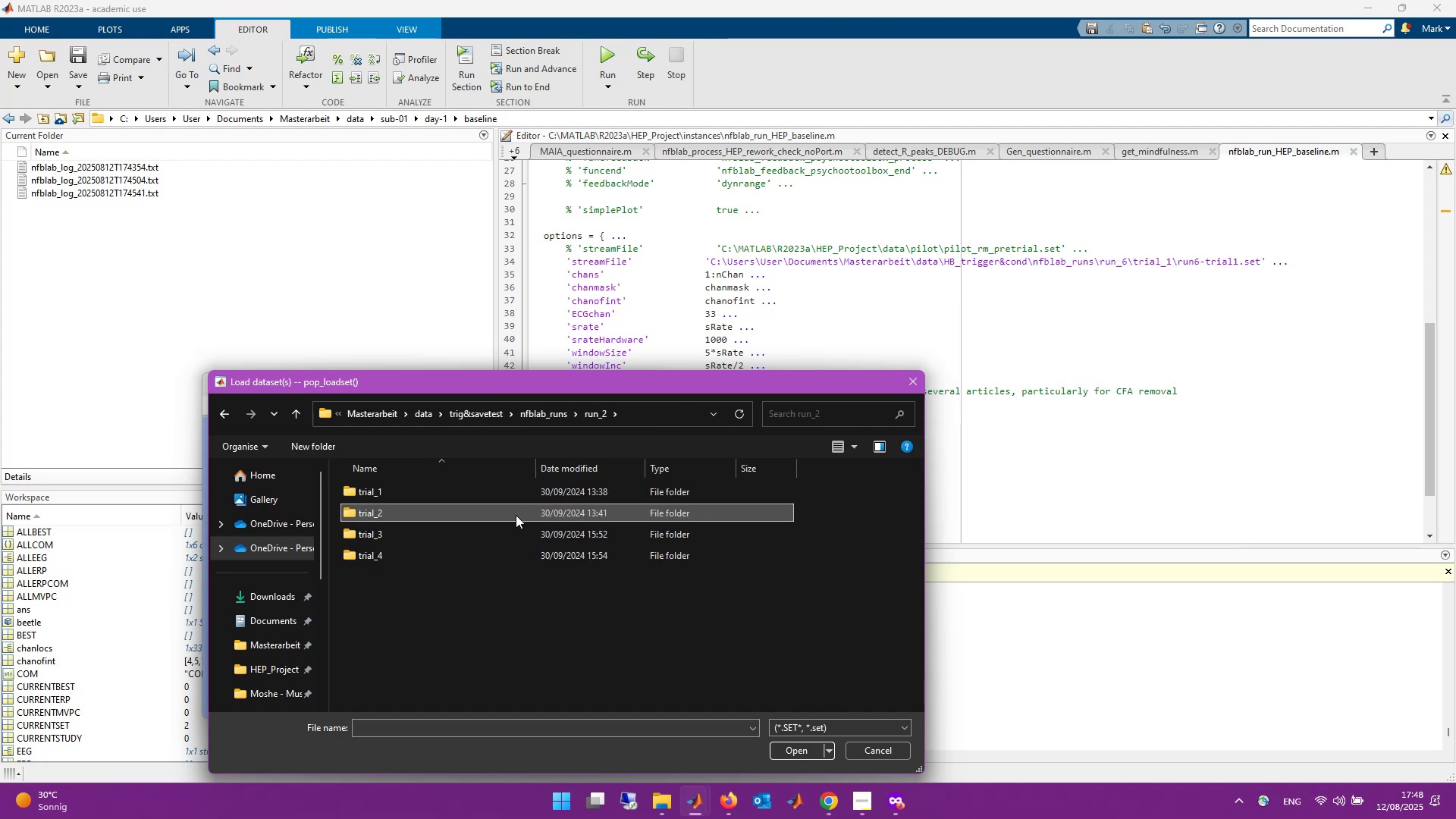 
double_click([494, 543])
 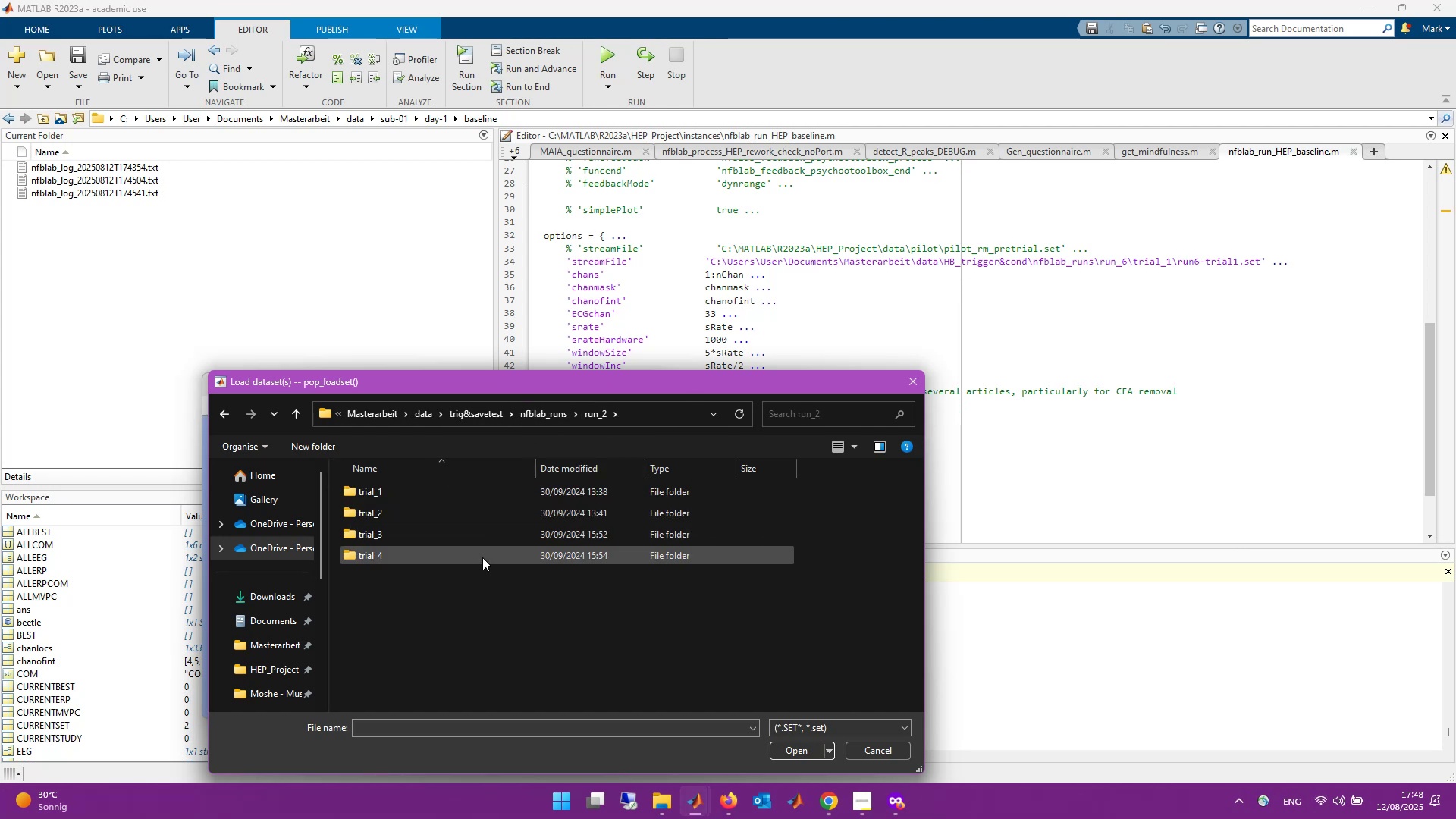 
double_click([482, 557])
 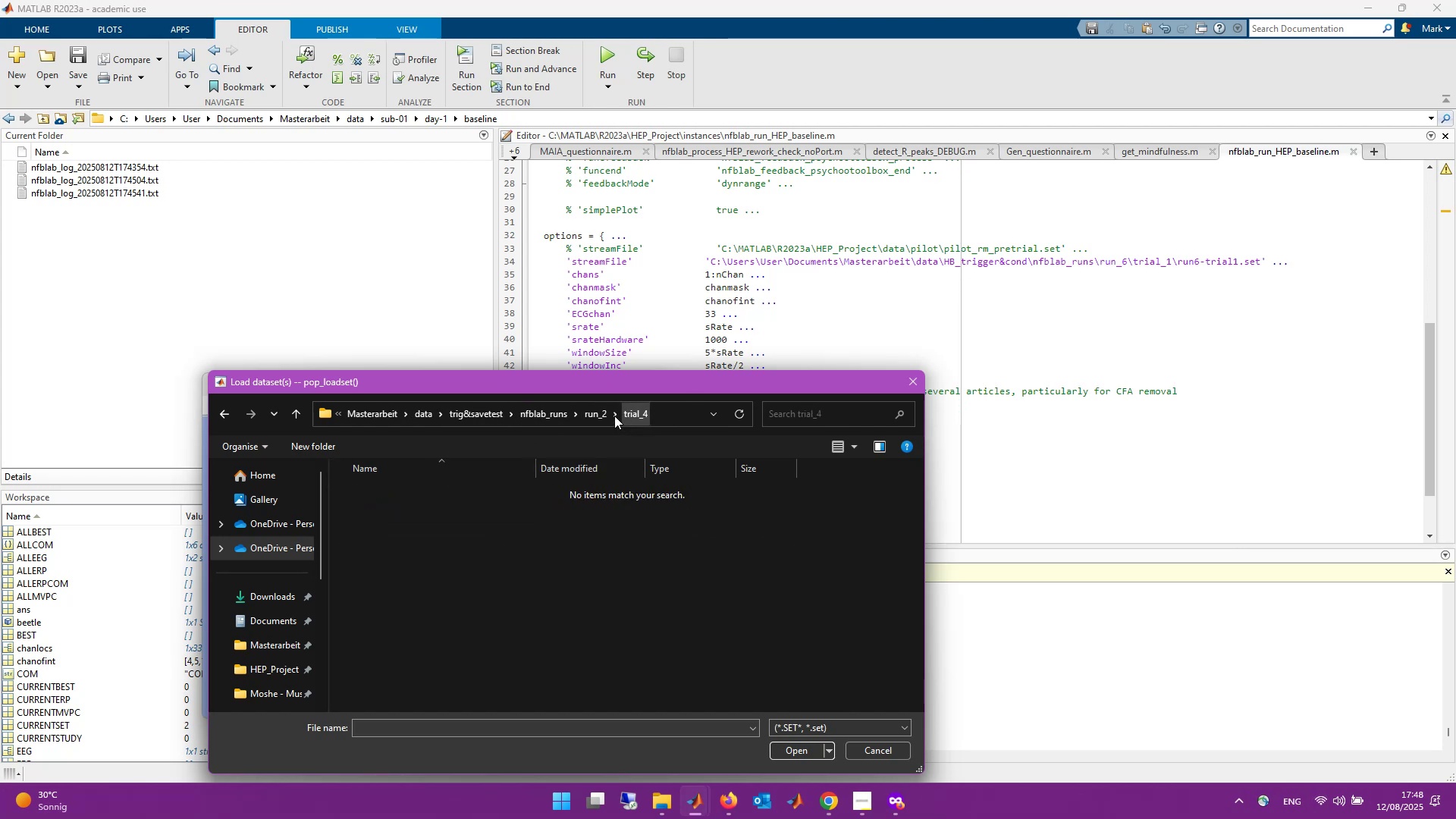 
left_click([593, 415])
 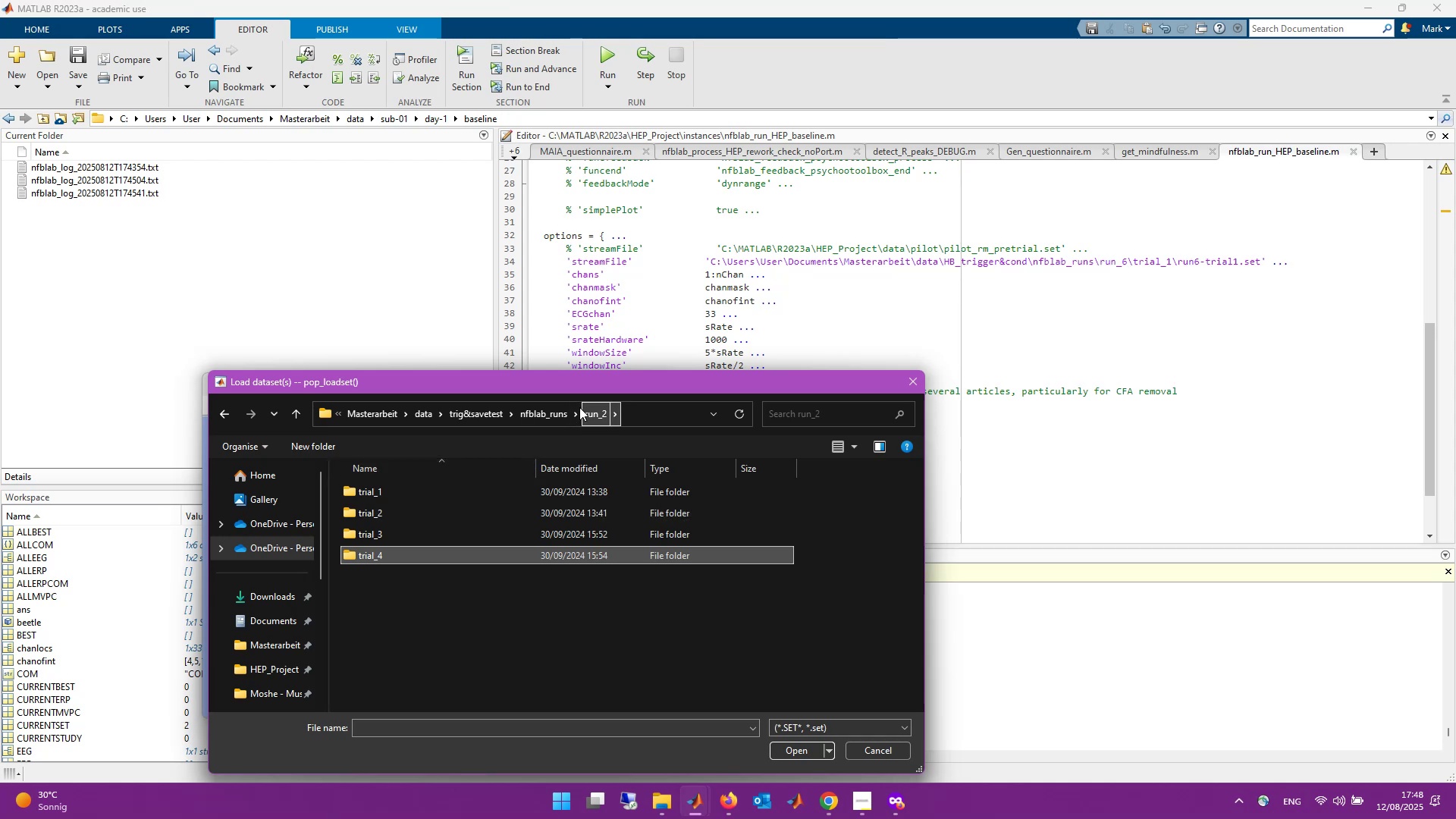 
left_click([562, 413])
 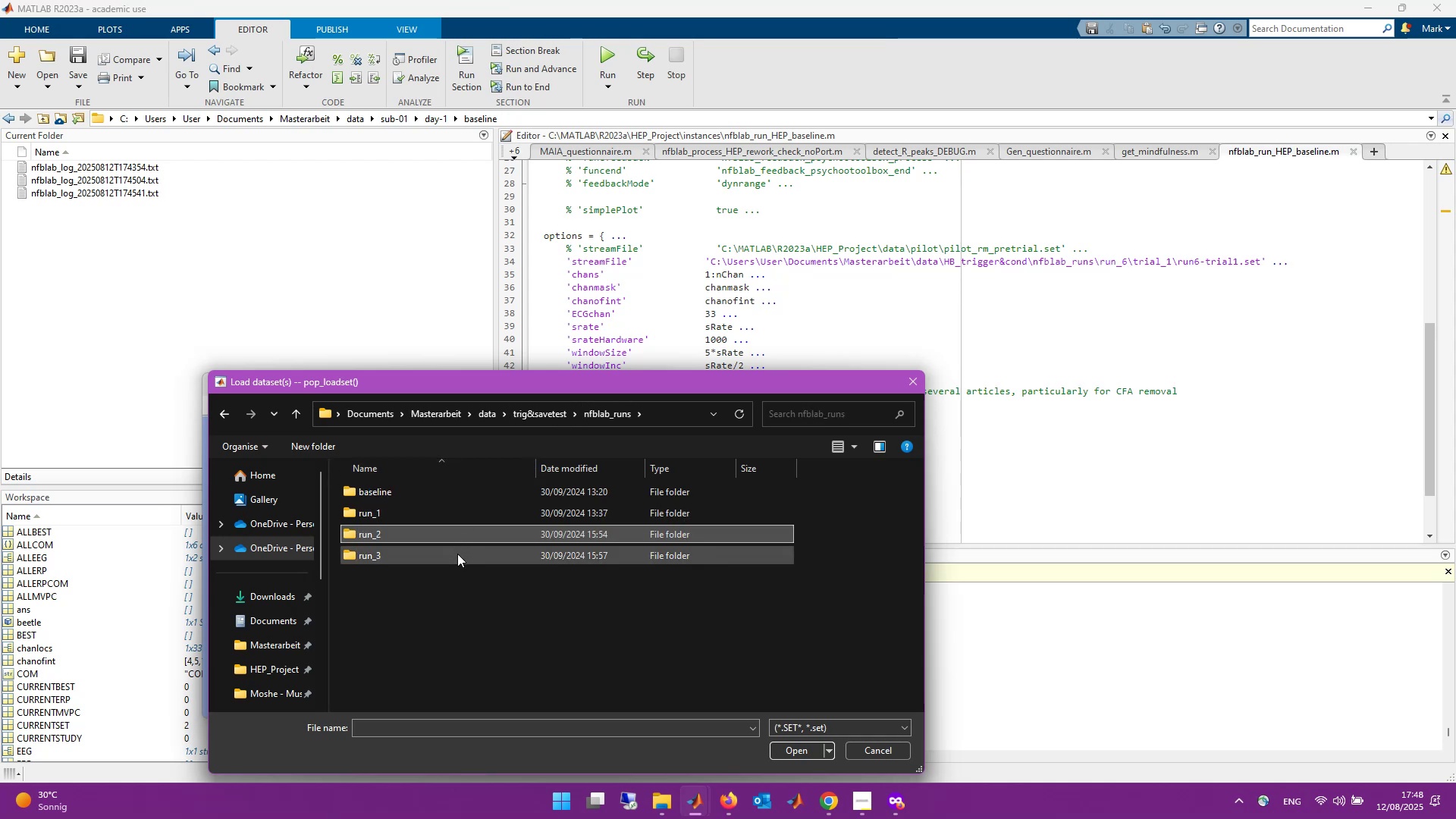 
double_click([457, 555])
 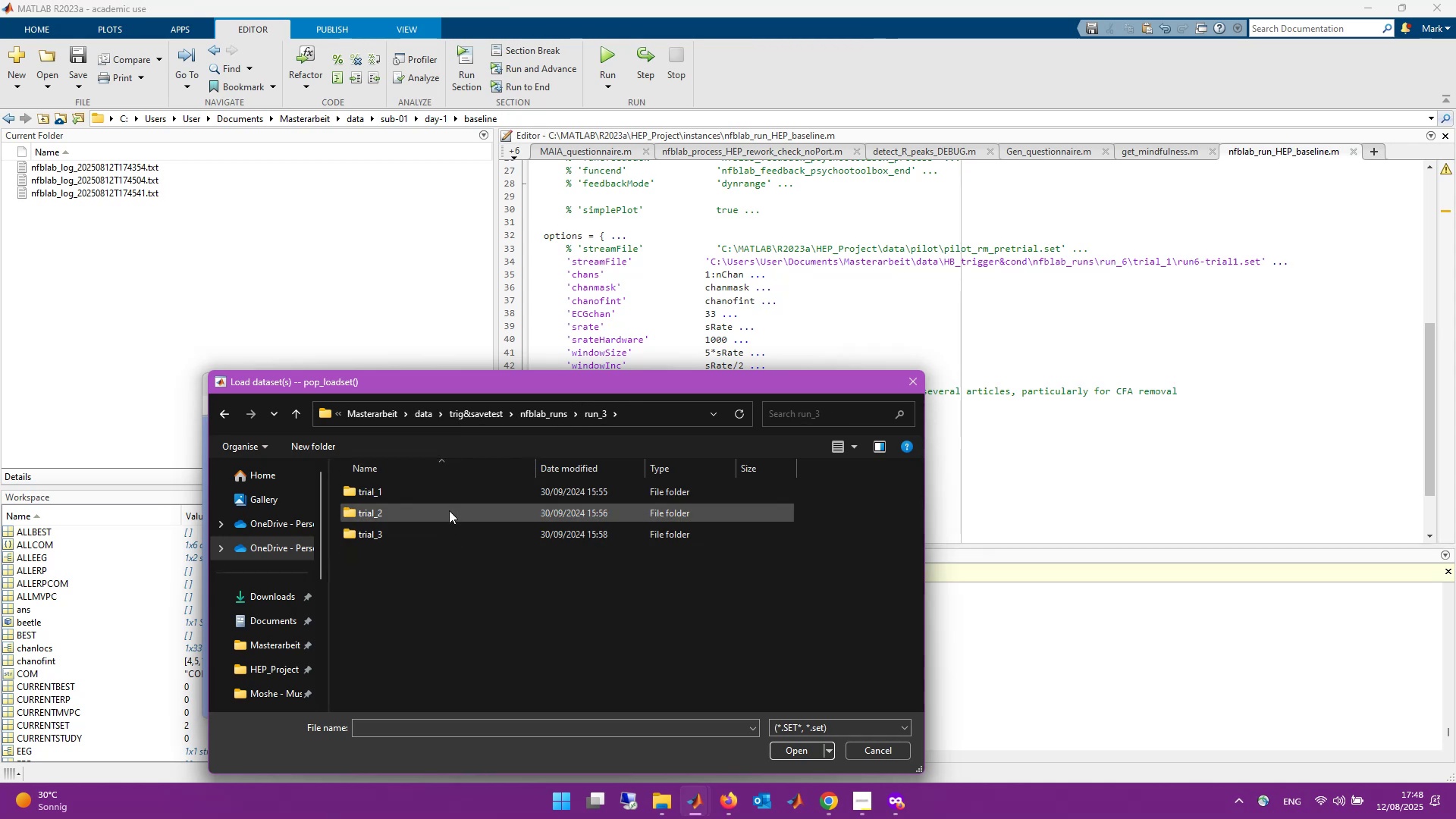 
double_click([445, 516])
 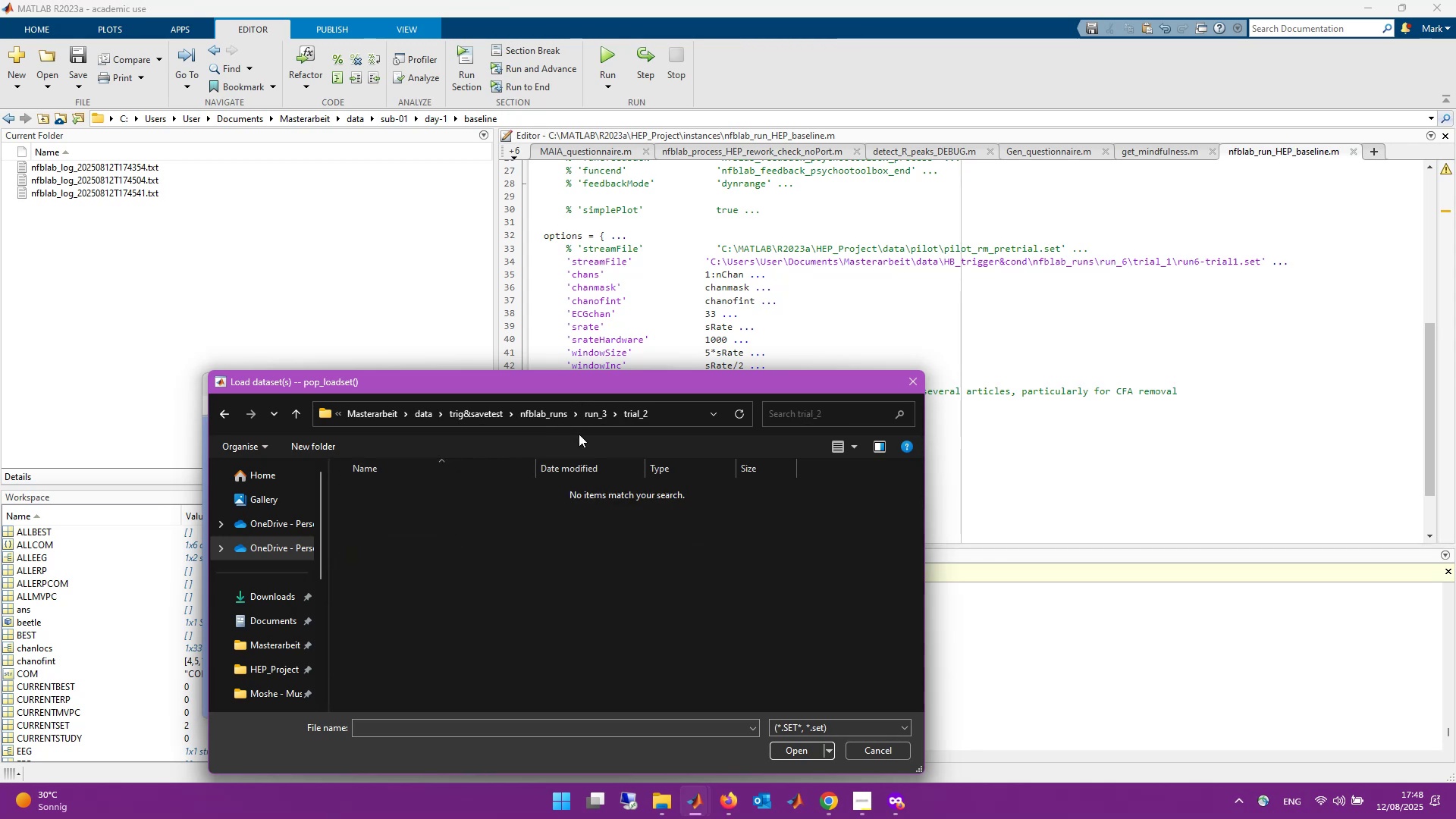 
left_click([598, 412])
 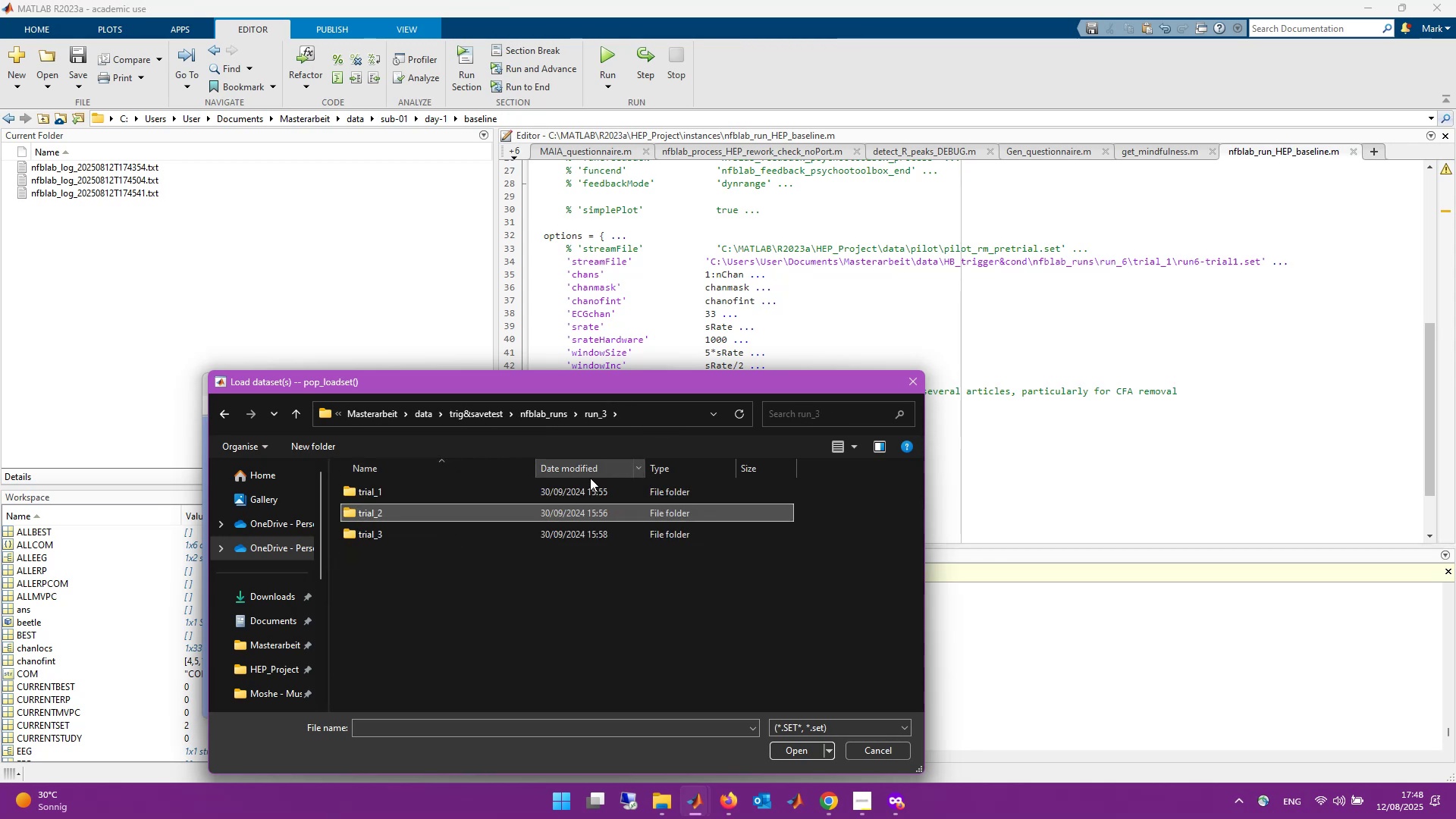 
double_click([585, 492])
 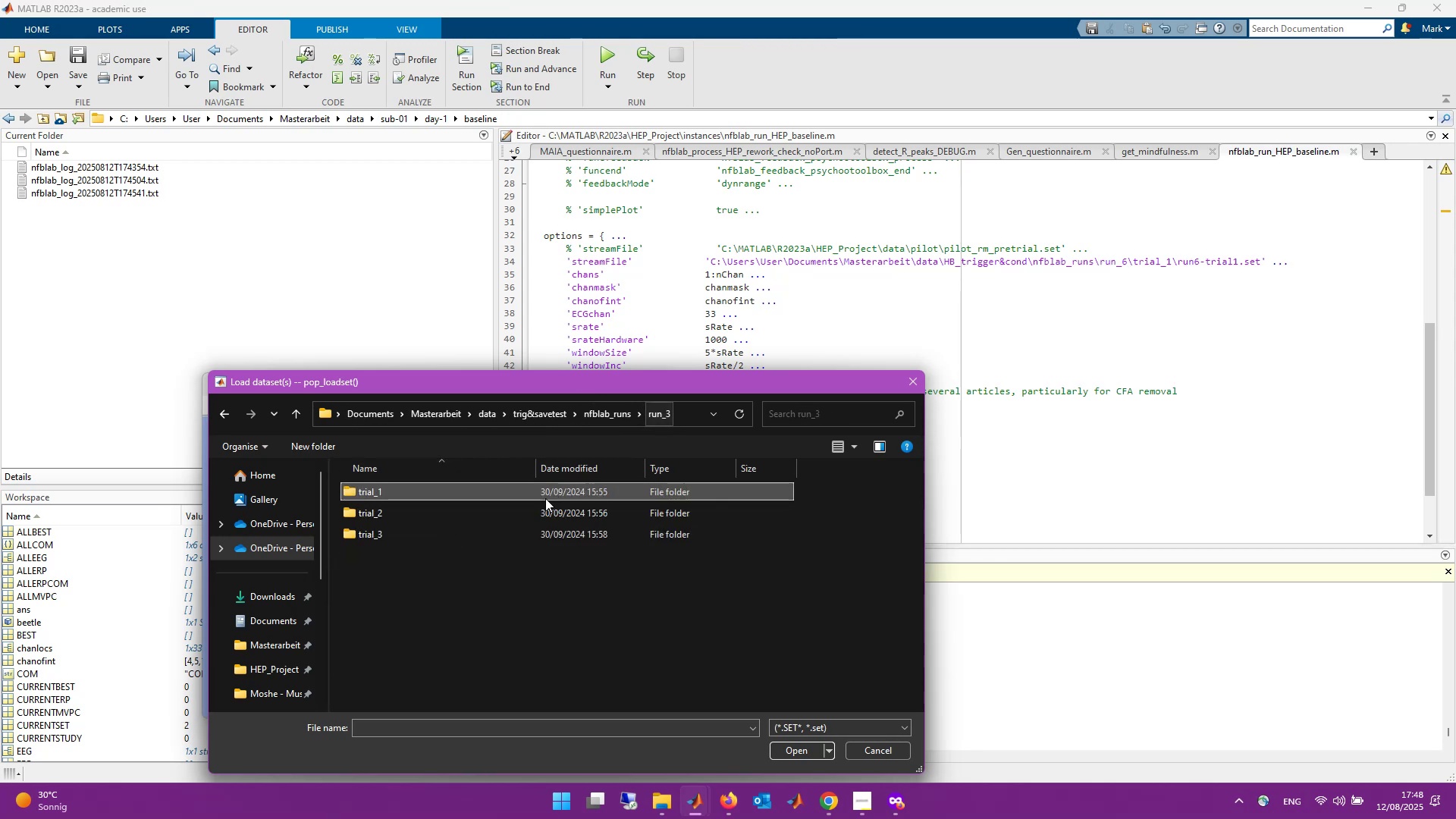 
double_click([541, 530])
 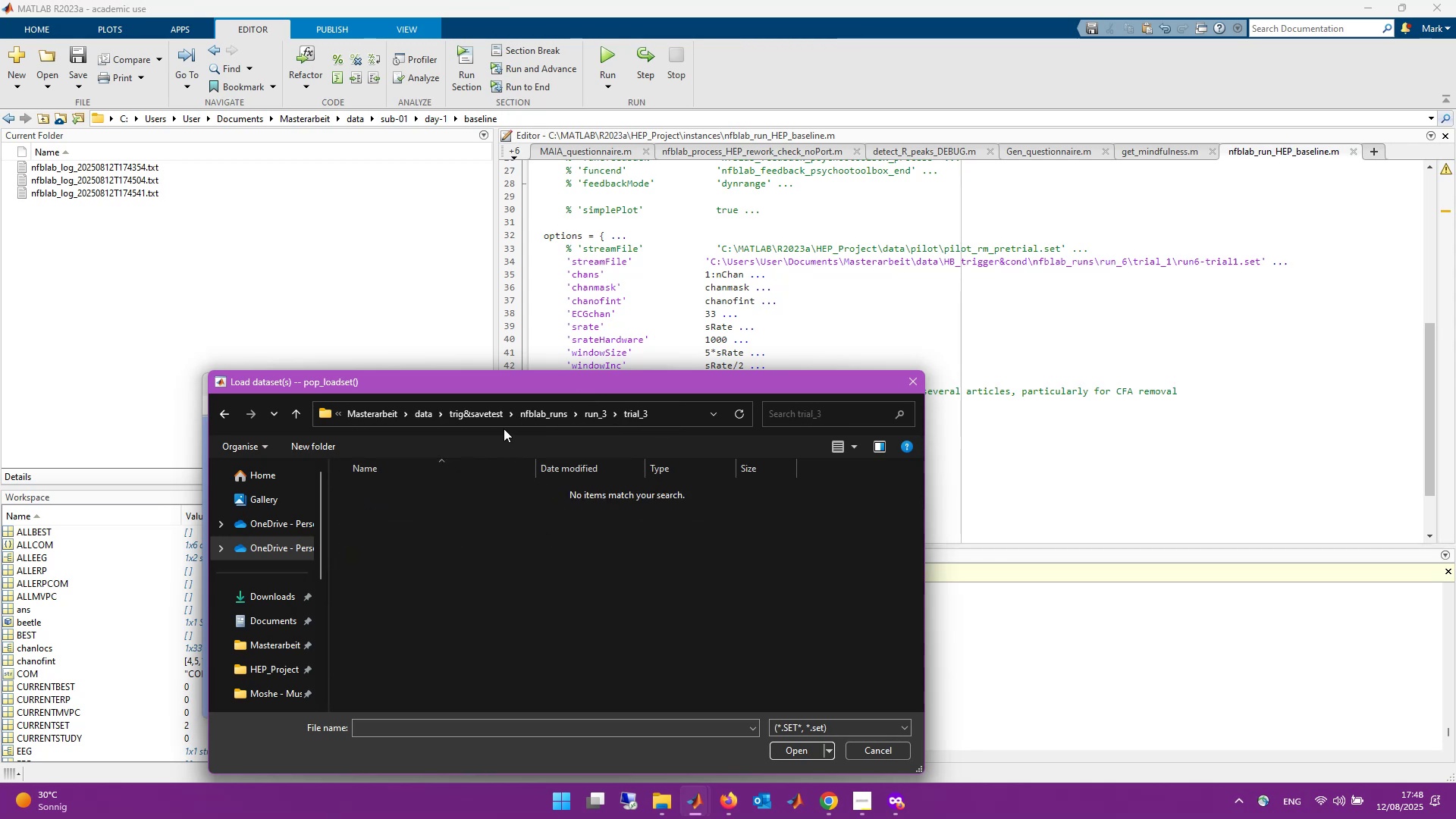 
left_click([484, 415])
 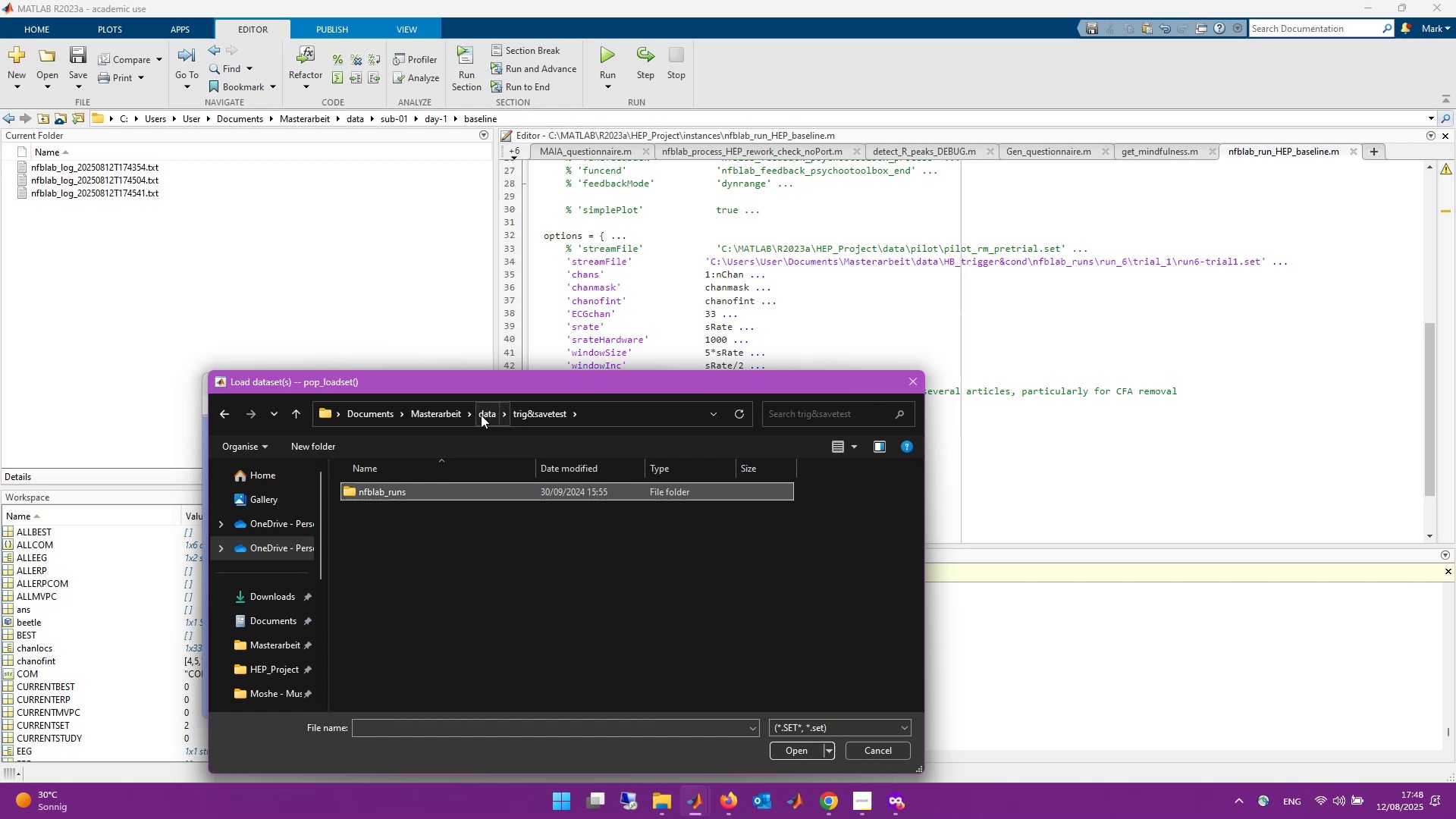 
left_click([436, 409])
 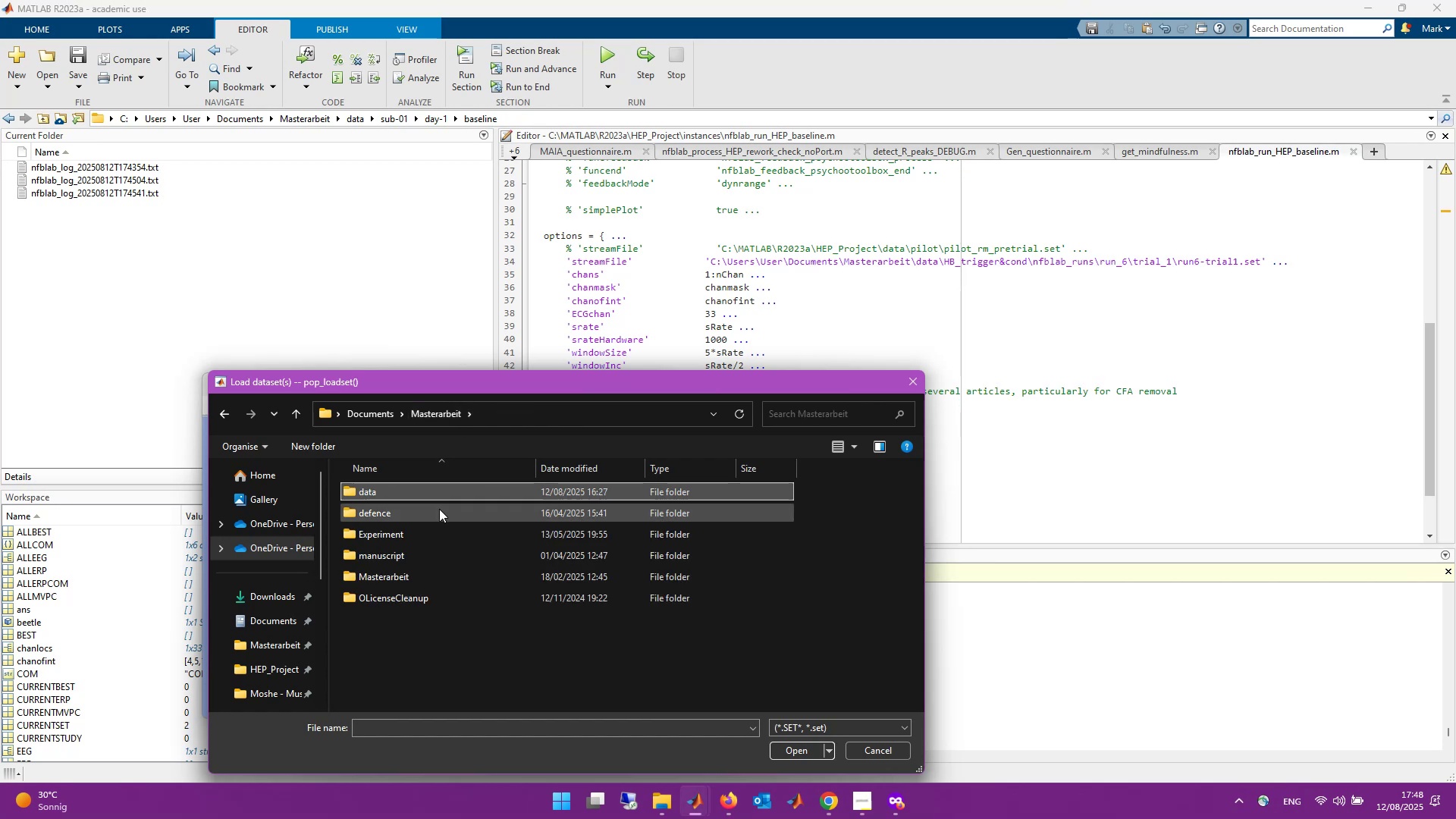 
left_click([442, 500])
 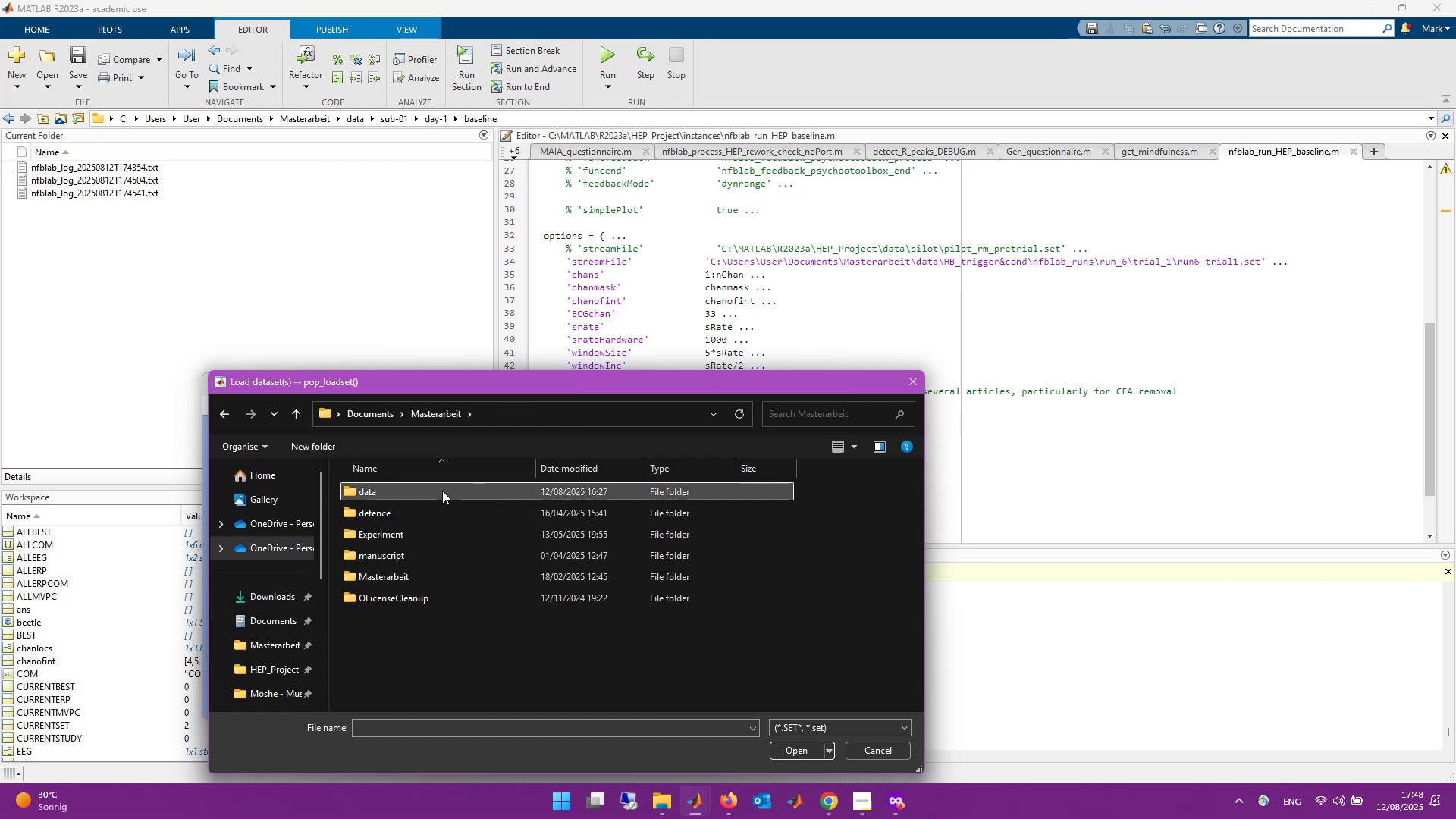 
double_click([442, 491])
 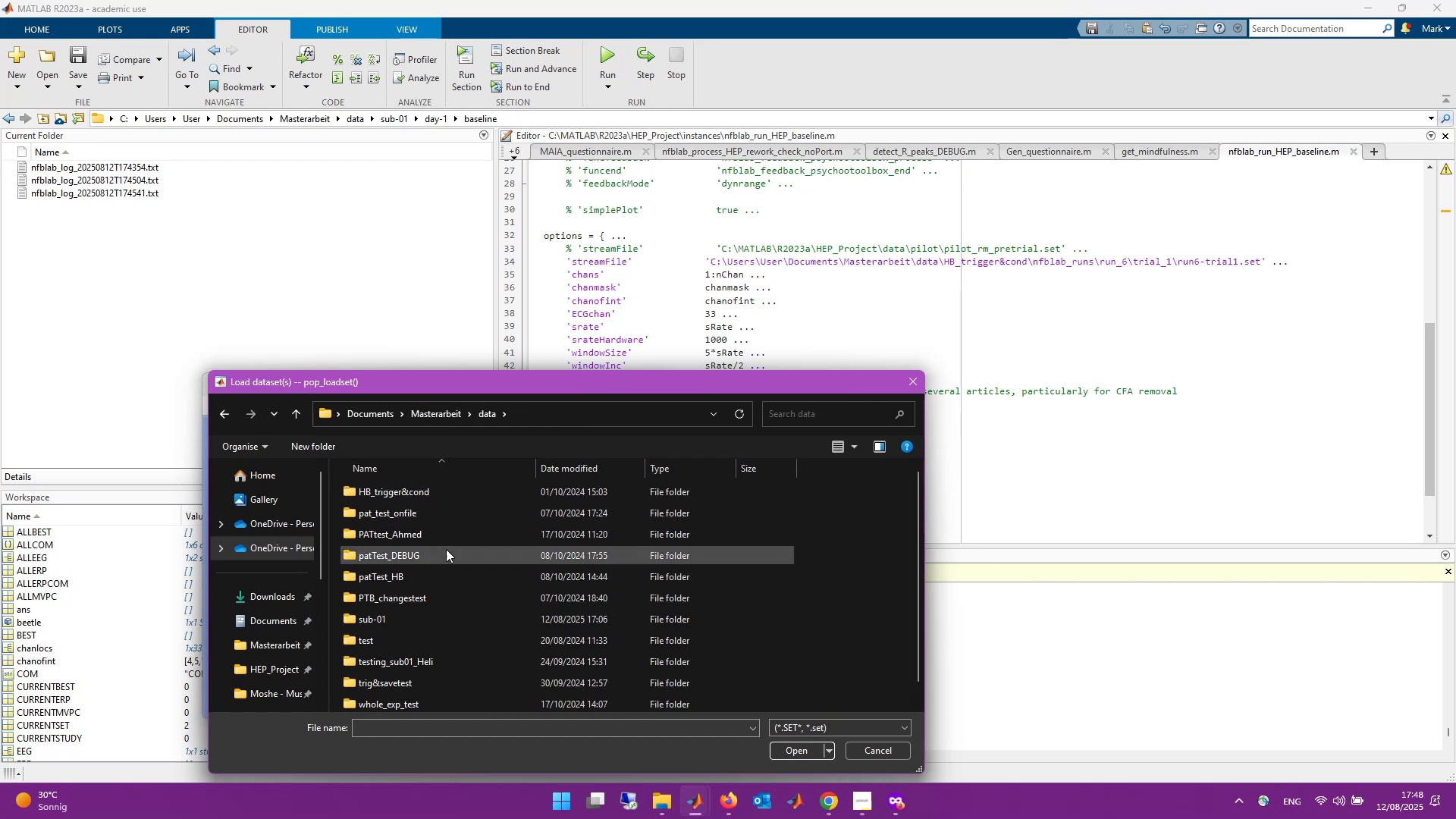 
scroll: coordinate [456, 591], scroll_direction: down, amount: 1.0
 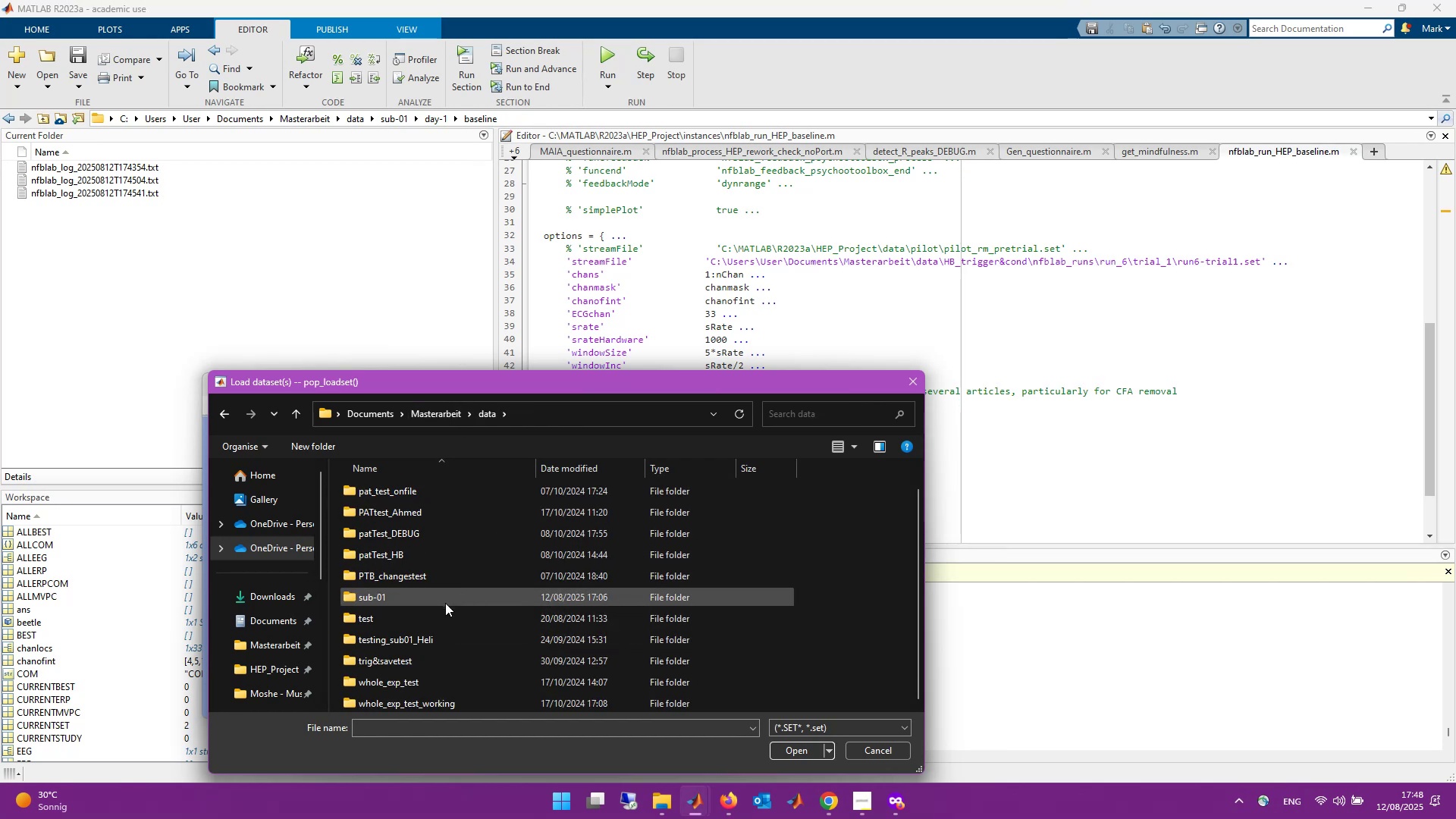 
double_click([438, 617])
 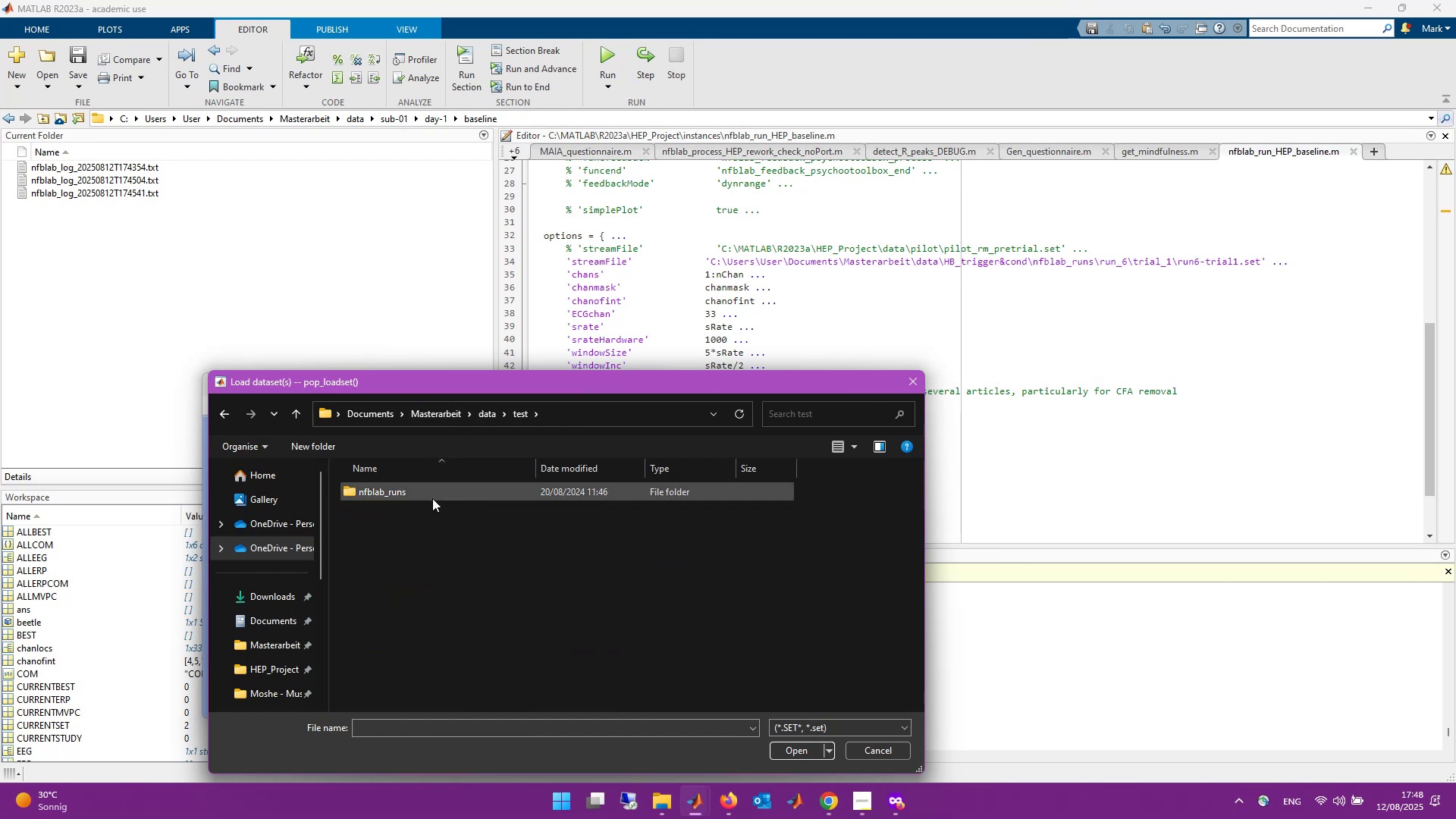 
double_click([432, 498])
 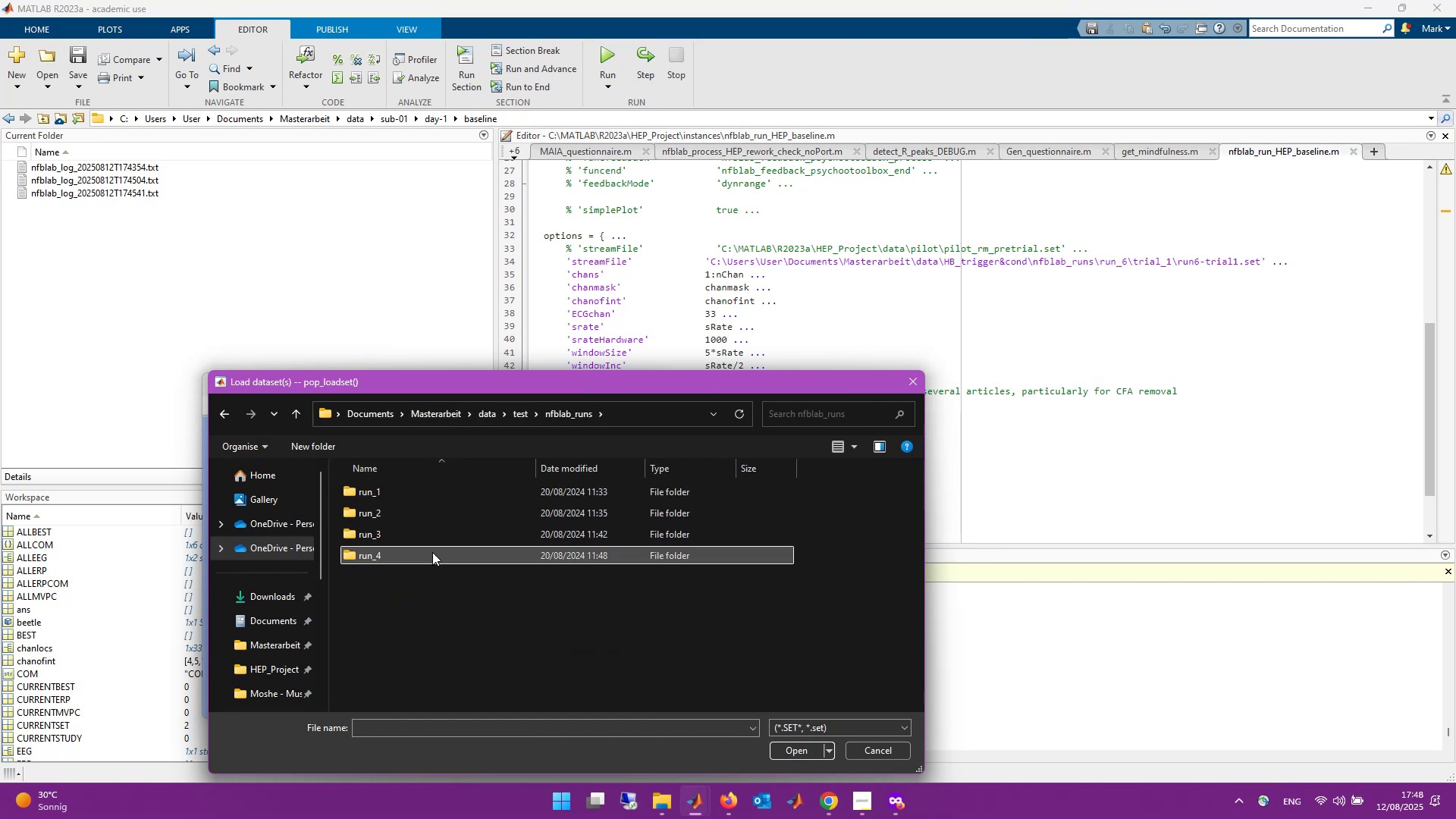 
double_click([432, 552])
 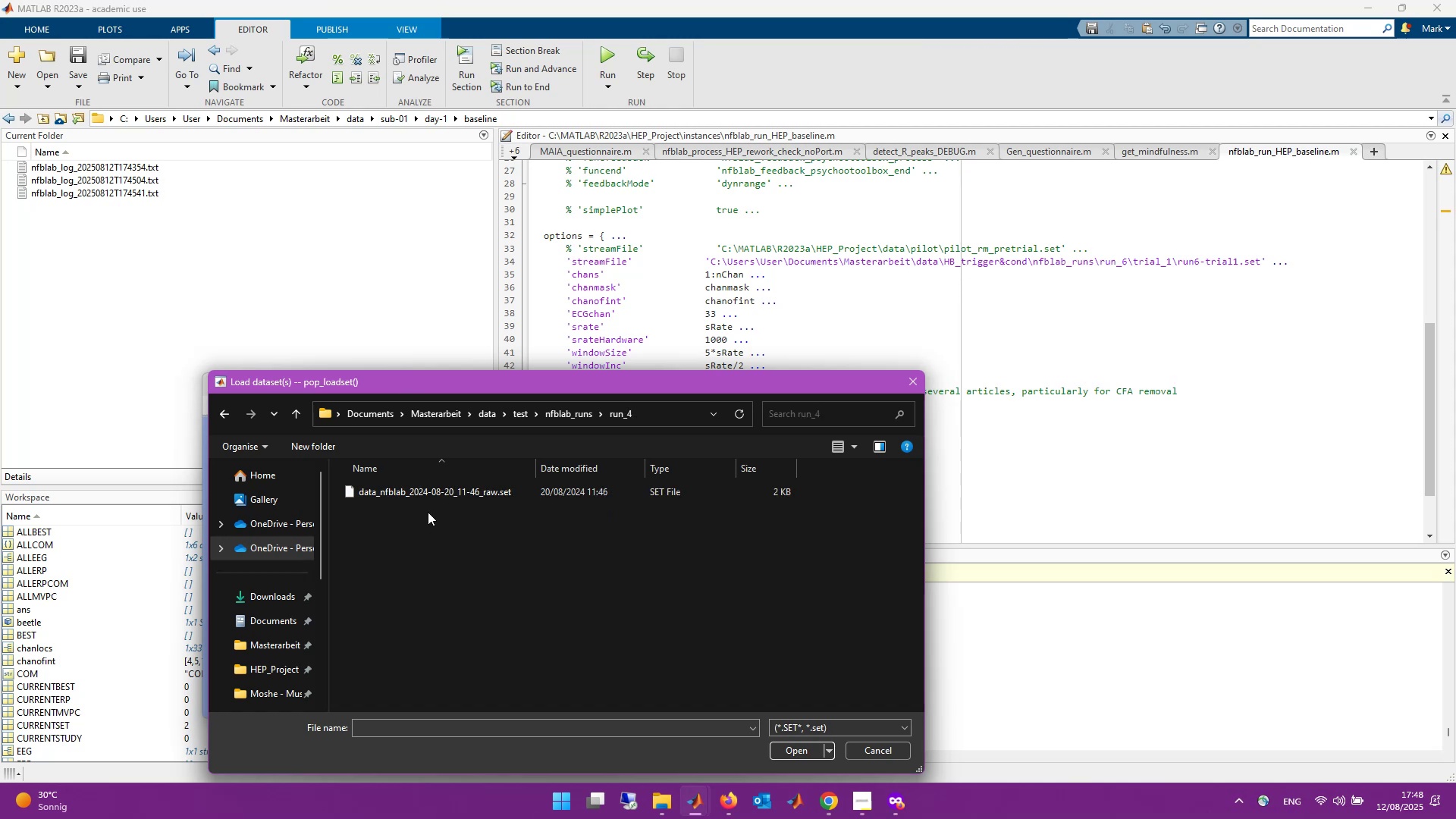 
mouse_move([456, 491])
 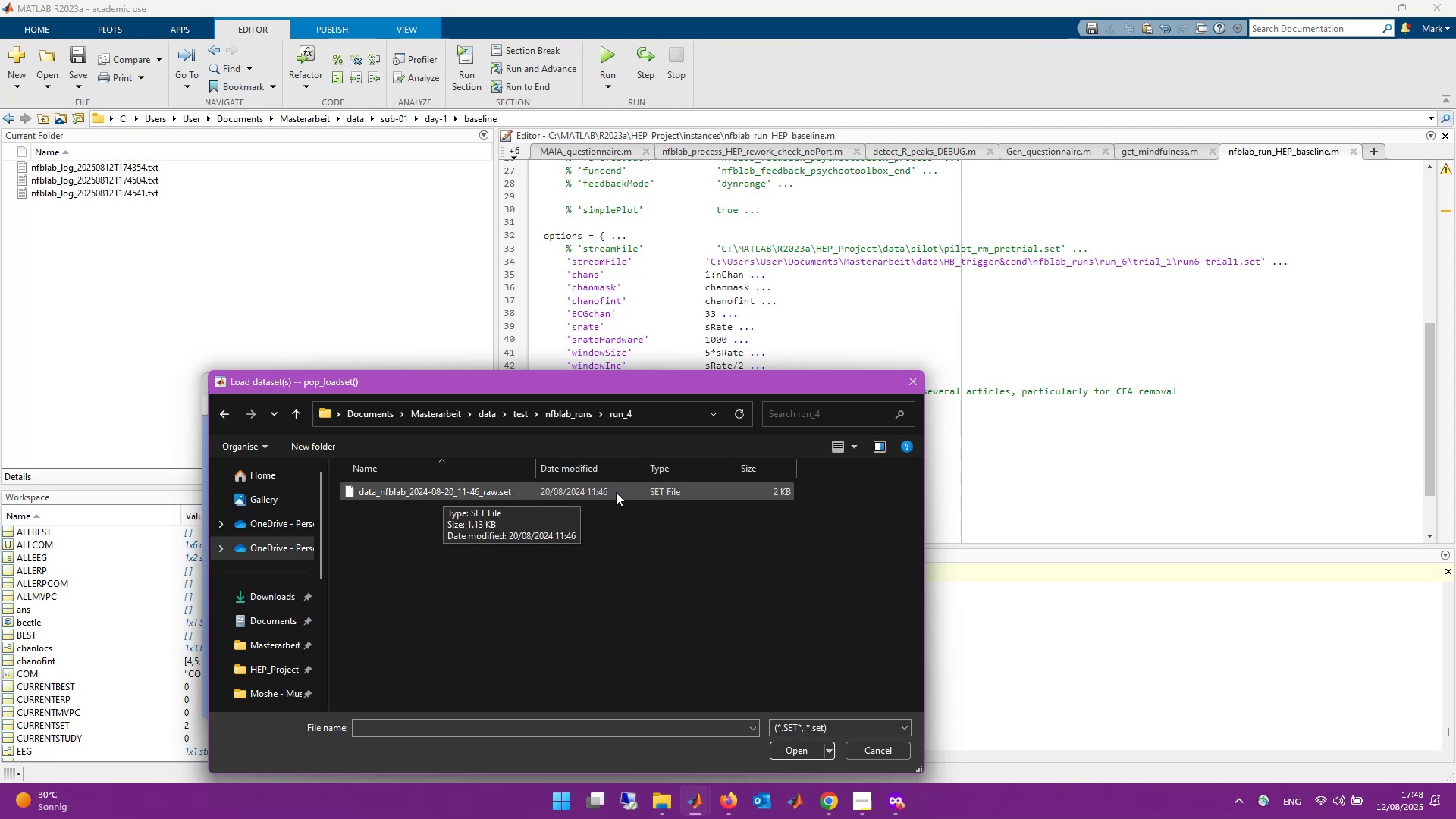 
double_click([616, 492])
 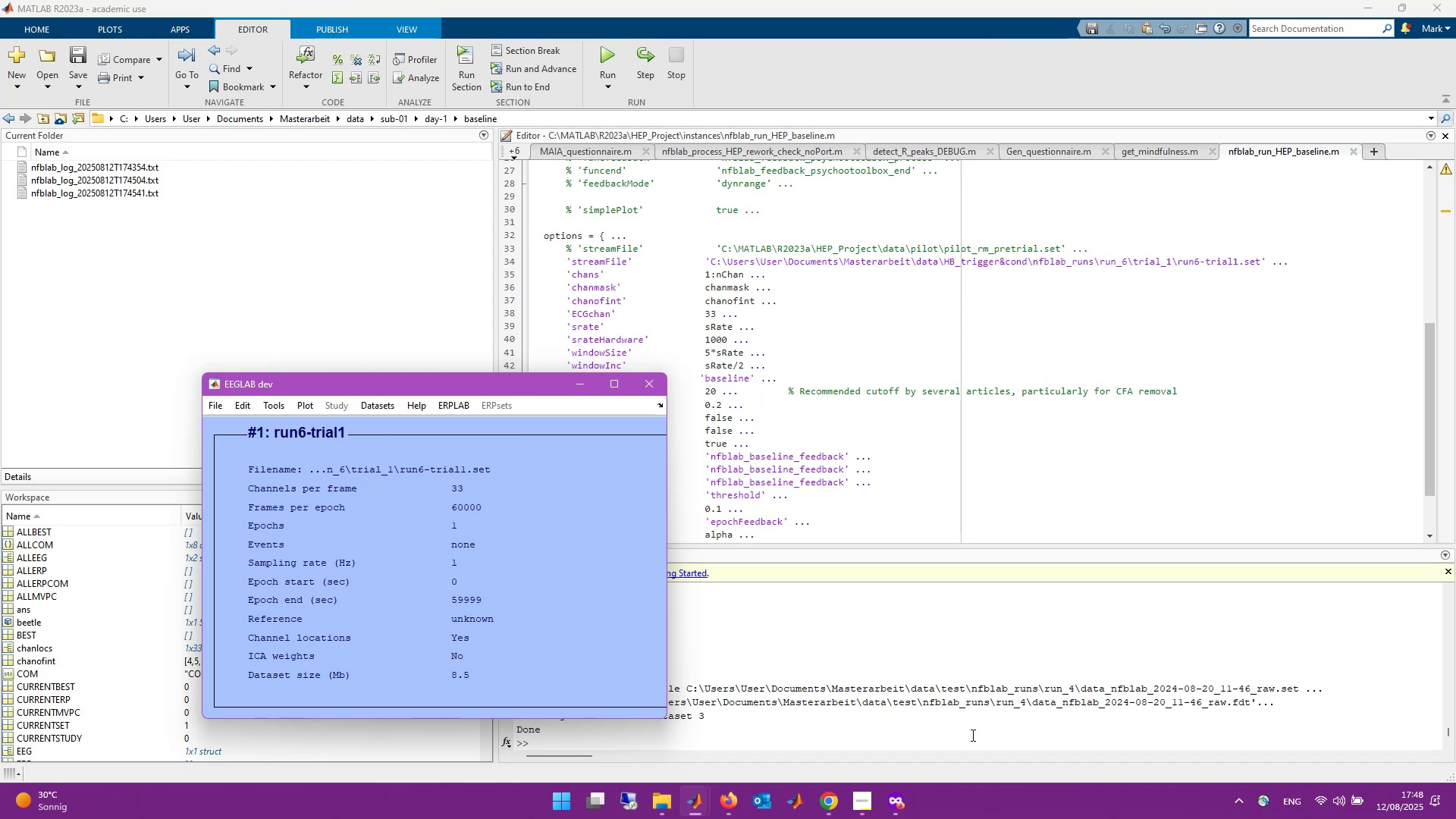 
wait(7.13)
 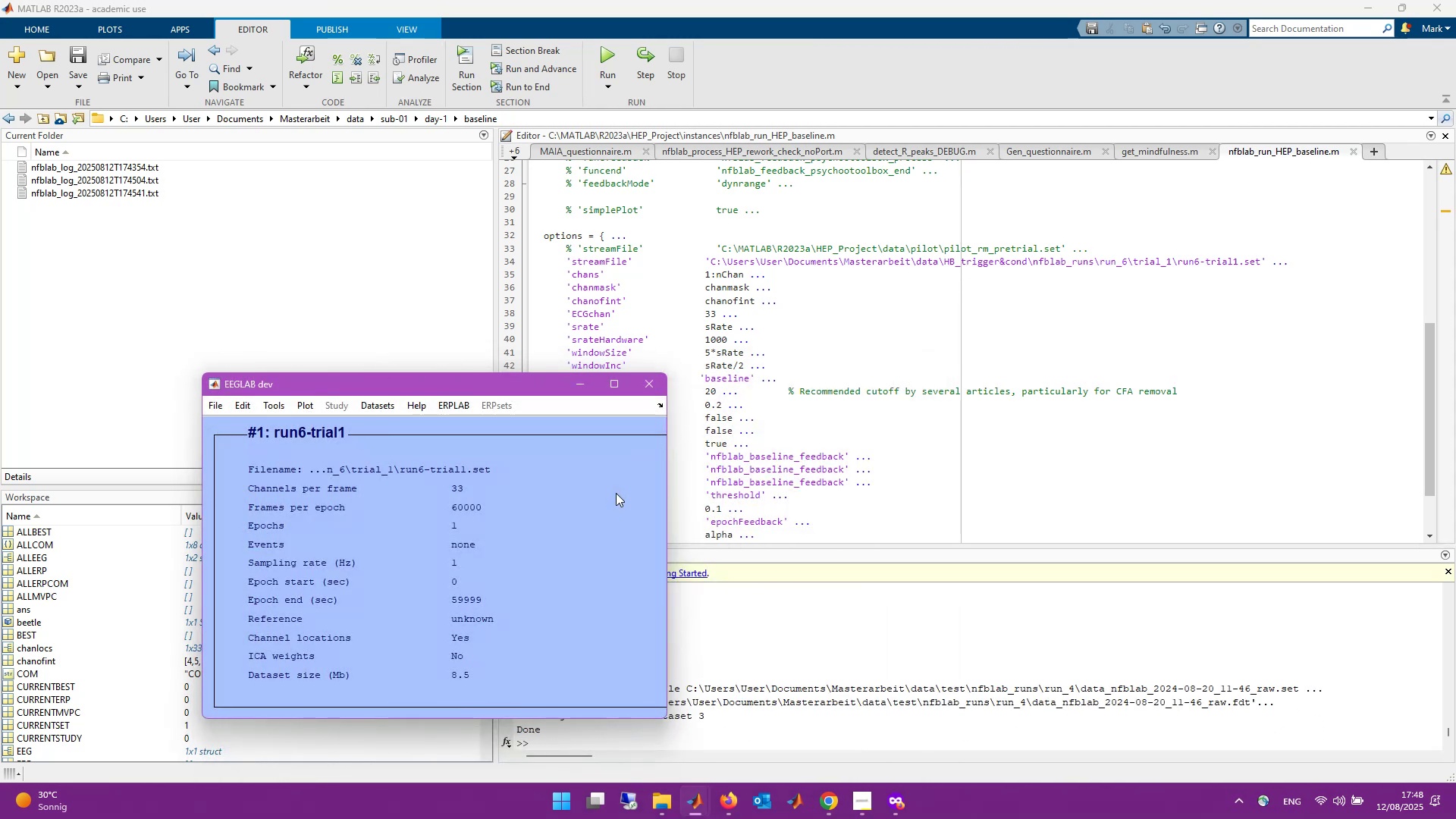 
left_click_drag(start_coordinate=[464, 378], to_coordinate=[438, 225])
 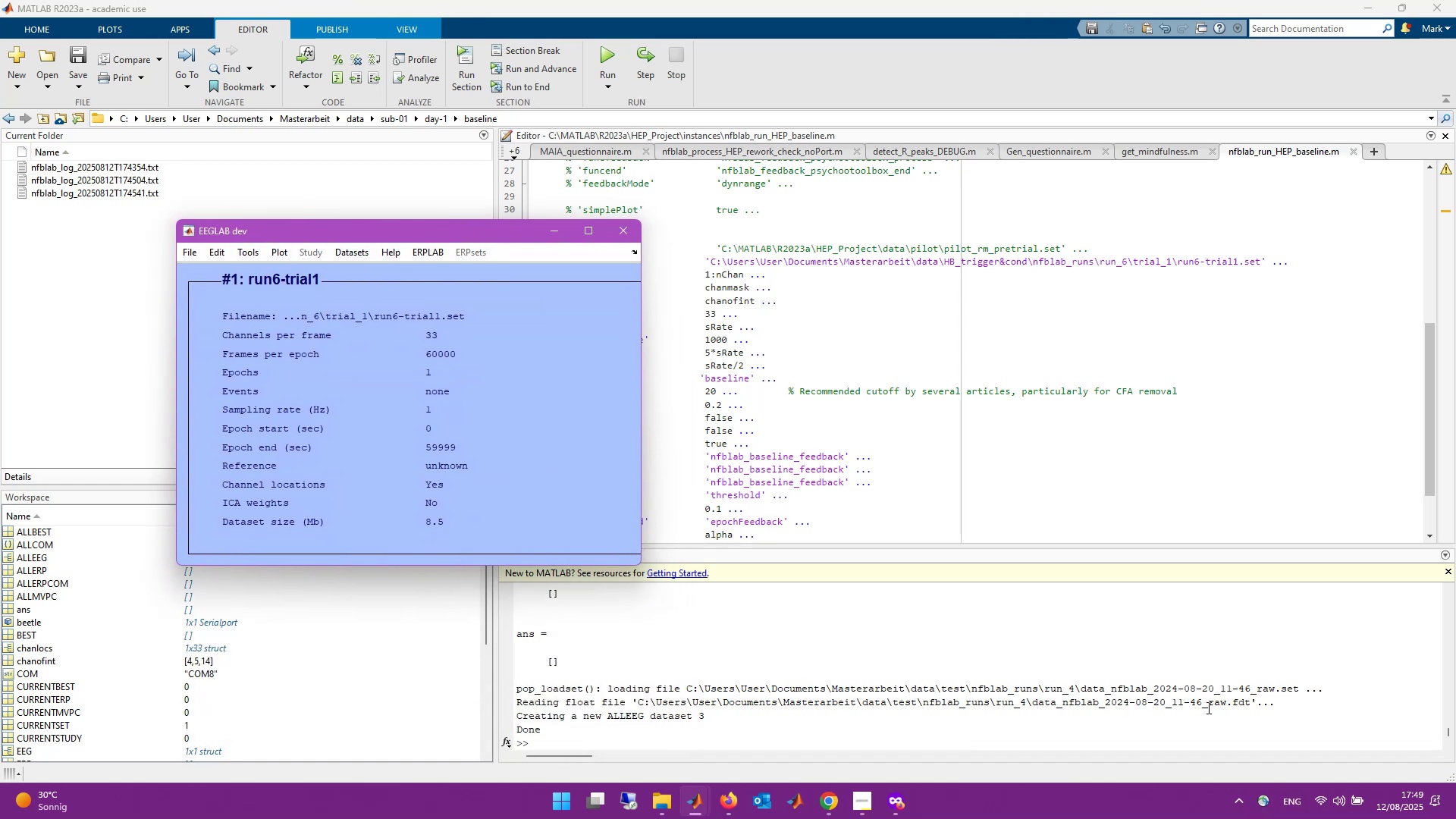 
wait(5.51)
 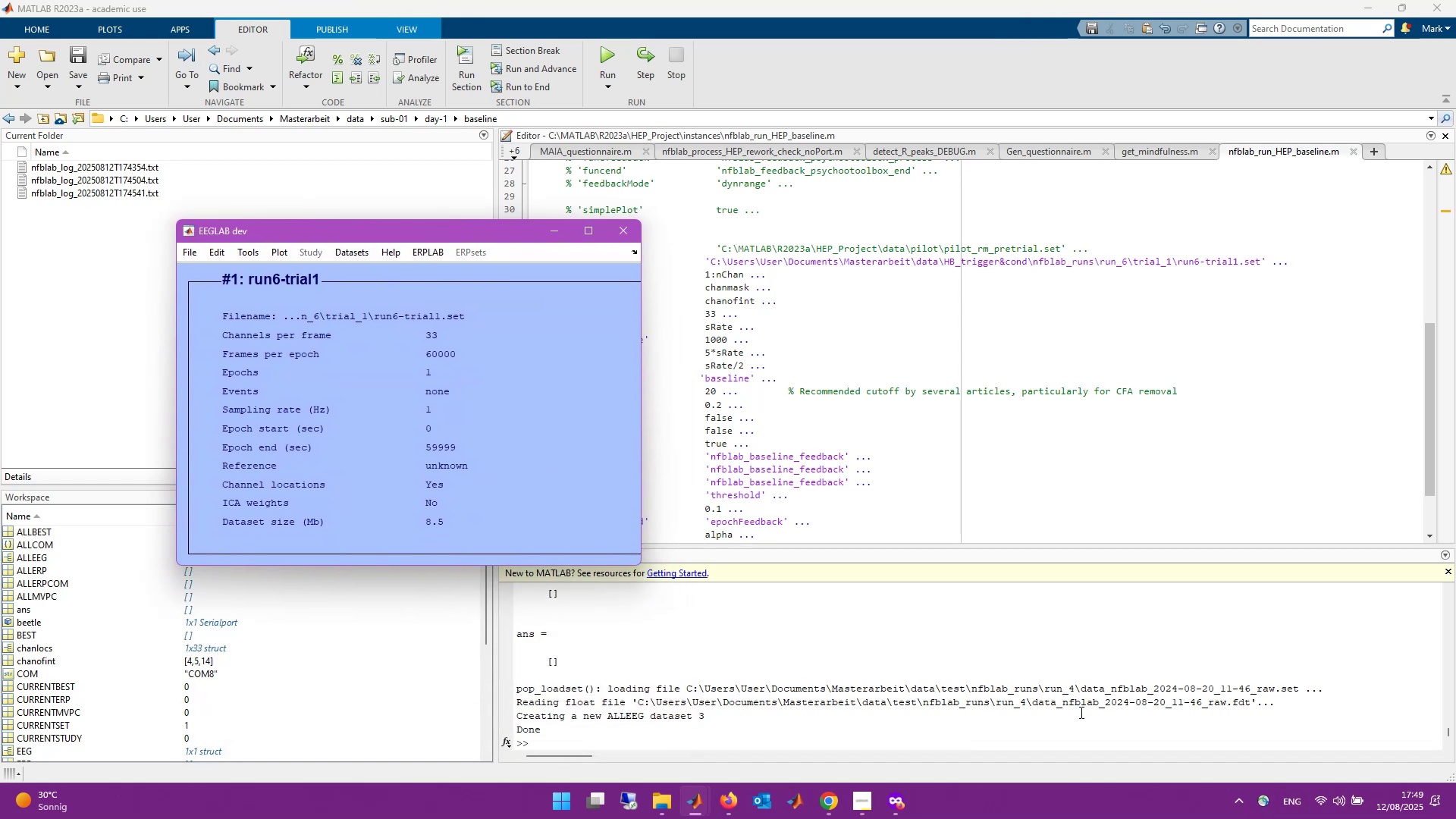 
left_click([384, 400])
 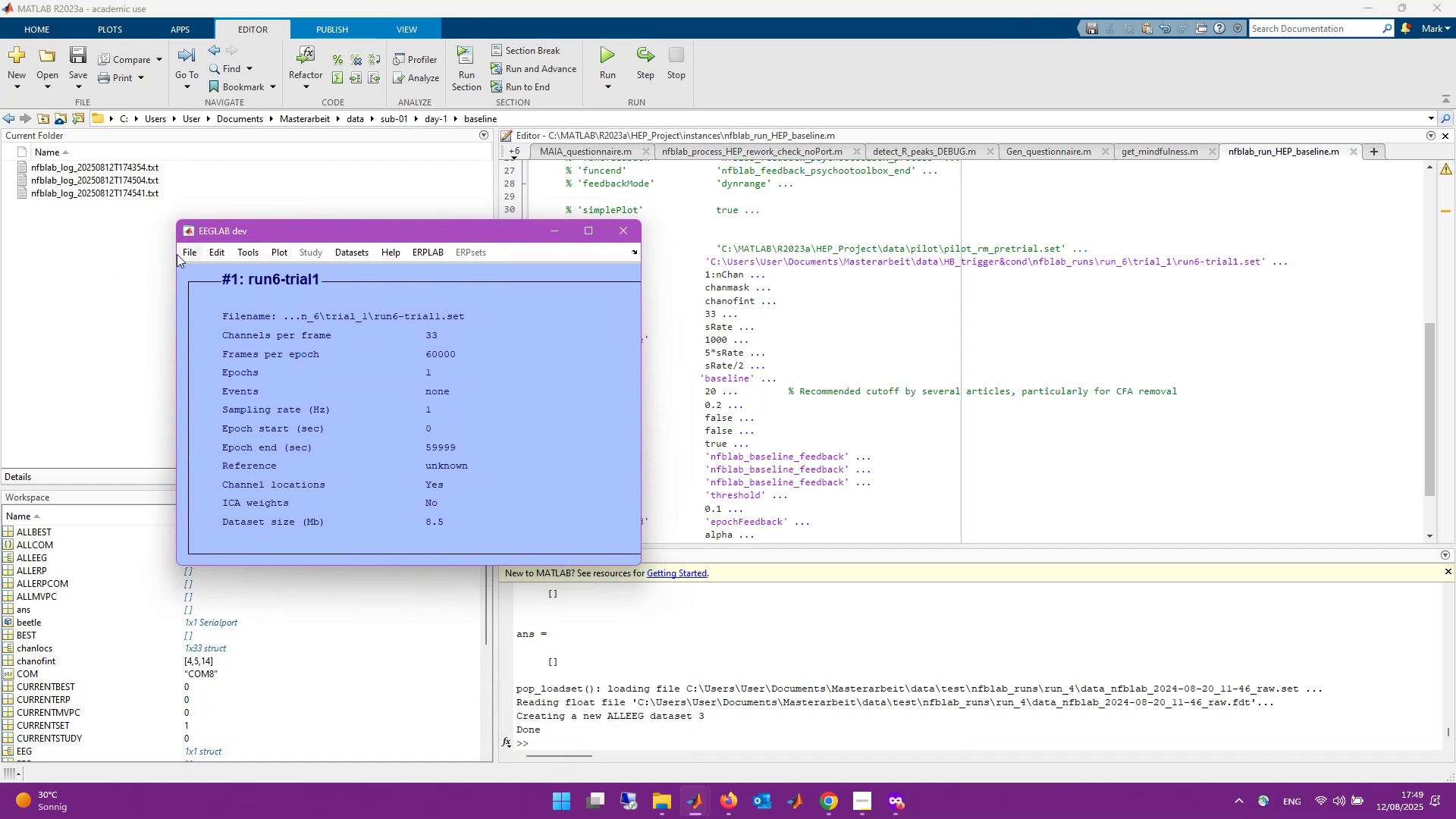 
left_click([188, 254])
 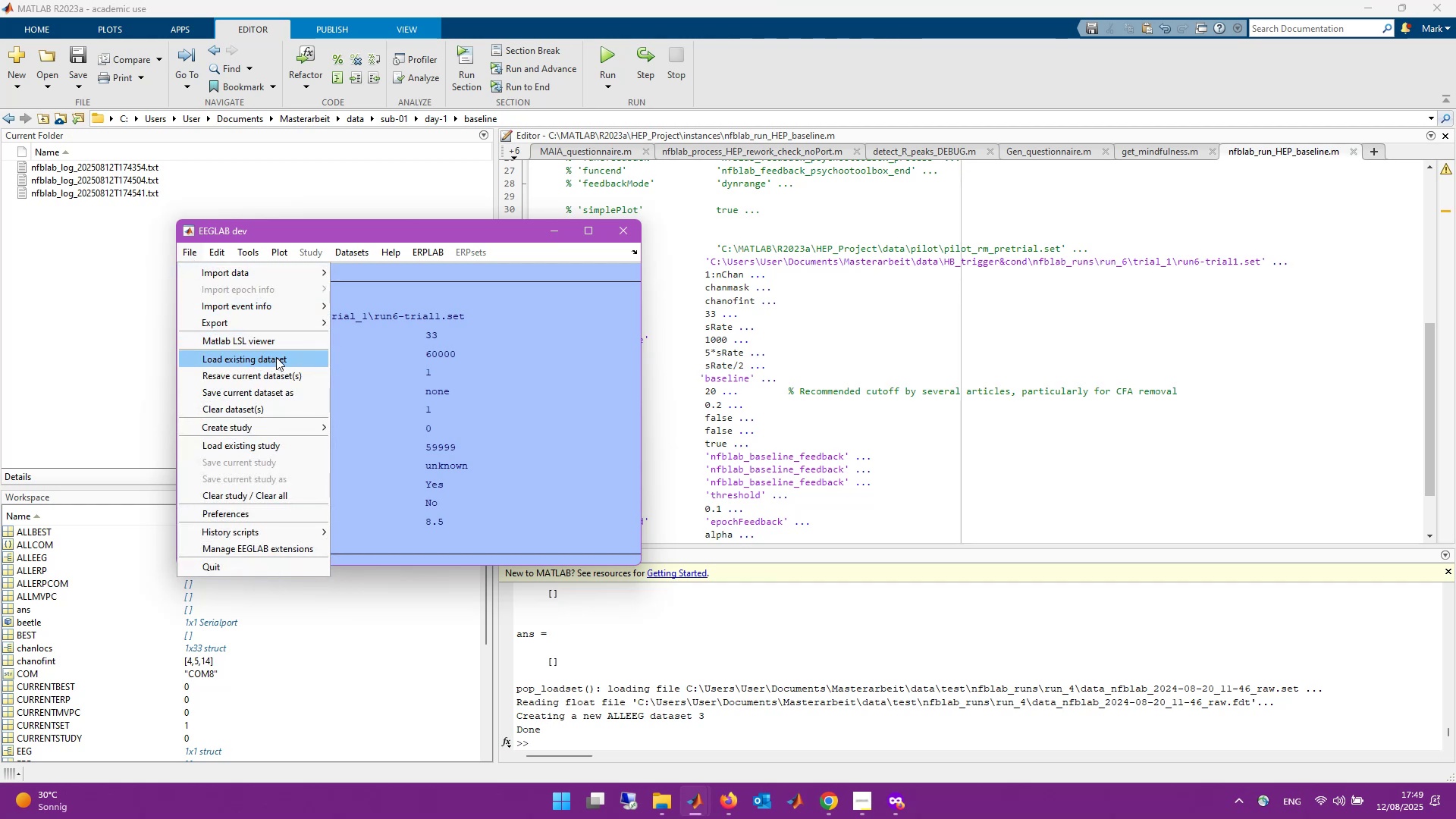 
left_click([276, 357])
 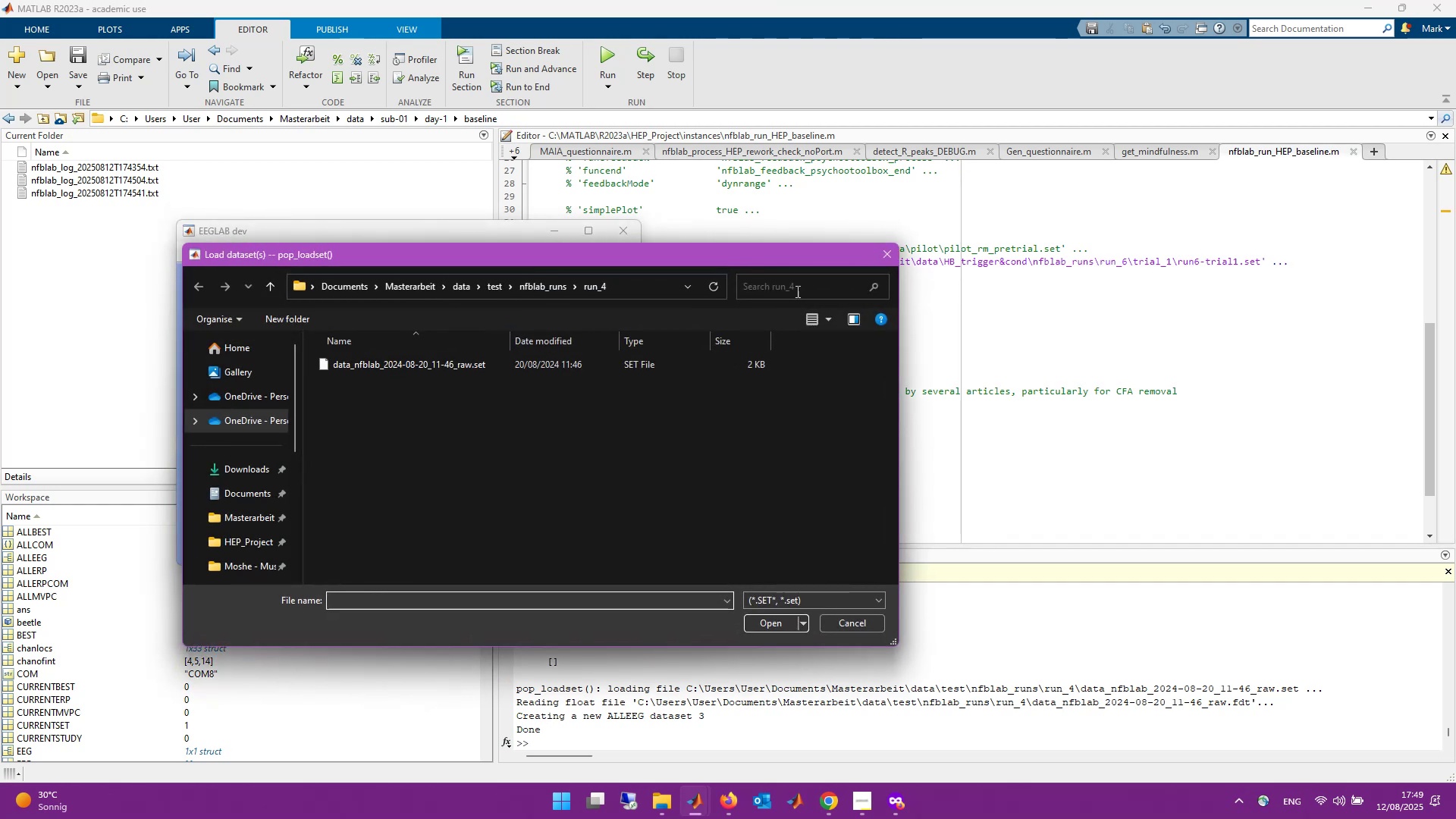 
left_click([889, 256])
 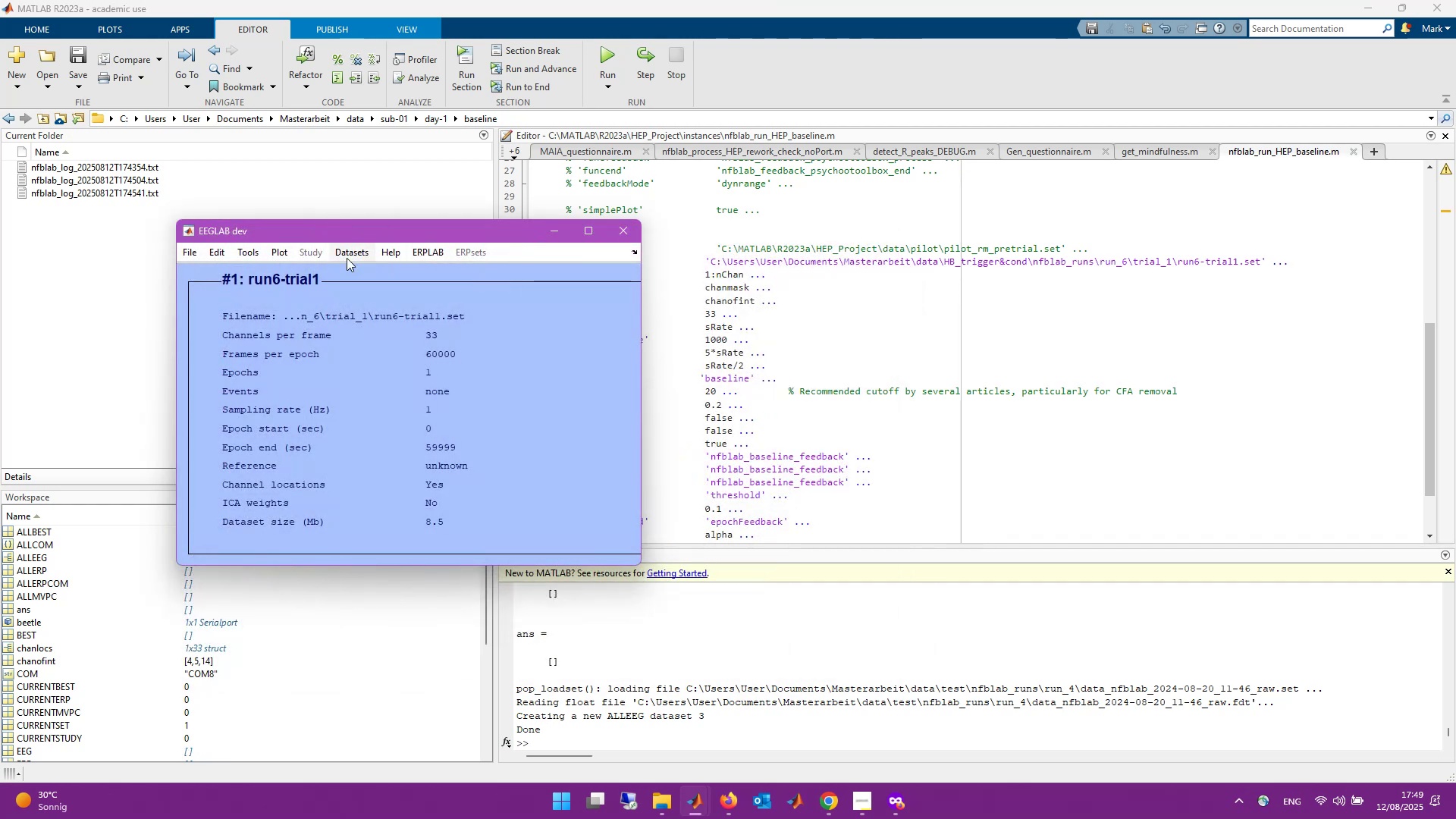 
left_click([338, 254])
 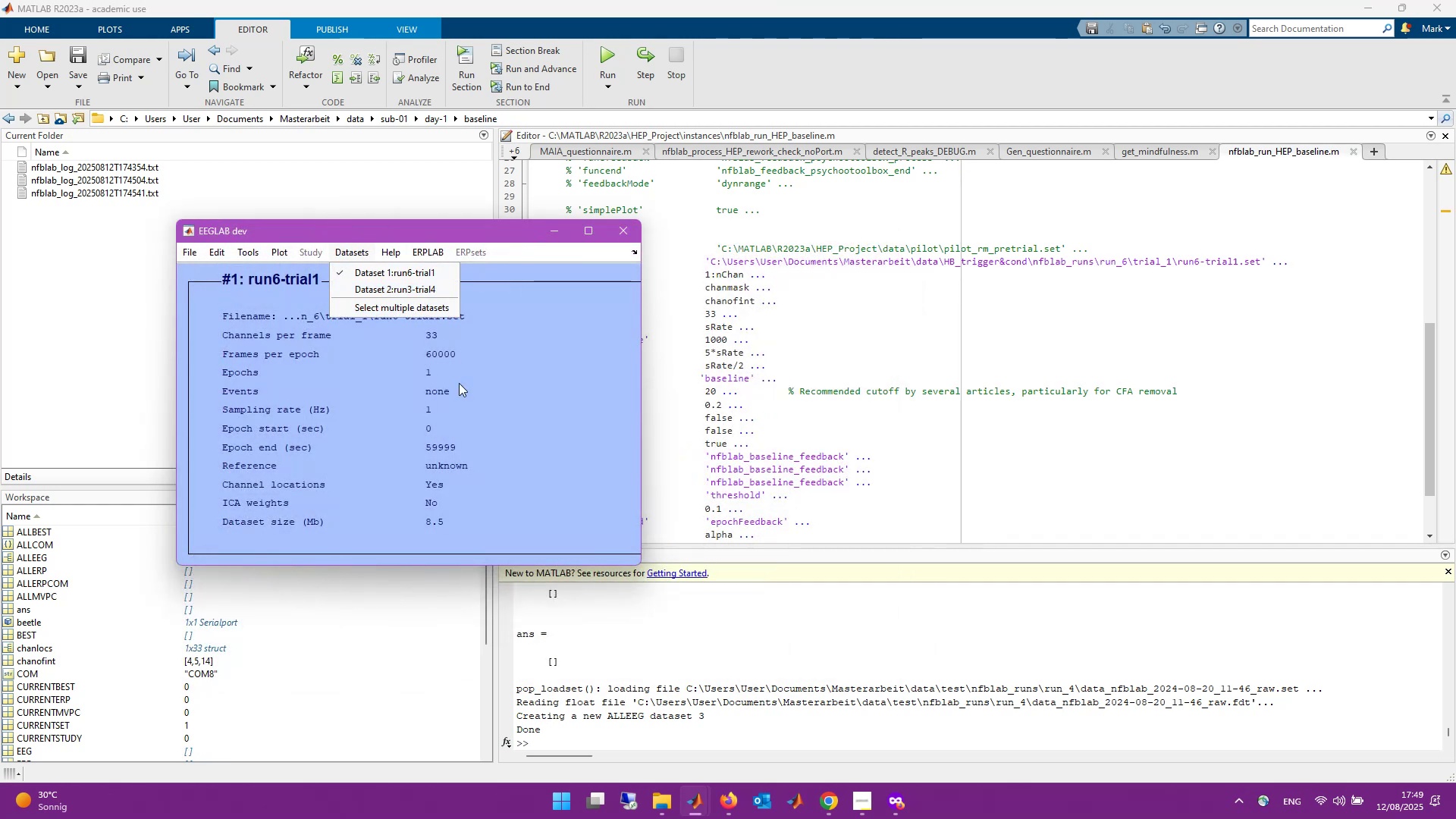 
left_click([186, 250])
 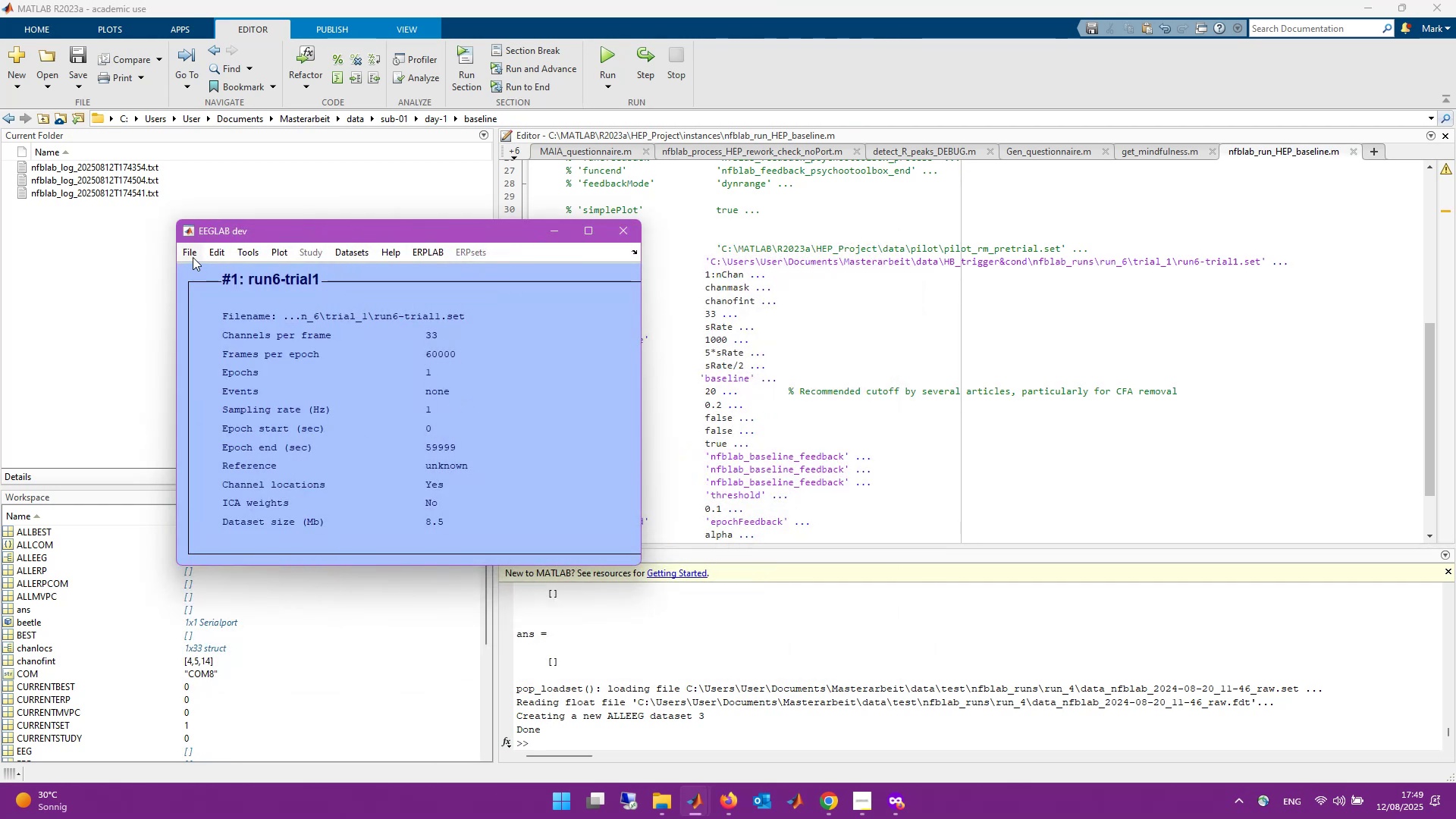 
left_click([193, 253])
 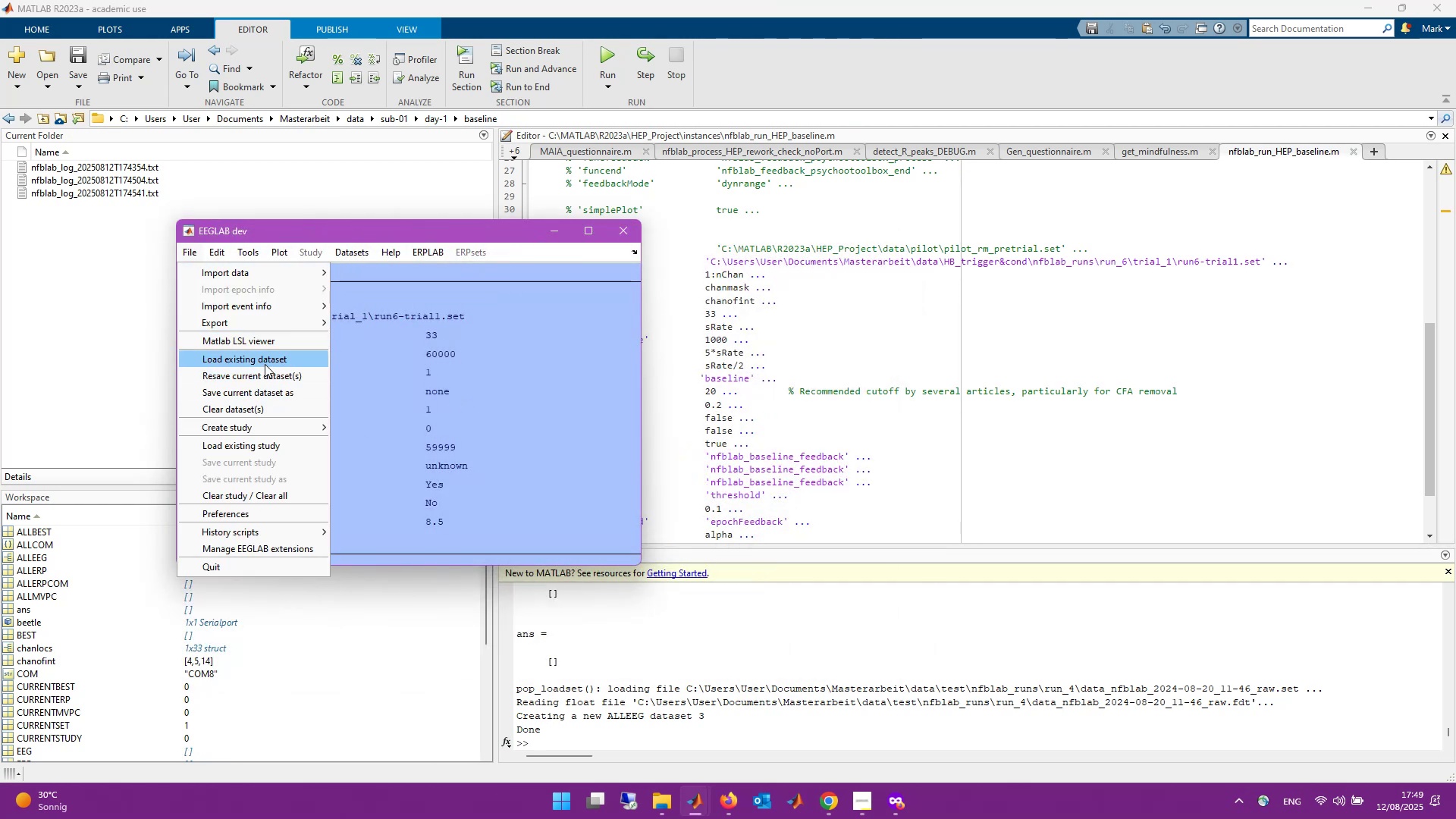 
left_click([265, 364])
 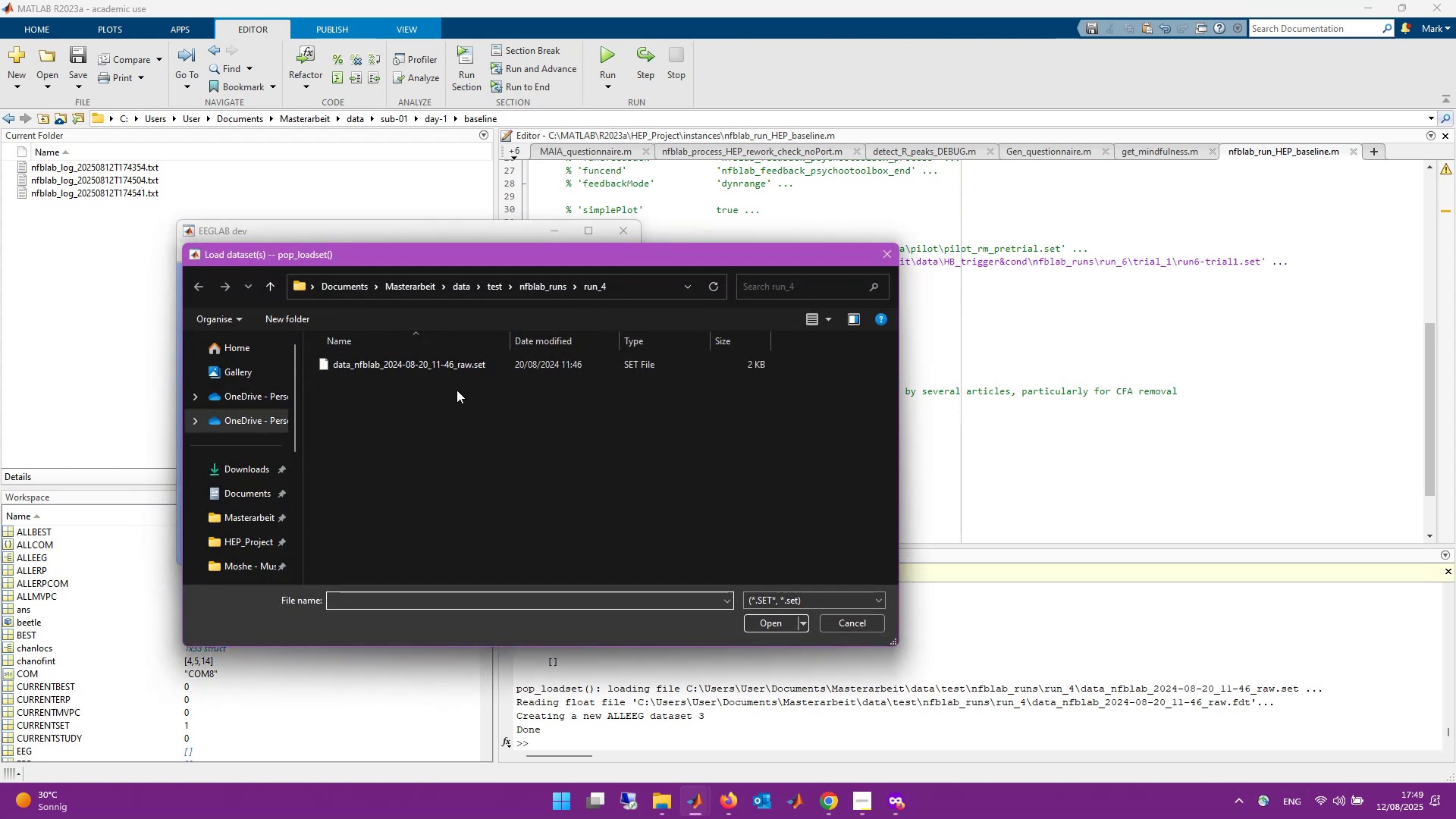 
double_click([460, 370])
 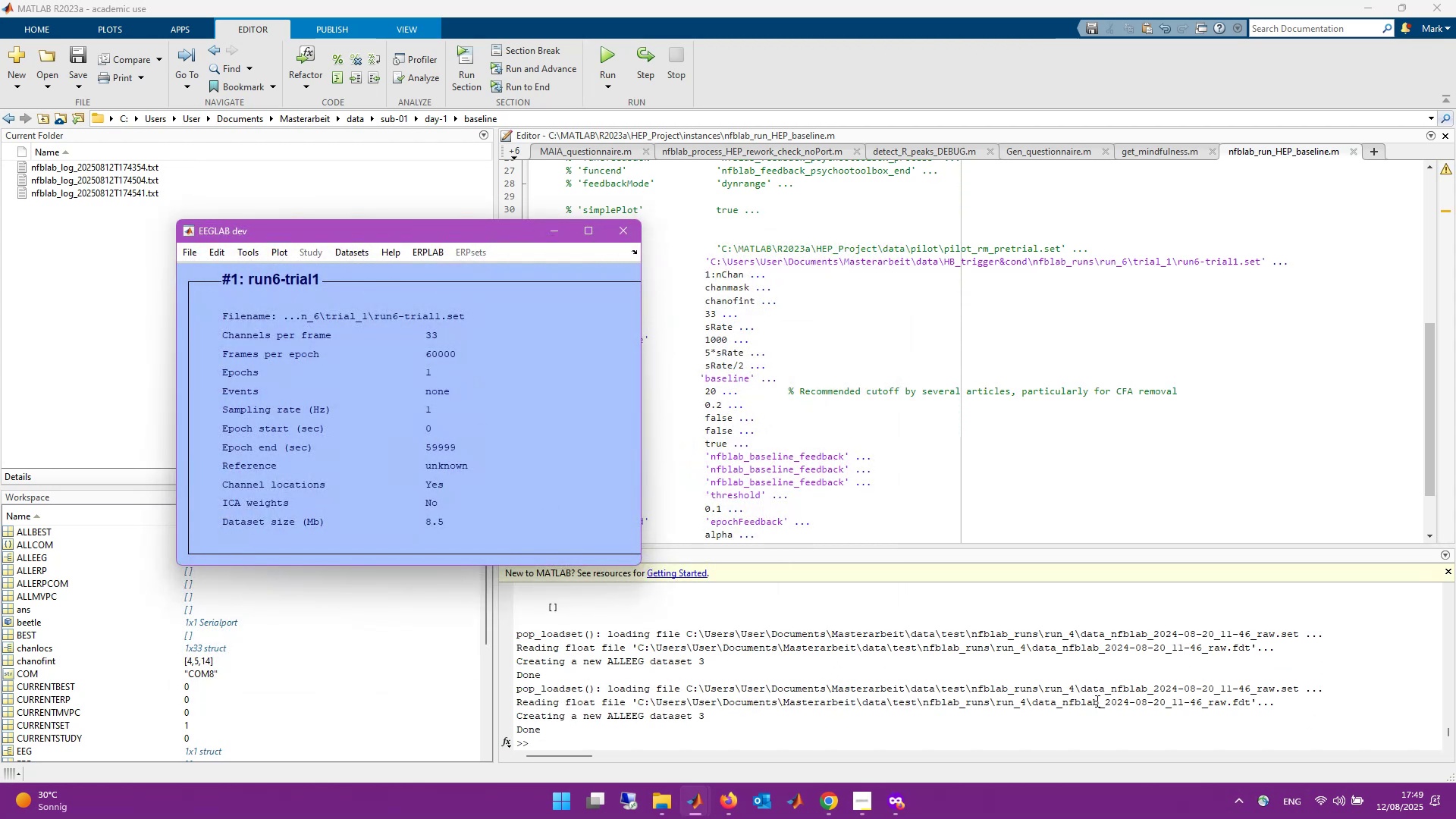 
wait(6.03)
 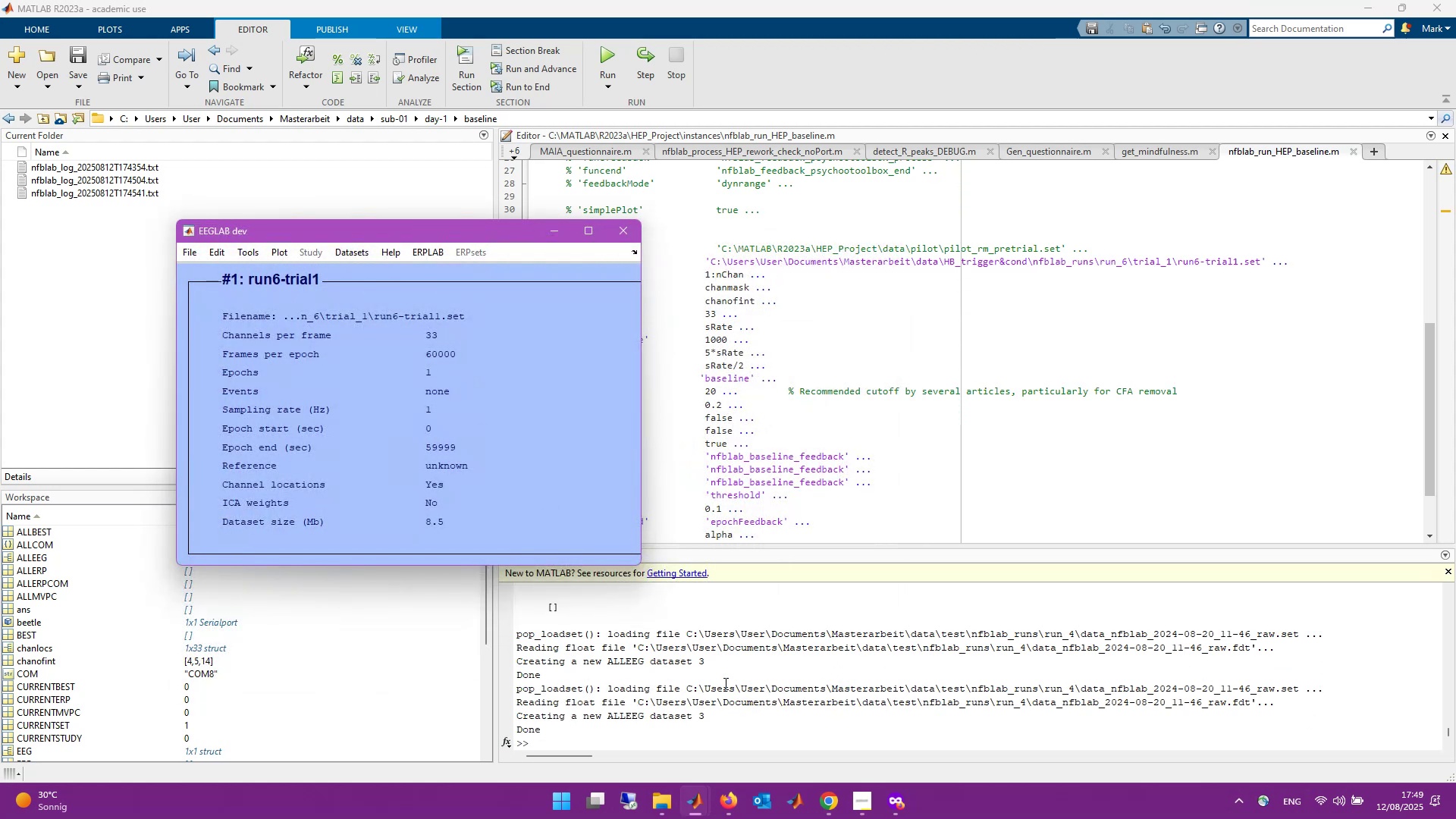 
left_click([105, 654])
 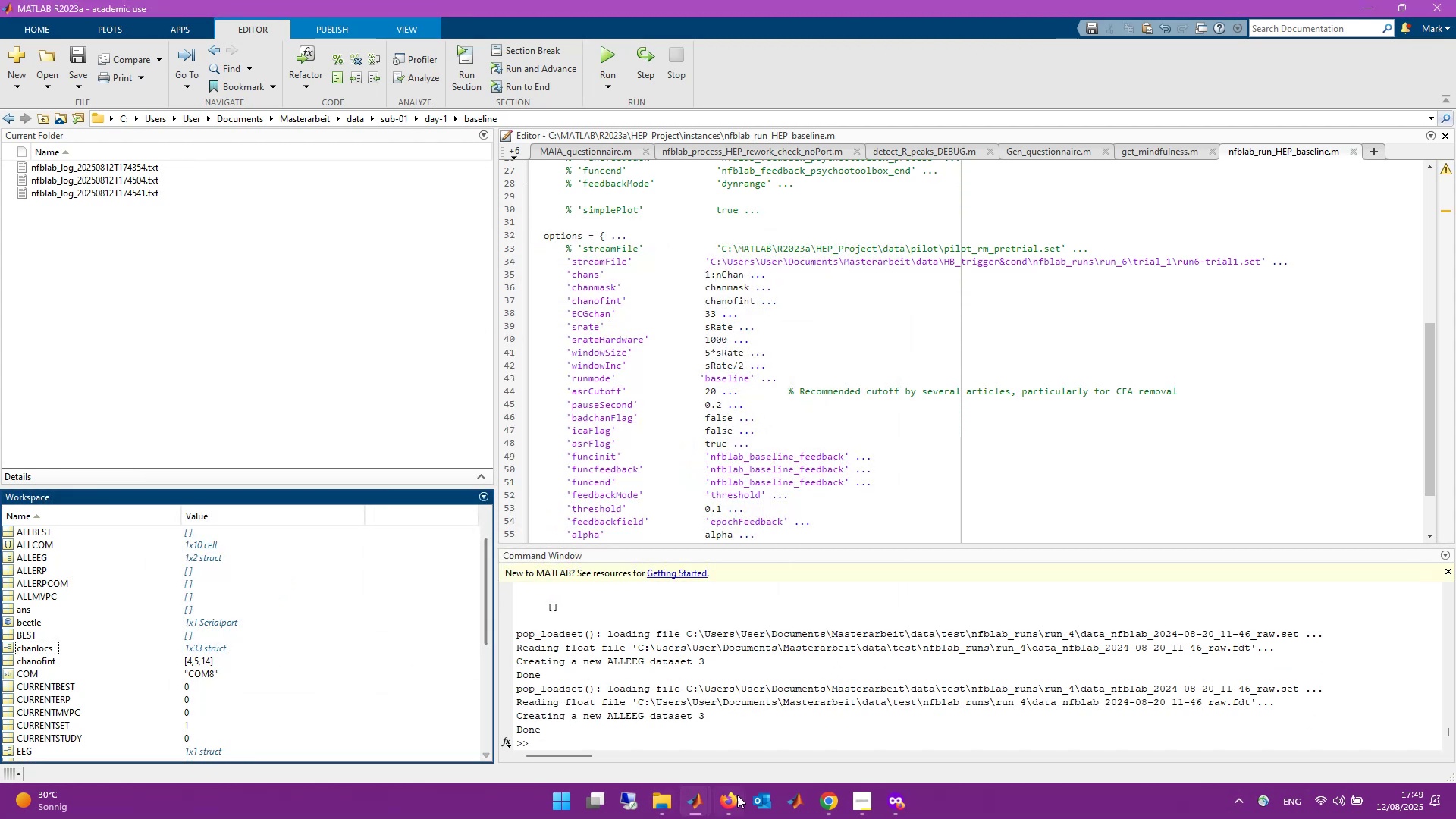 
left_click([698, 799])
 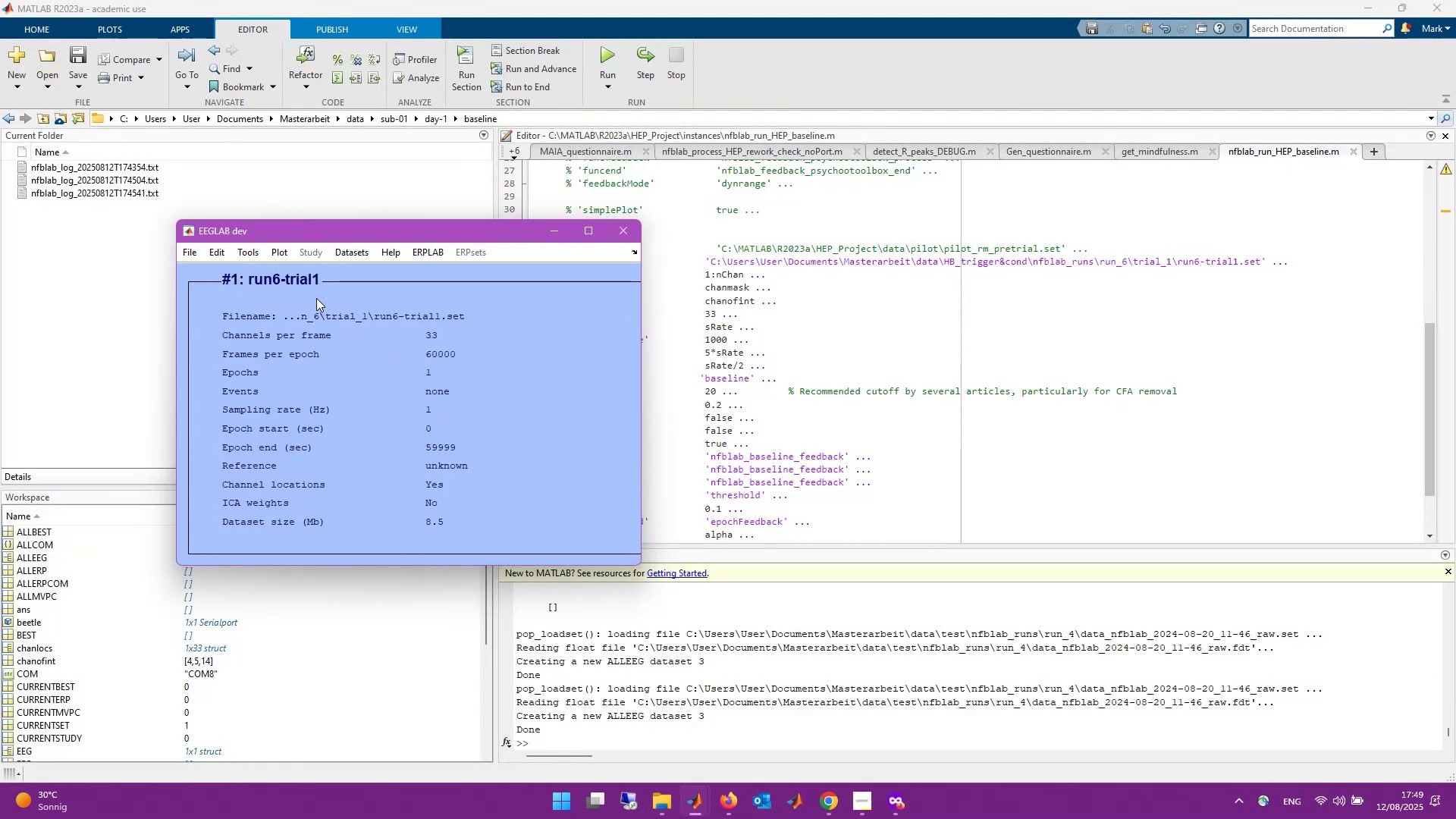 
wait(11.19)
 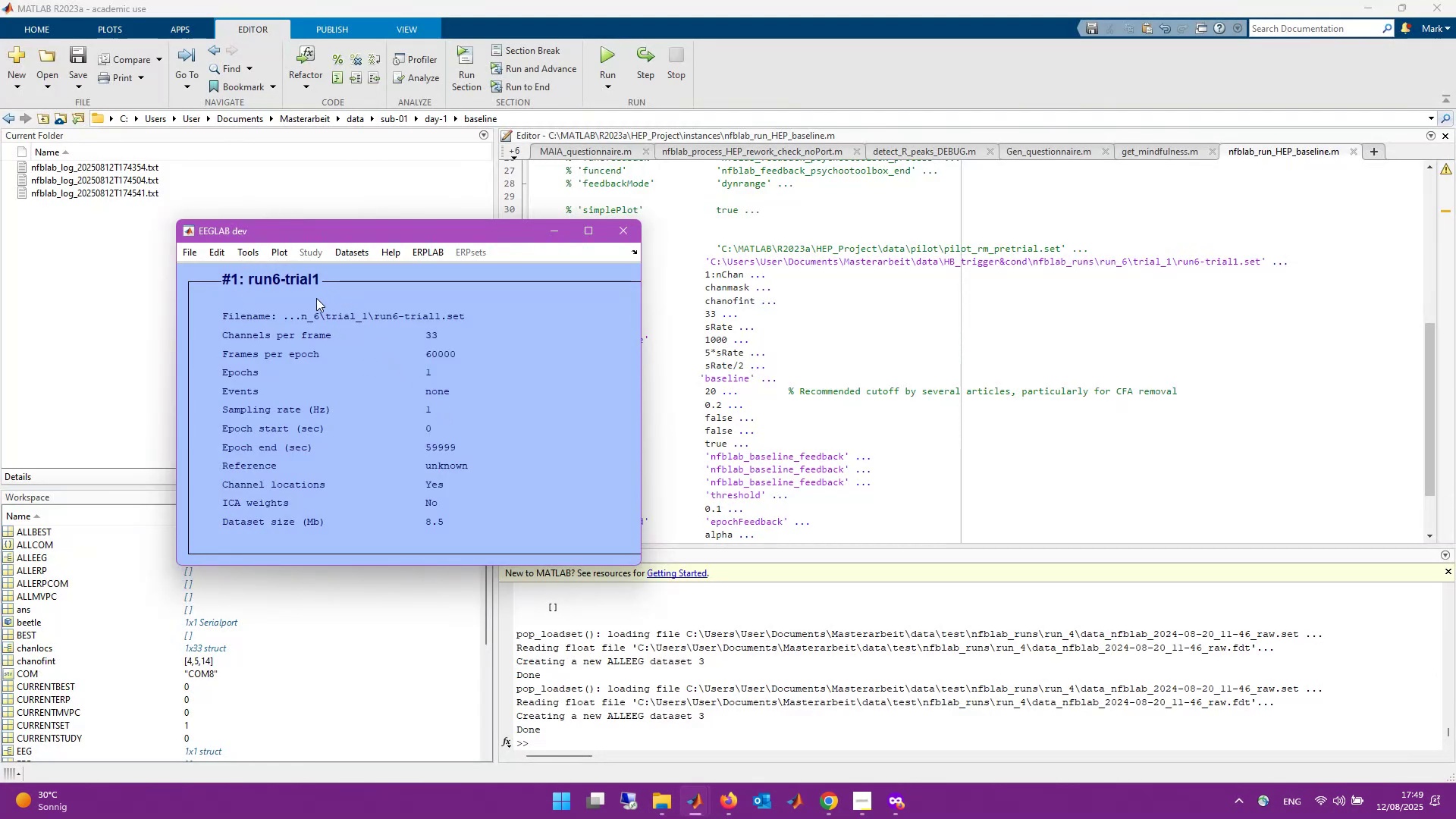 
left_click([628, 228])
 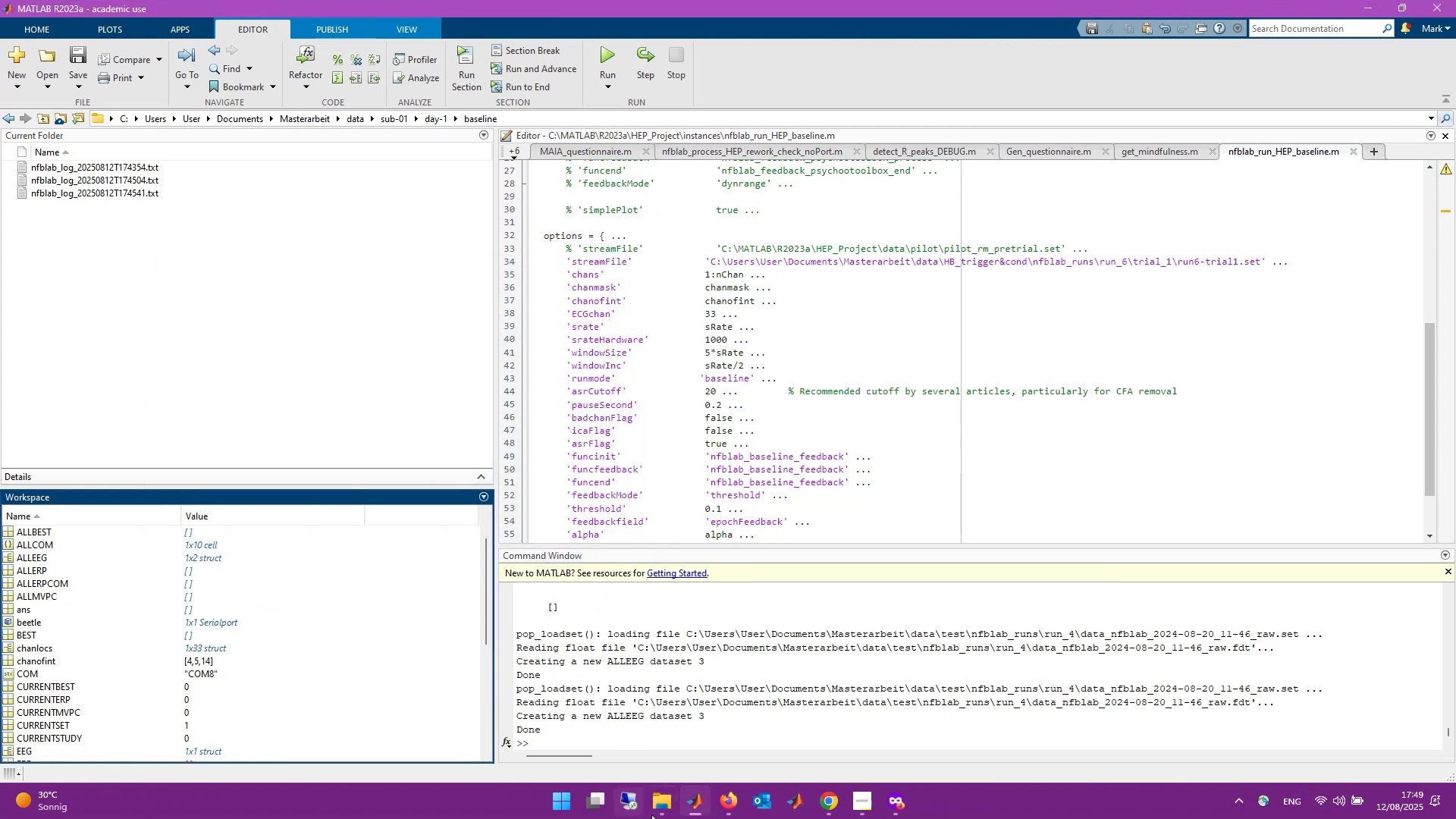 
left_click([658, 806])
 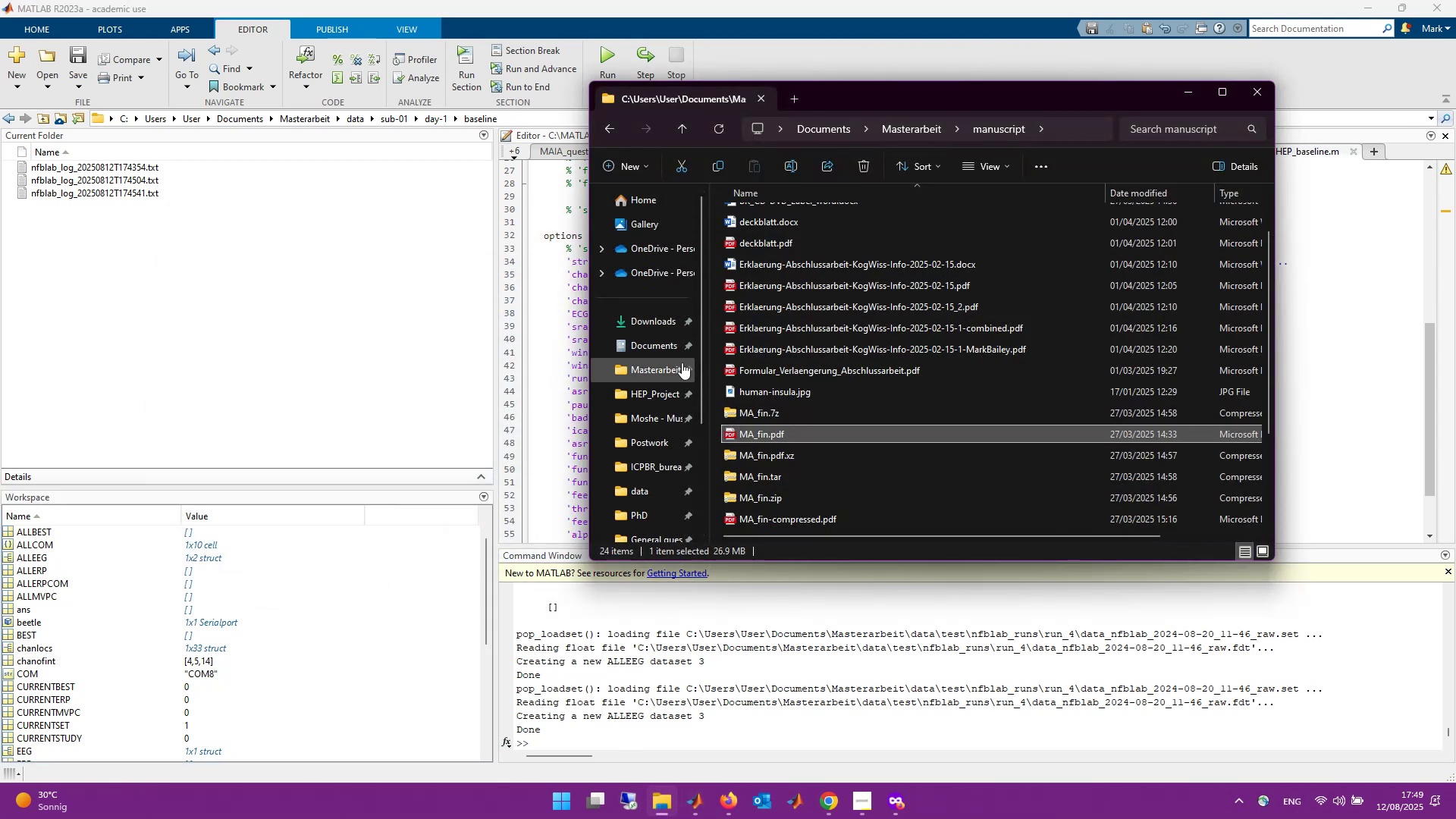 
double_click([663, 370])
 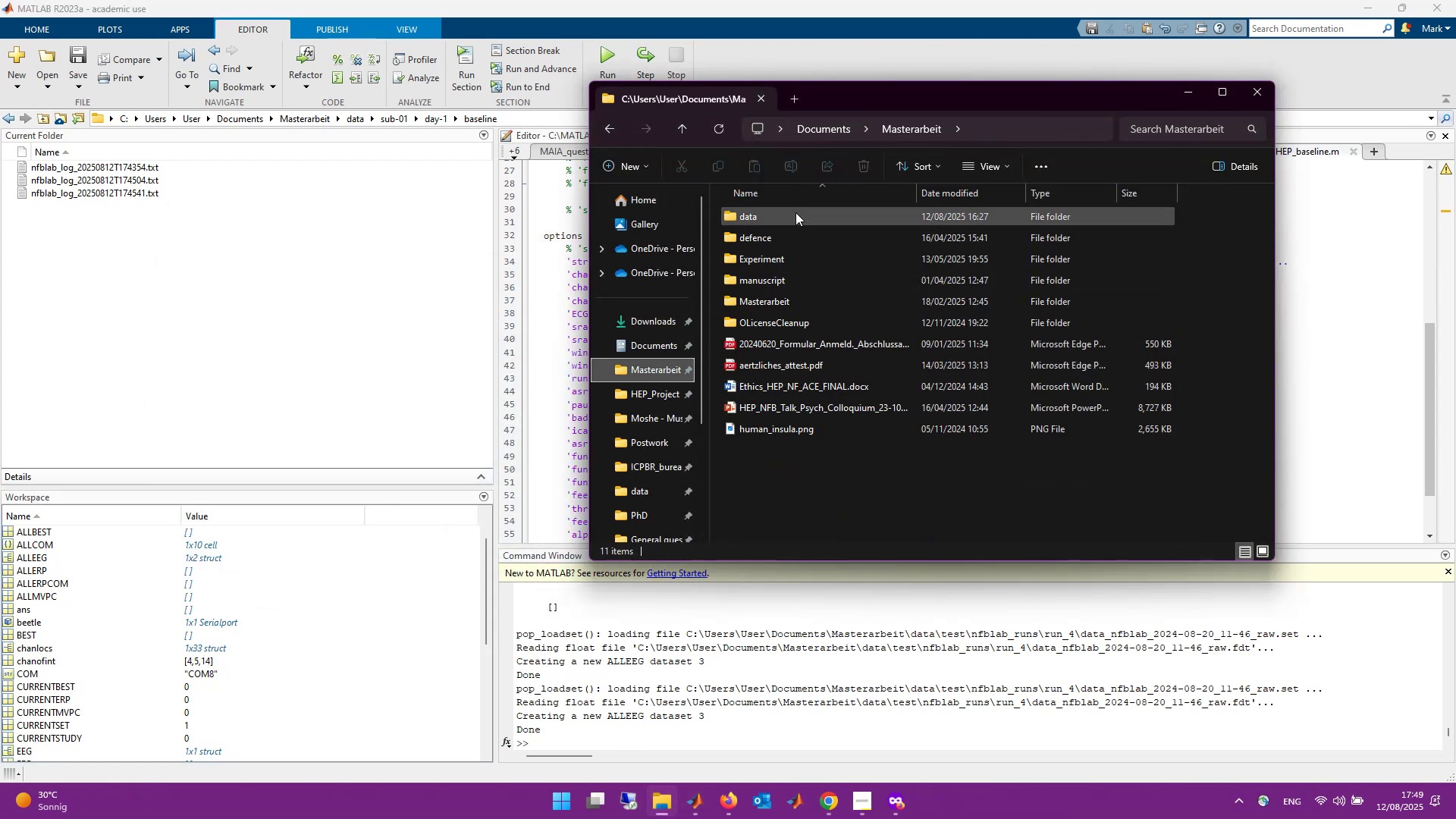 
double_click([796, 218])
 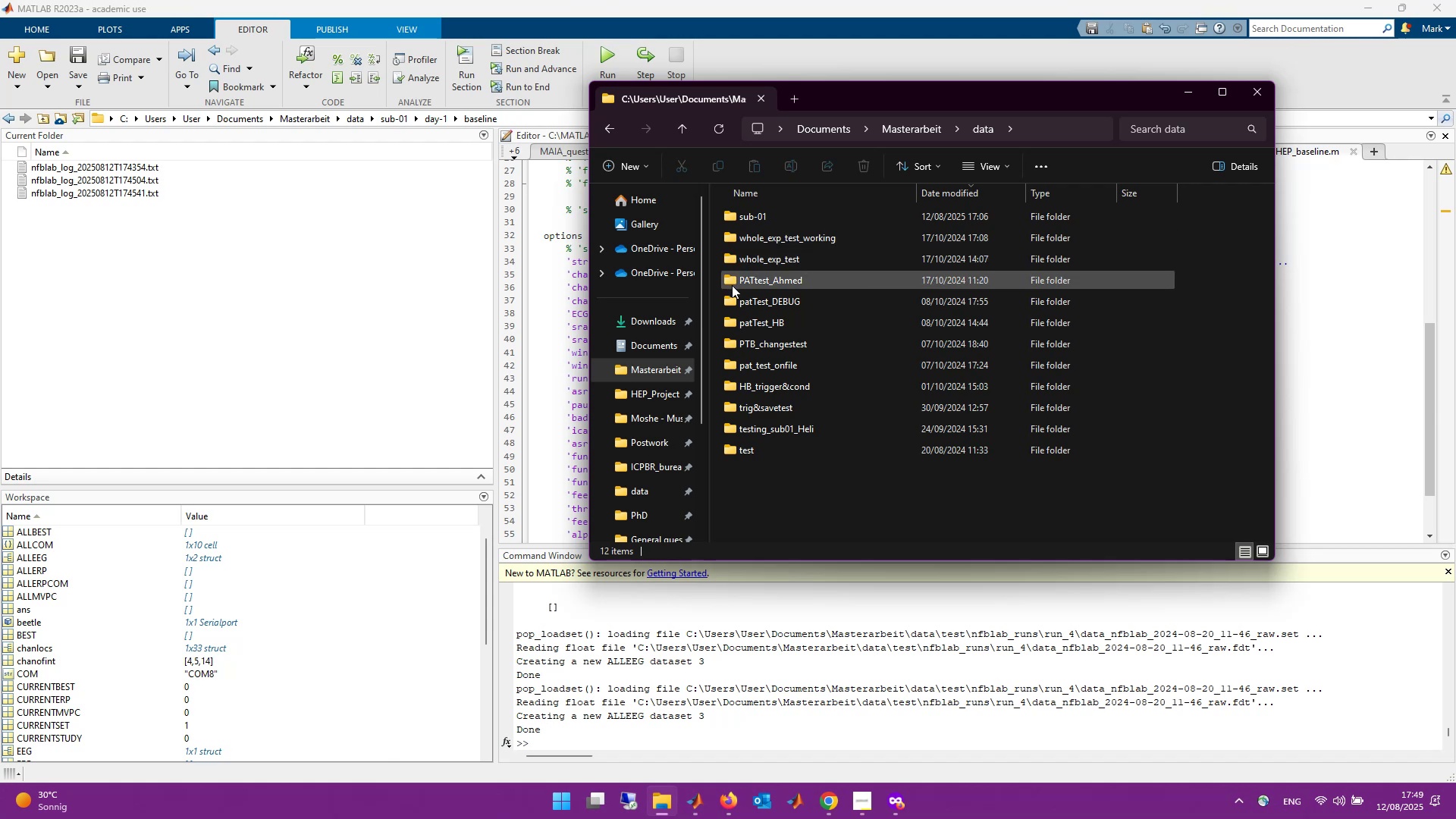 
double_click([805, 301])
 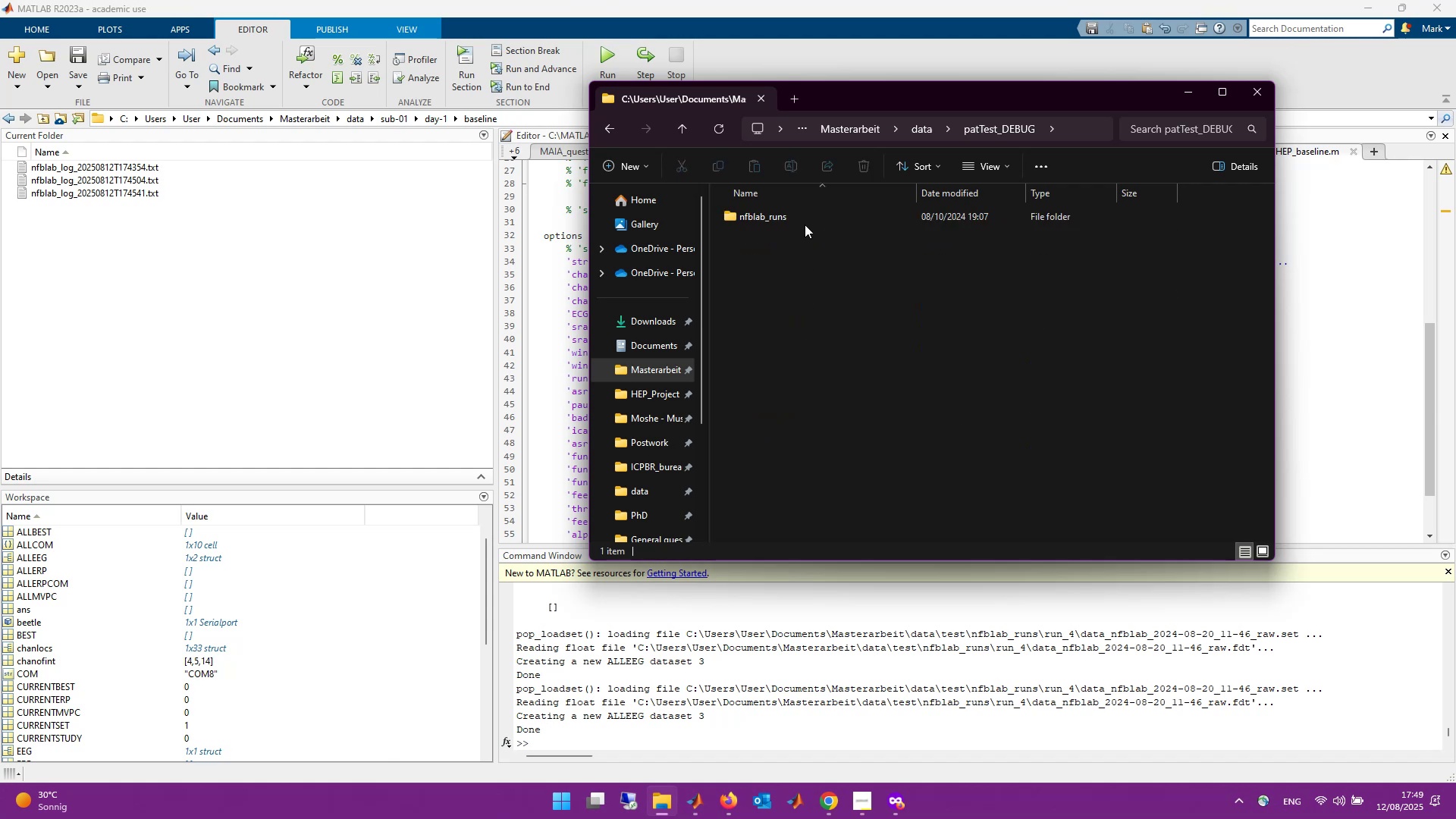 
double_click([805, 224])
 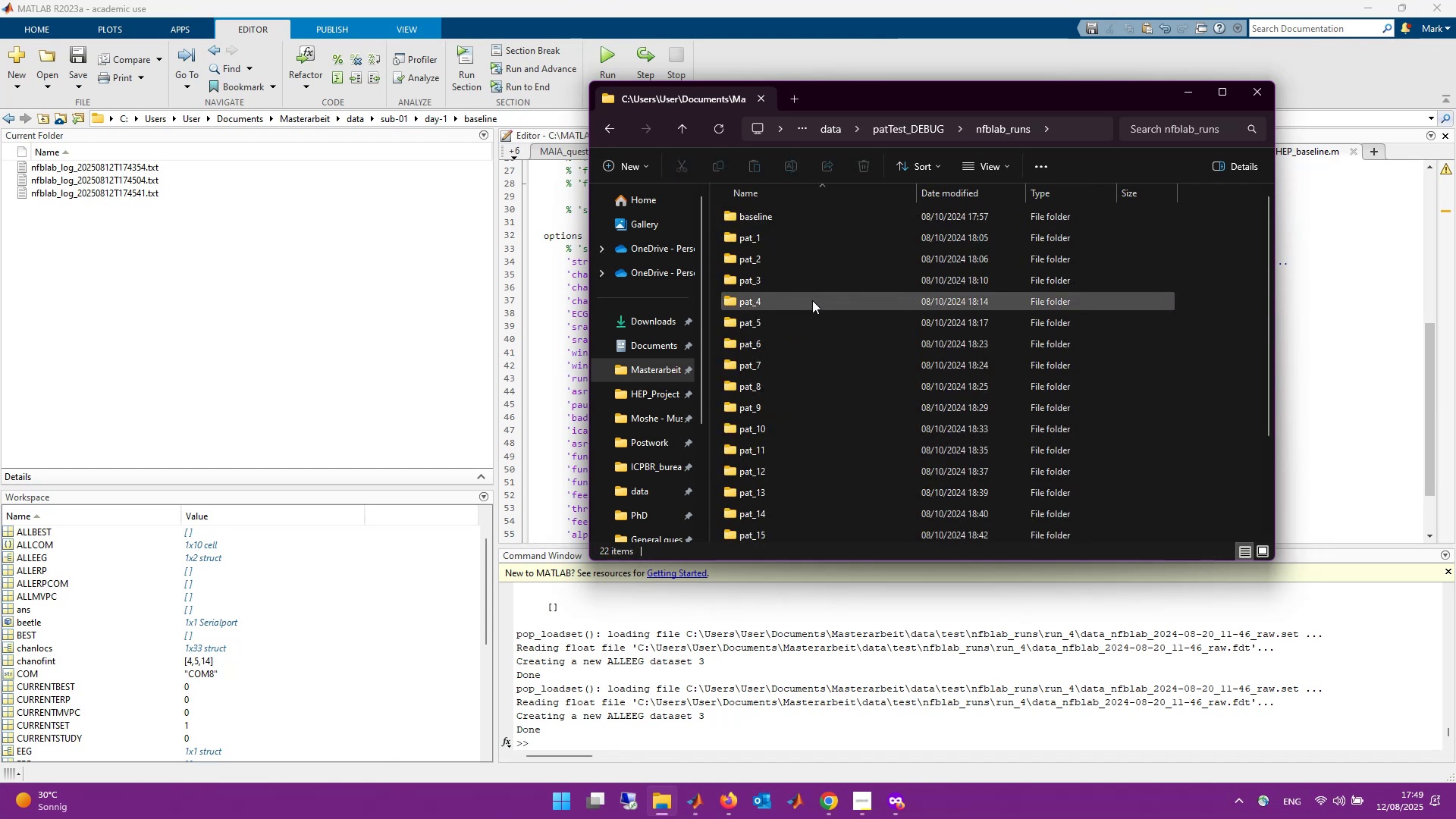 
scroll: coordinate [812, 324], scroll_direction: down, amount: 5.0
 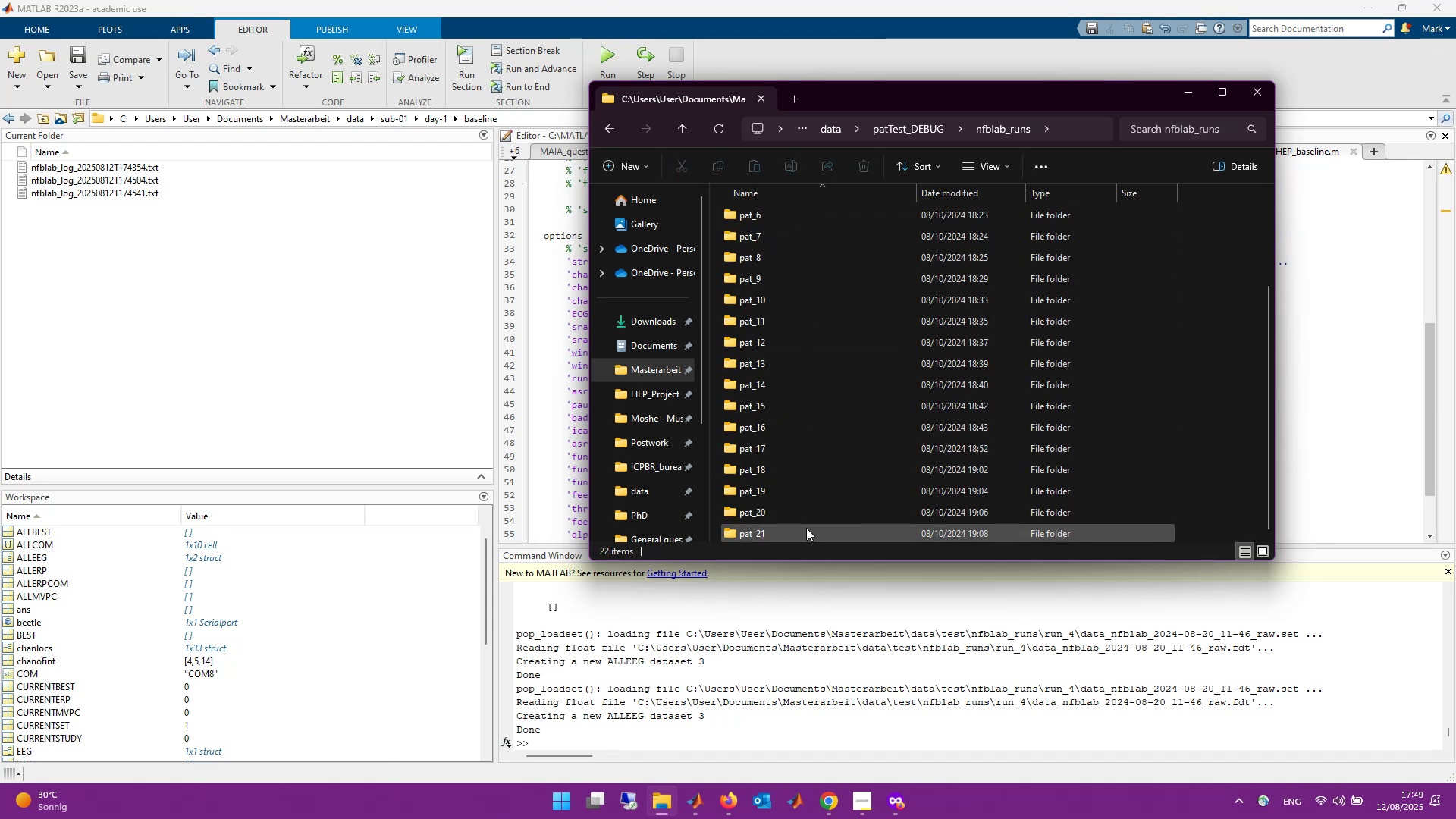 
double_click([806, 528])
 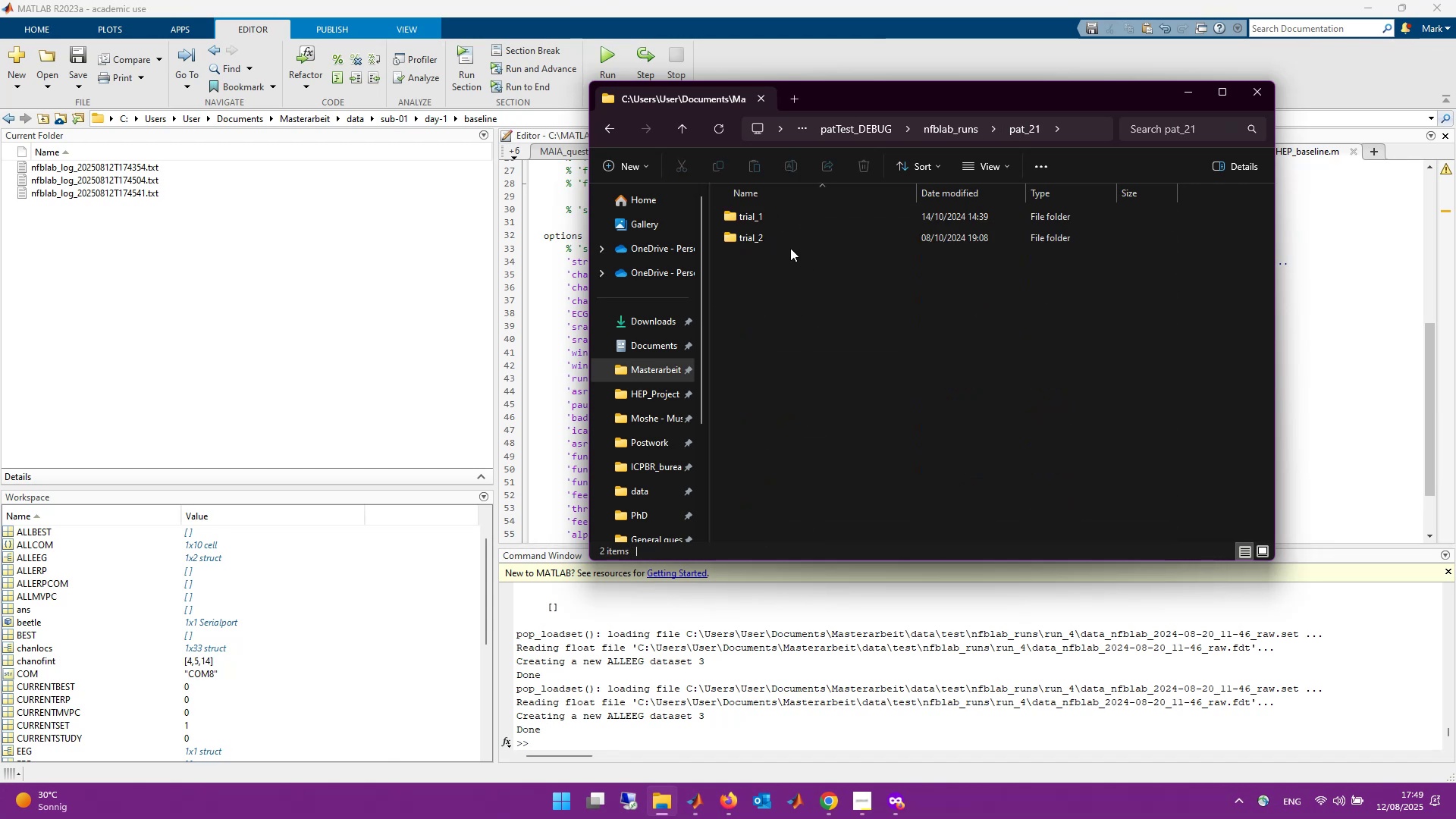 
double_click([792, 243])
 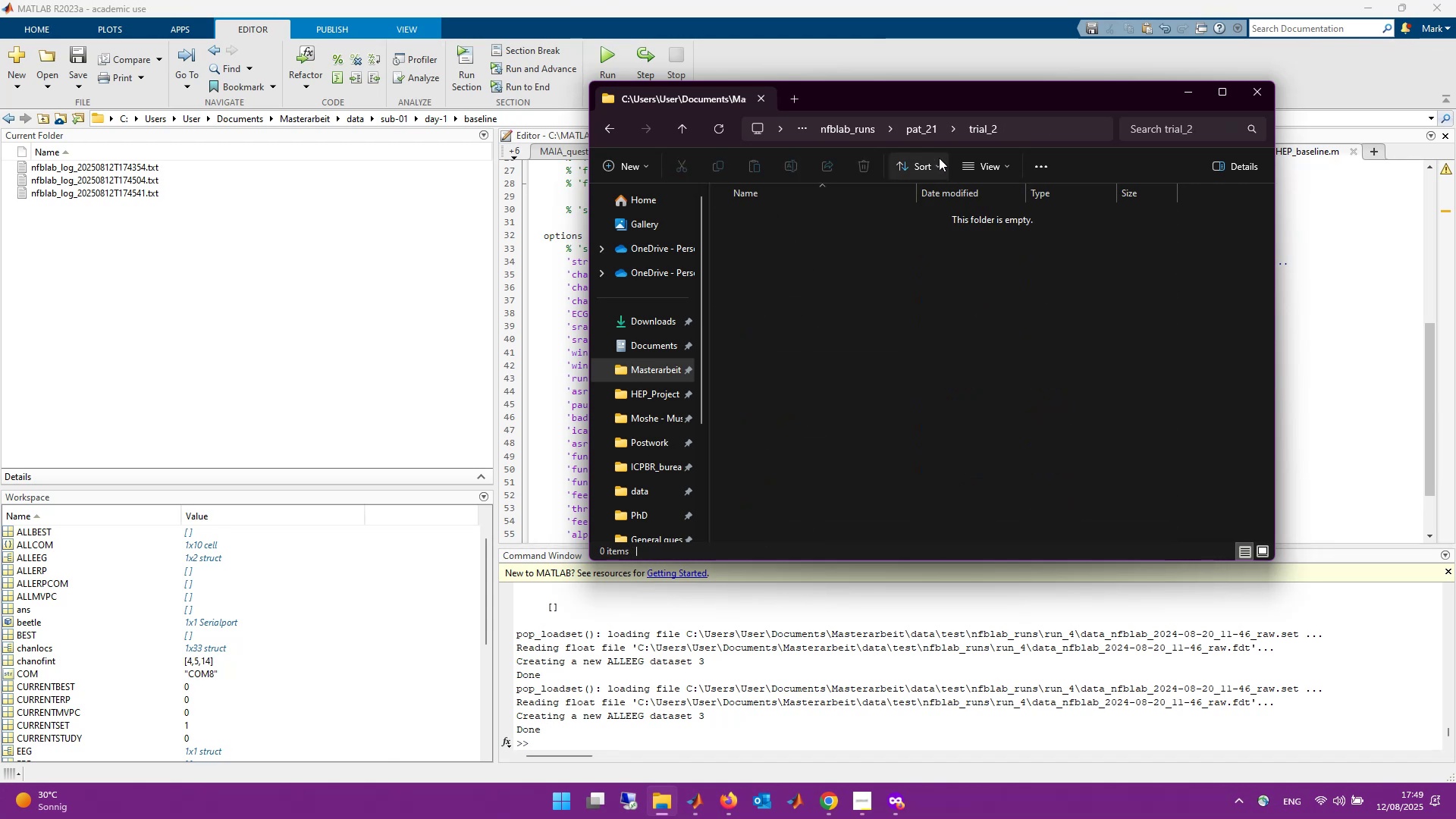 
left_click([847, 129])
 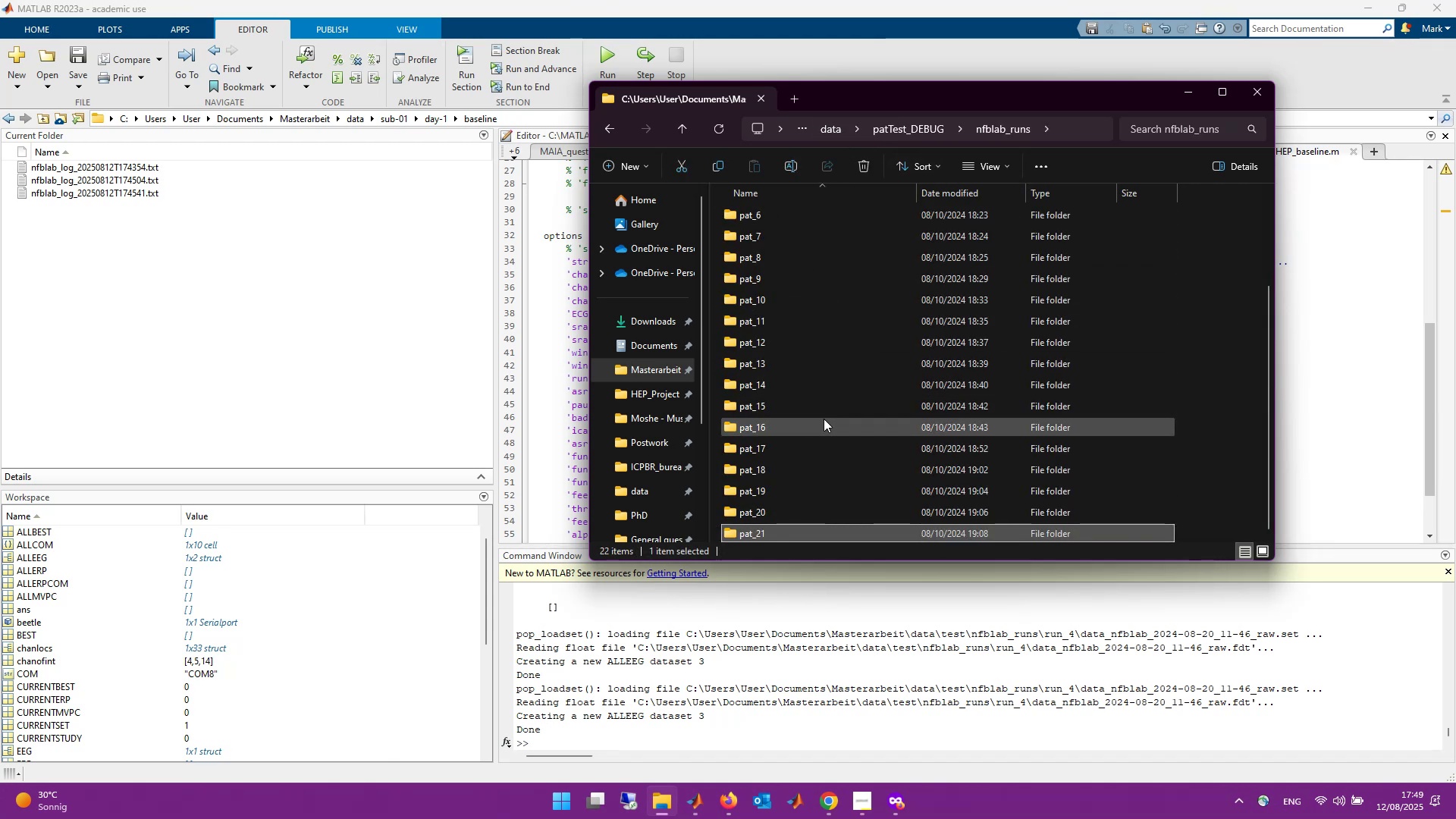 
double_click([824, 423])
 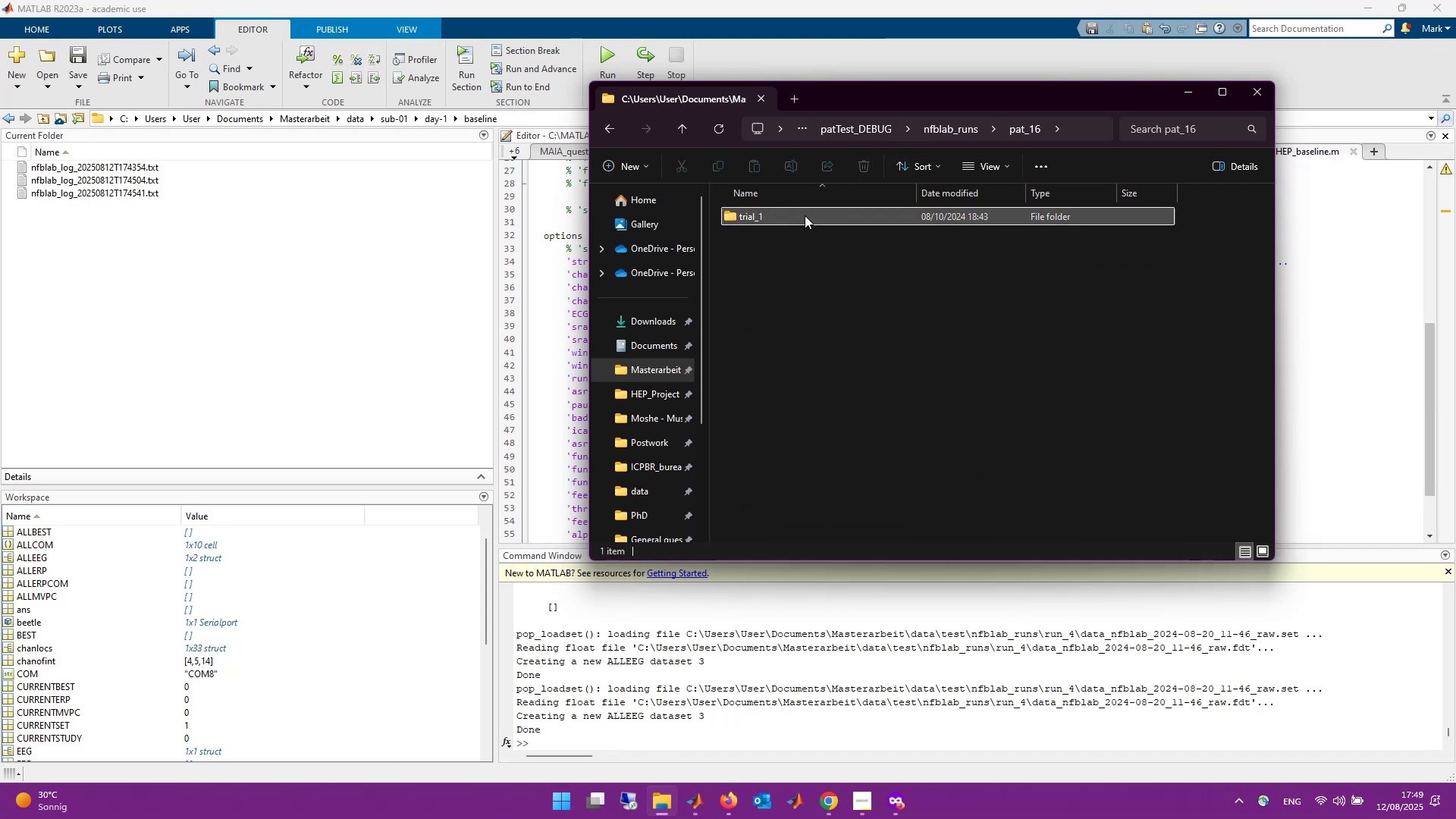 
double_click([805, 215])
 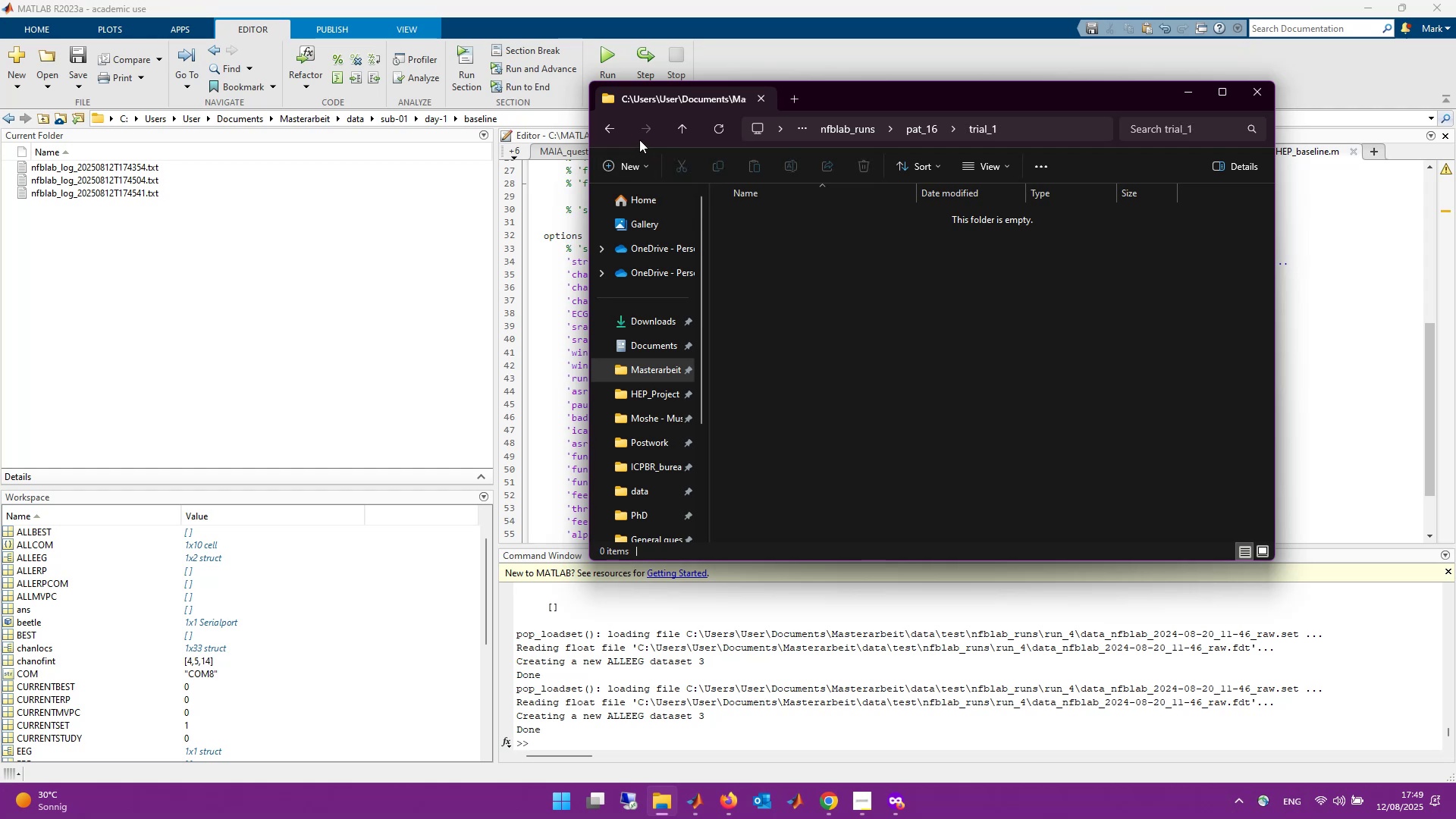 
left_click([613, 125])
 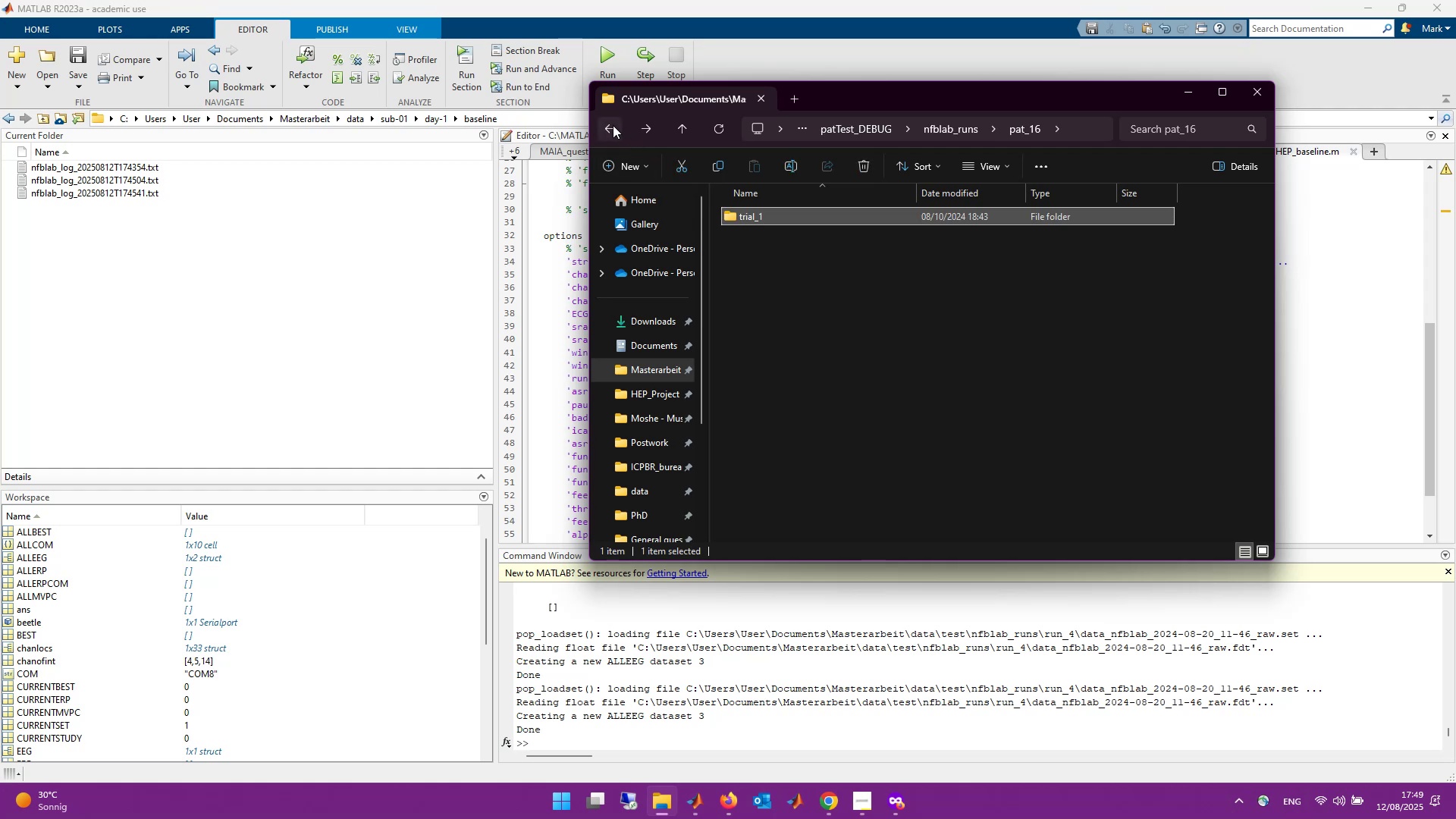 
left_click([613, 125])
 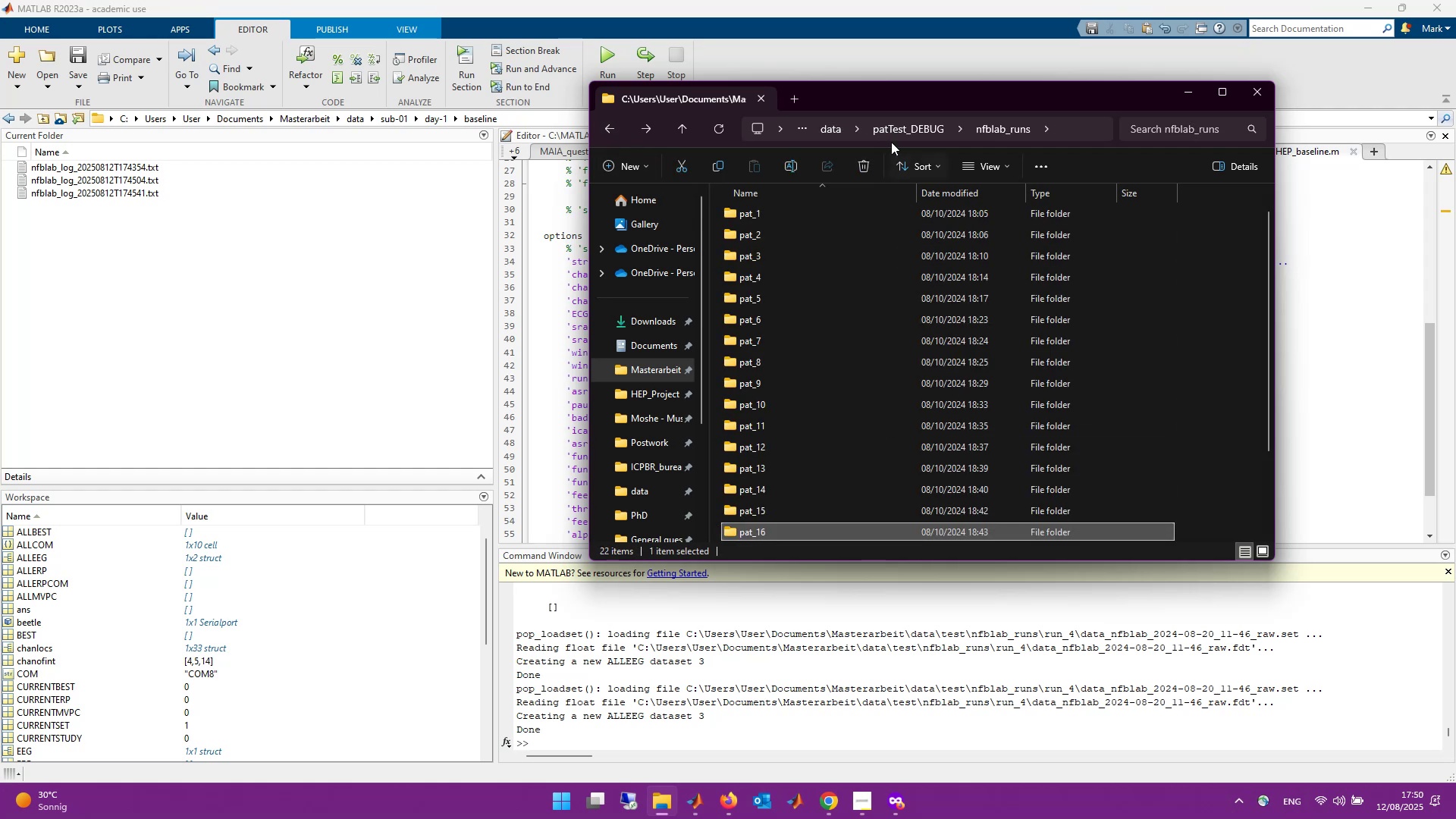 
left_click([839, 127])
 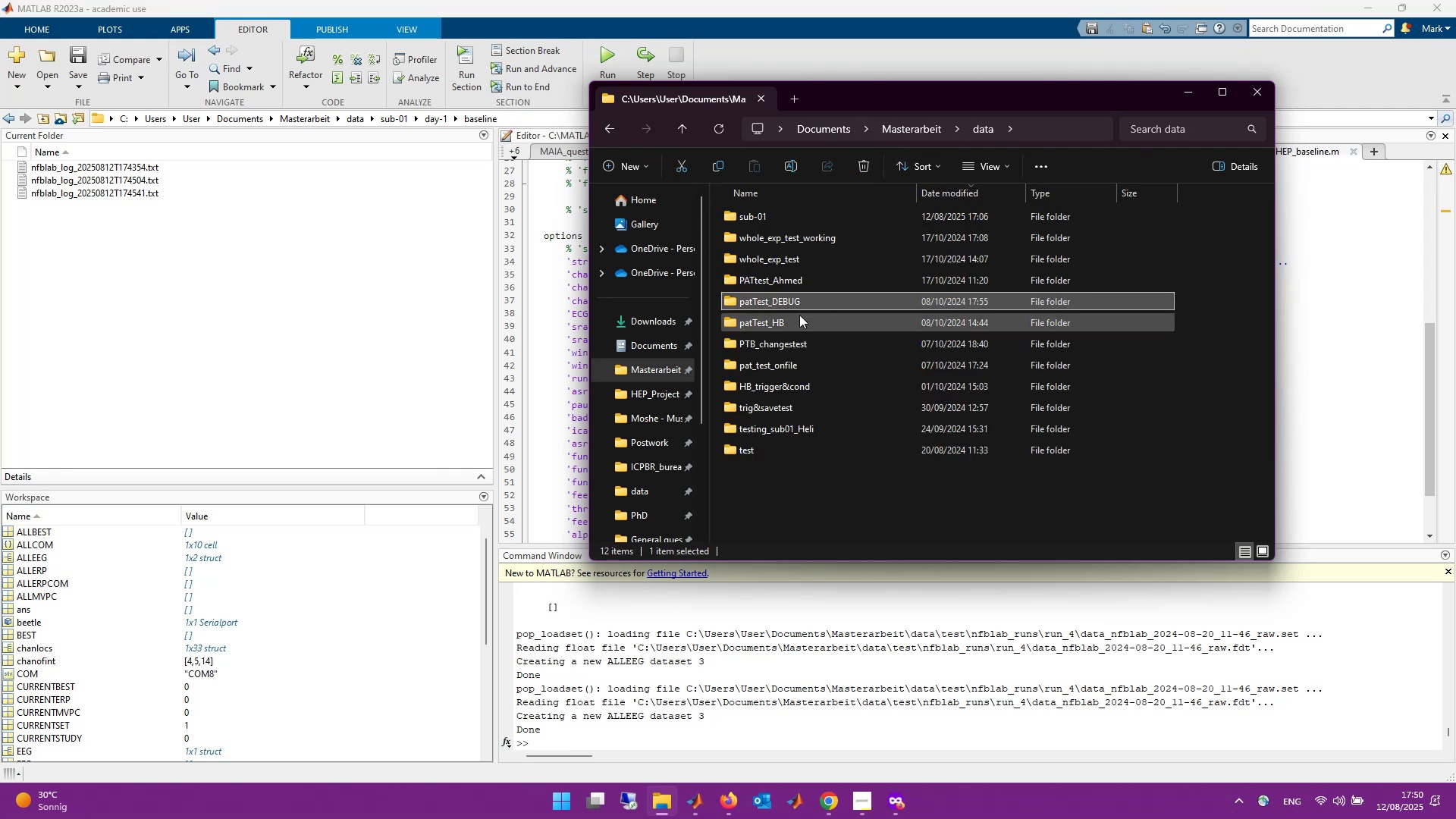 
double_click([799, 315])
 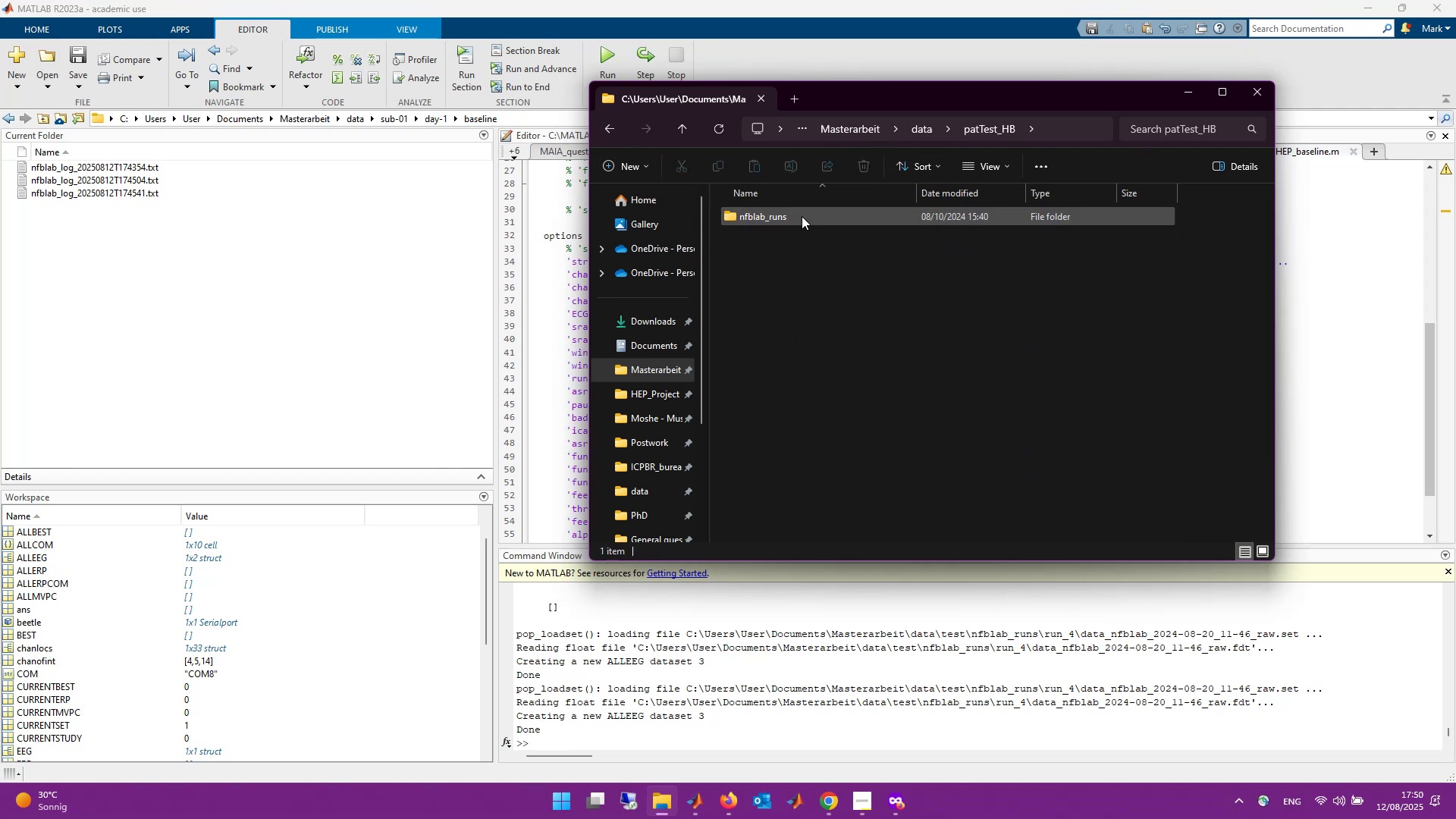 
double_click([802, 216])
 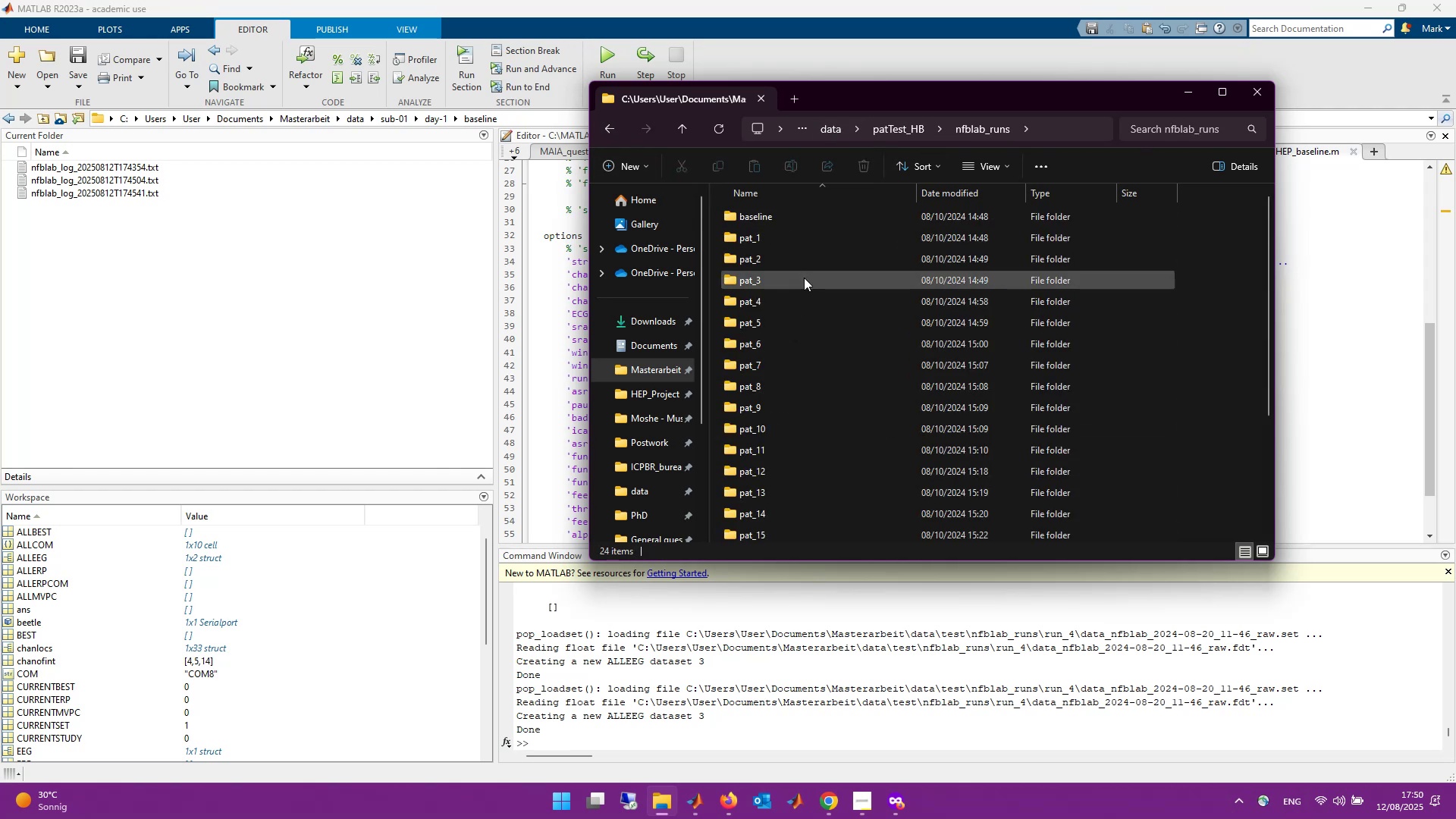 
scroll: coordinate [814, 371], scroll_direction: down, amount: 4.0
 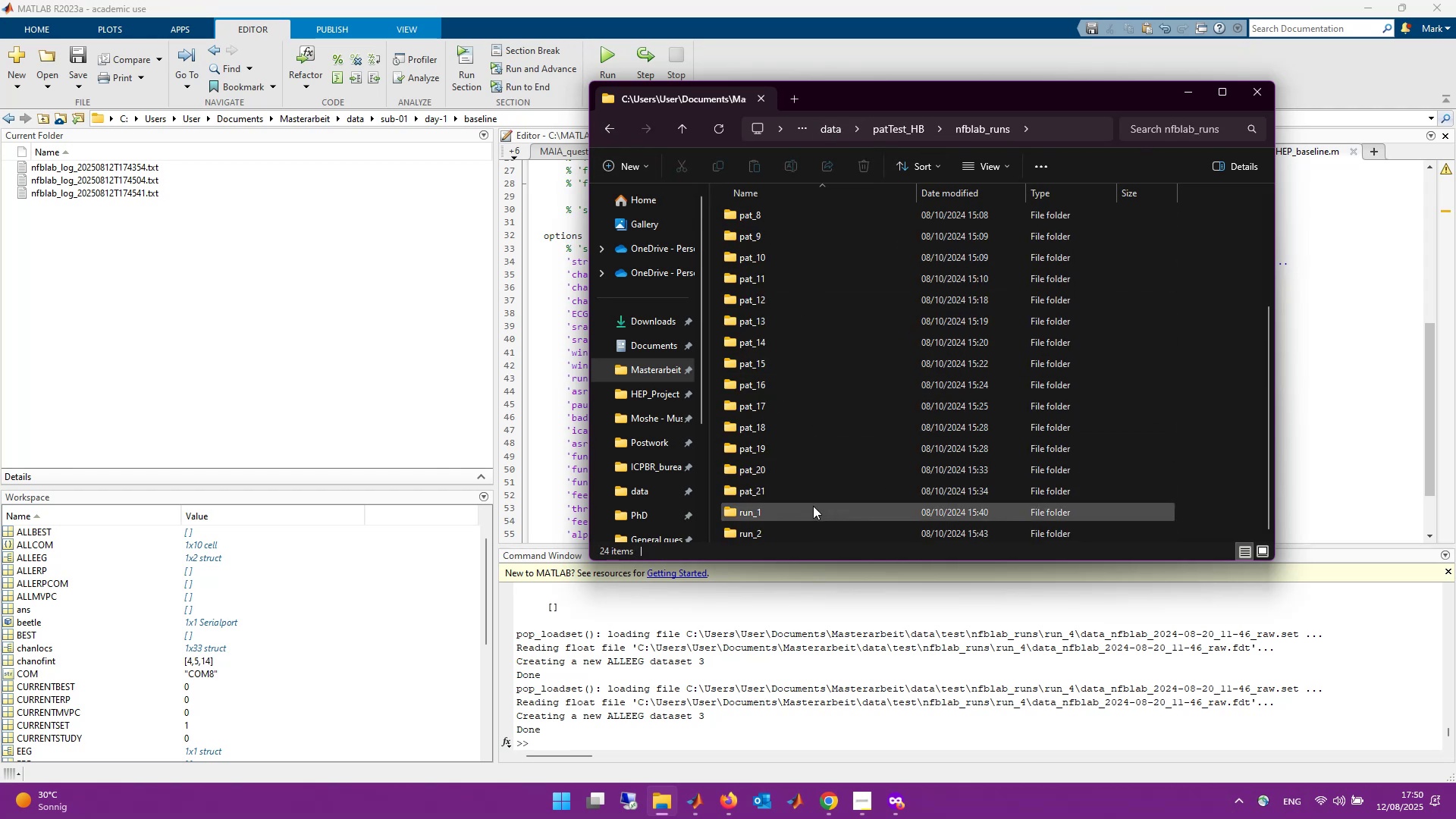 
double_click([813, 506])
 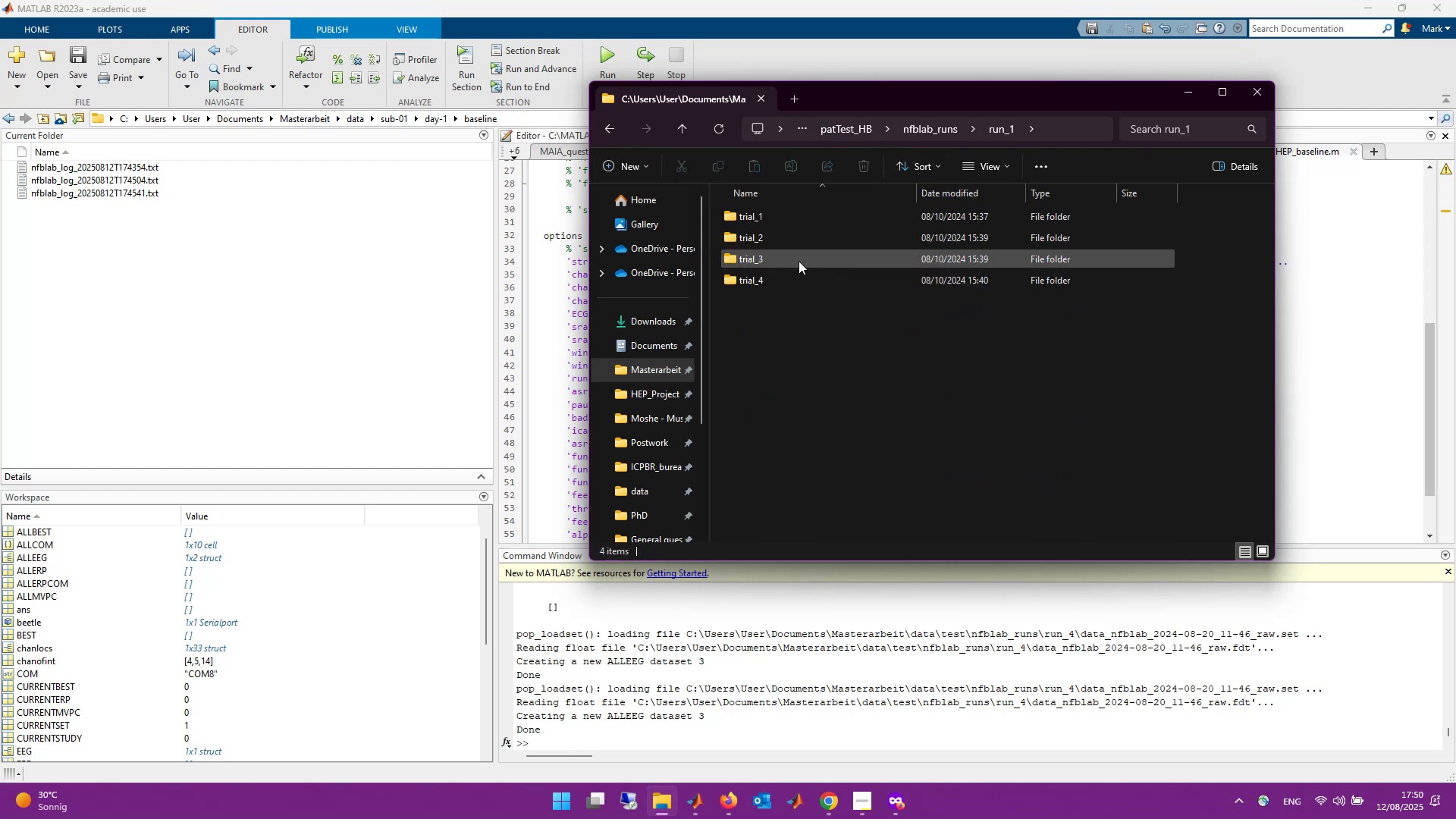 
double_click([799, 264])
 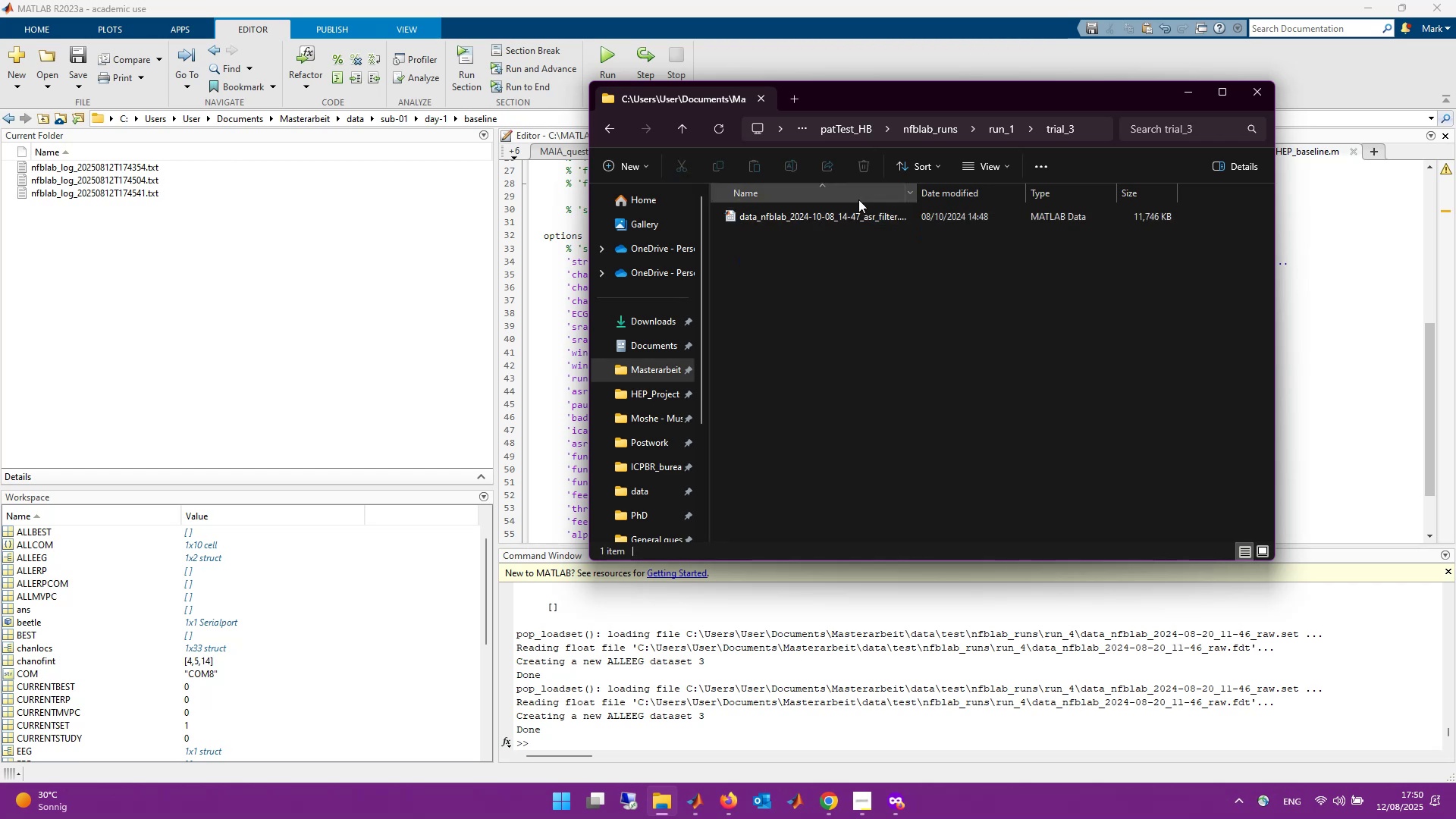 
left_click_drag(start_coordinate=[921, 193], to_coordinate=[1038, 195])
 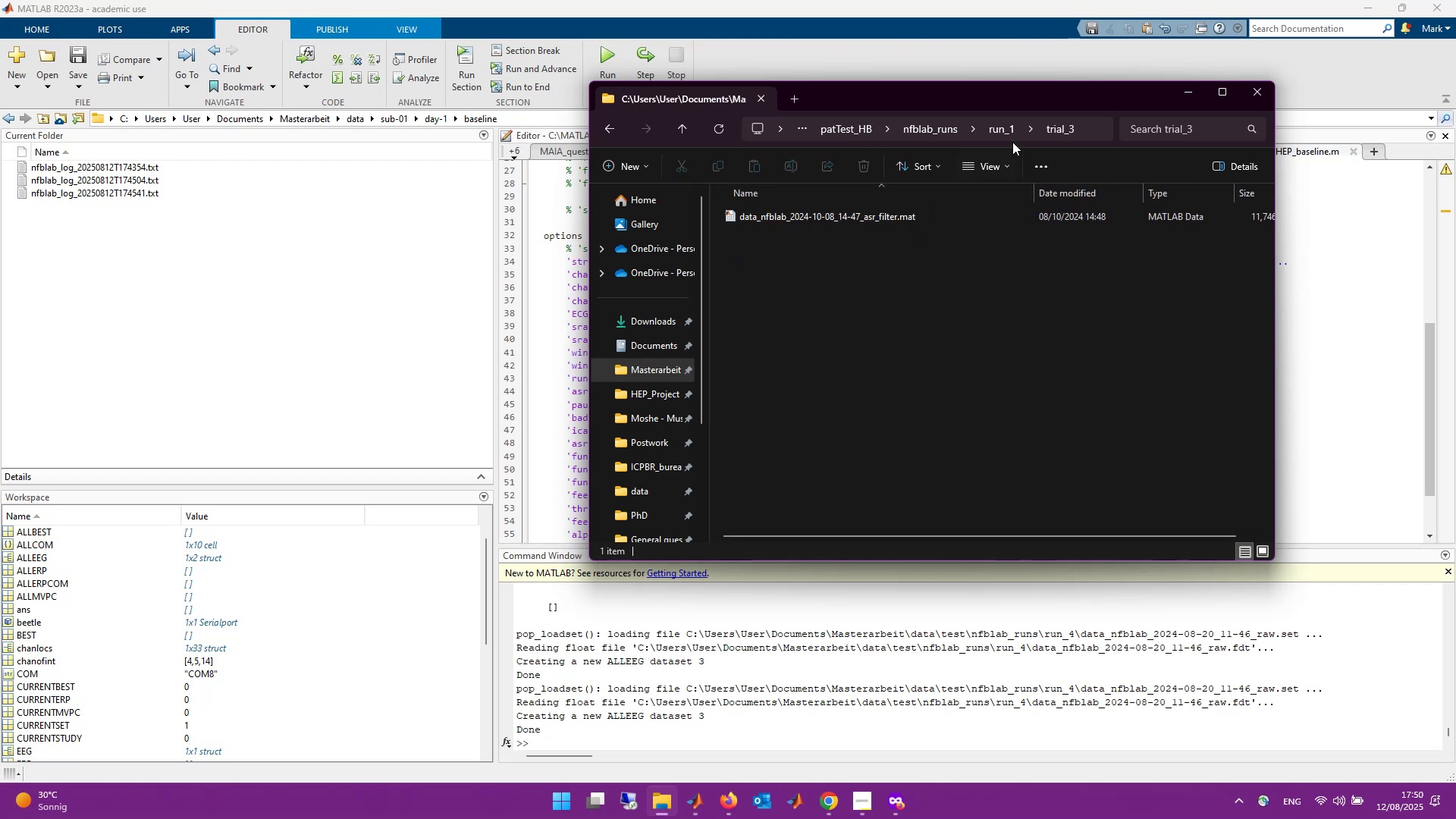 
left_click([1000, 133])
 